 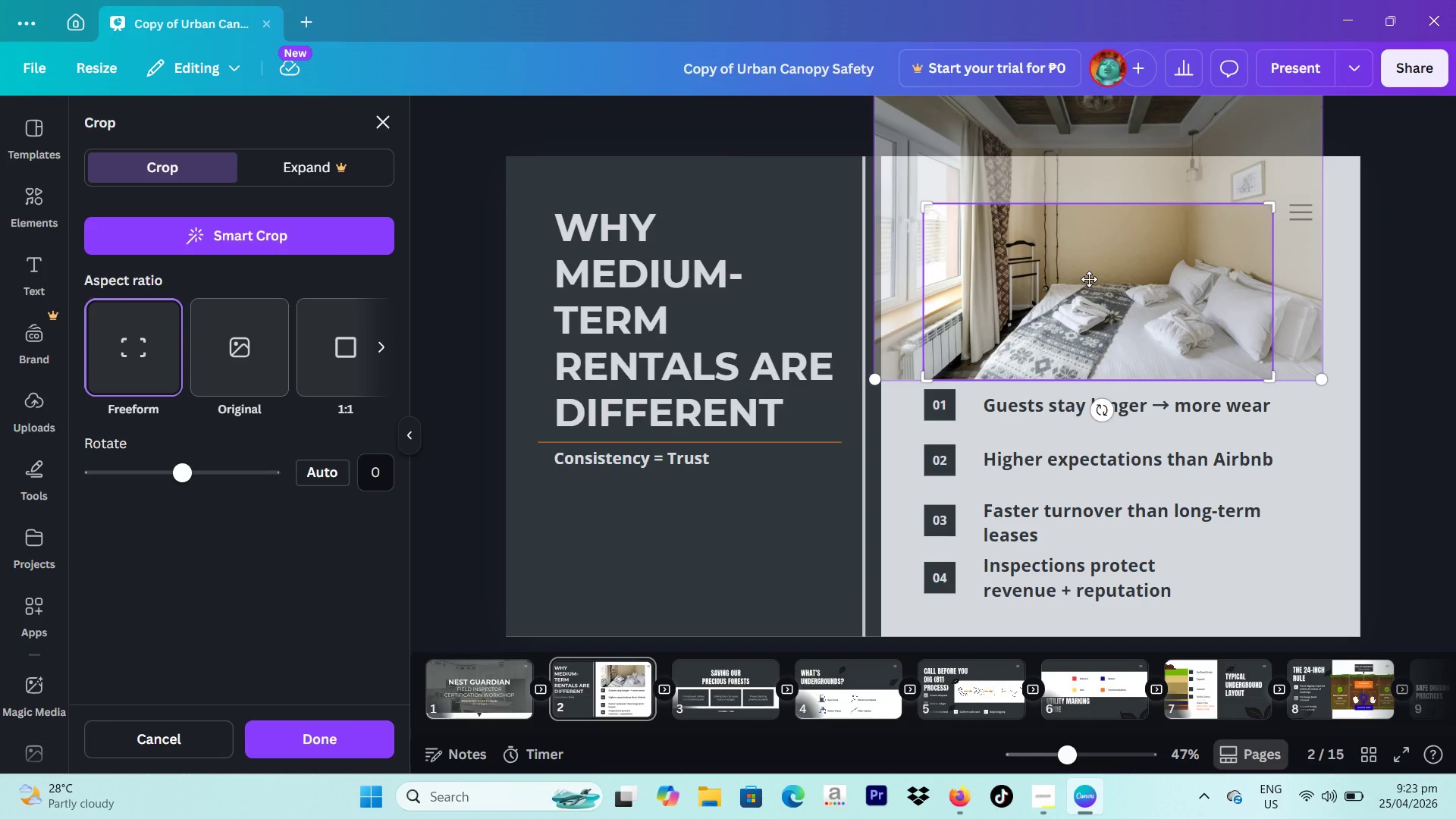 
scroll: coordinate [1090, 292], scroll_direction: down, amount: 3.0
 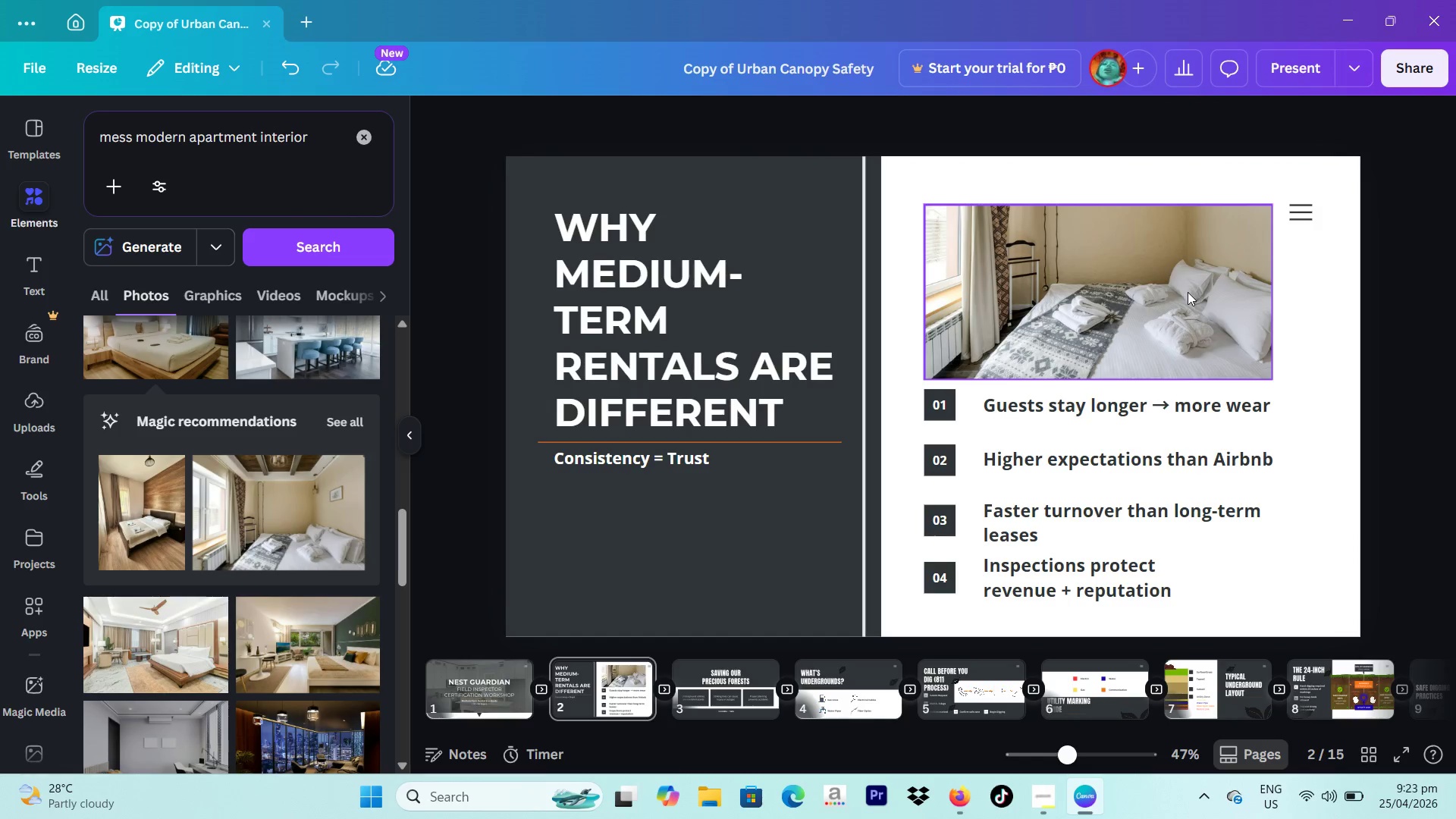 
left_click([1188, 292])
 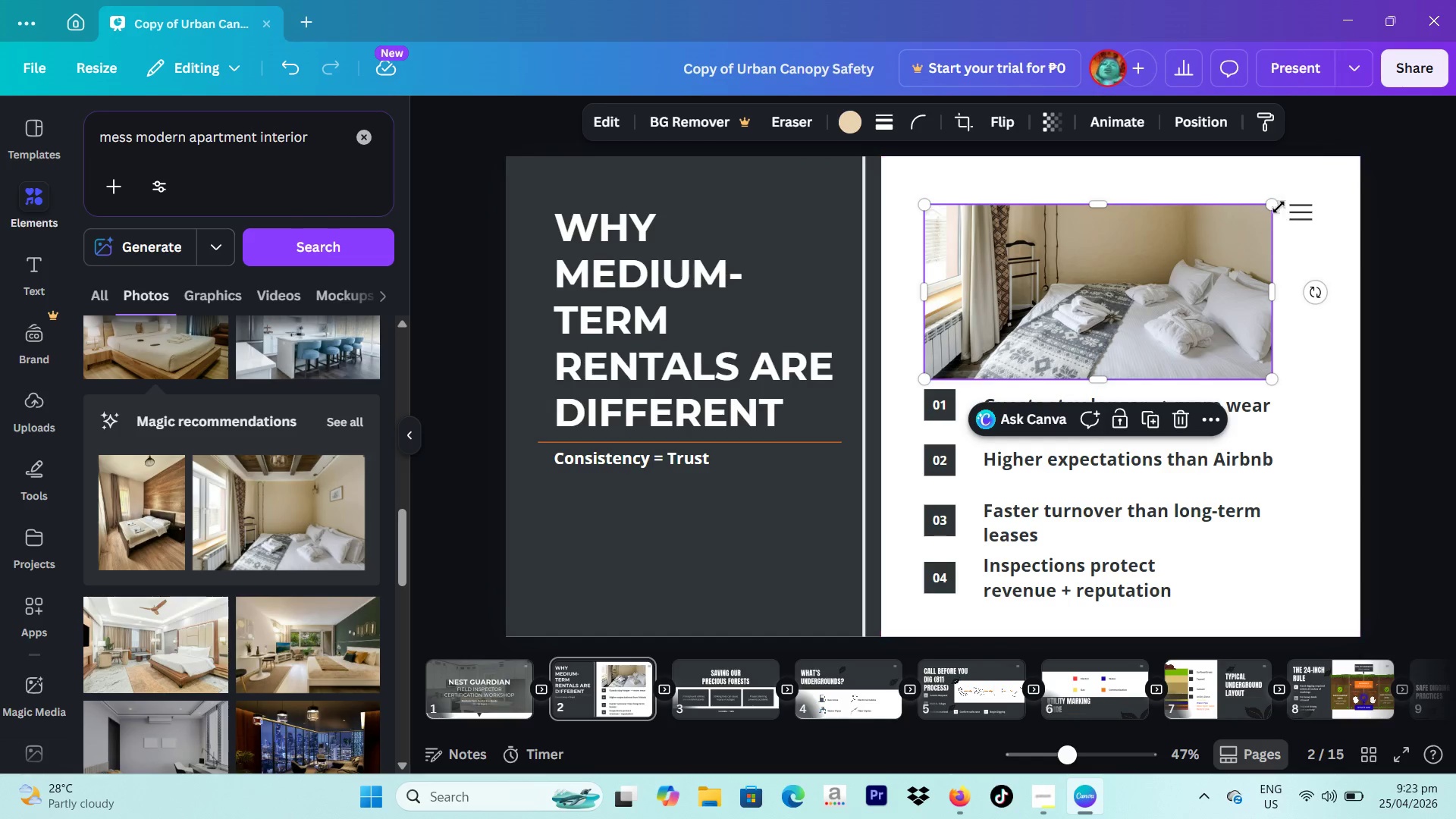 
left_click_drag(start_coordinate=[1275, 206], to_coordinate=[1348, 187])
 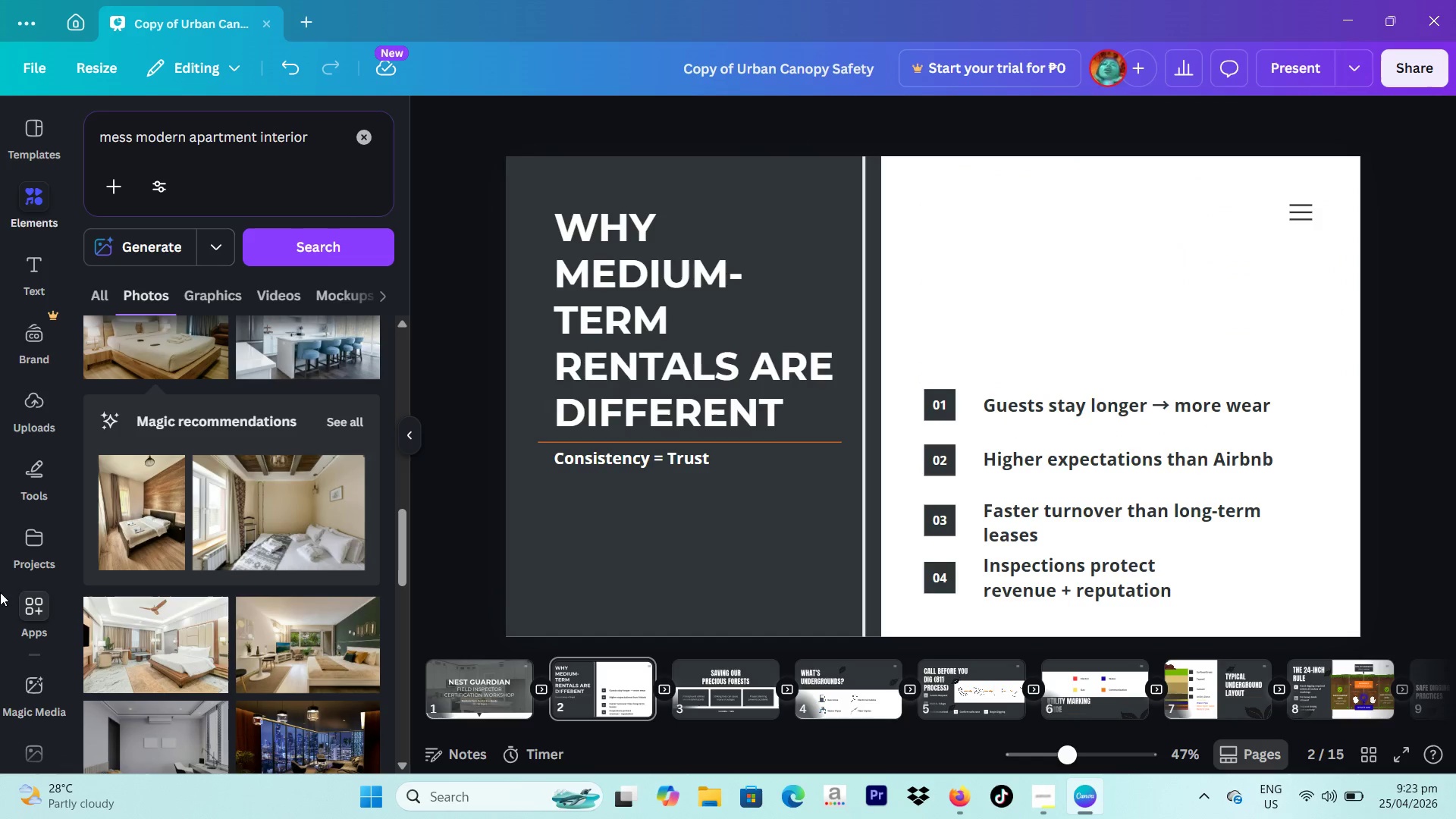 
left_click([219, 520])
 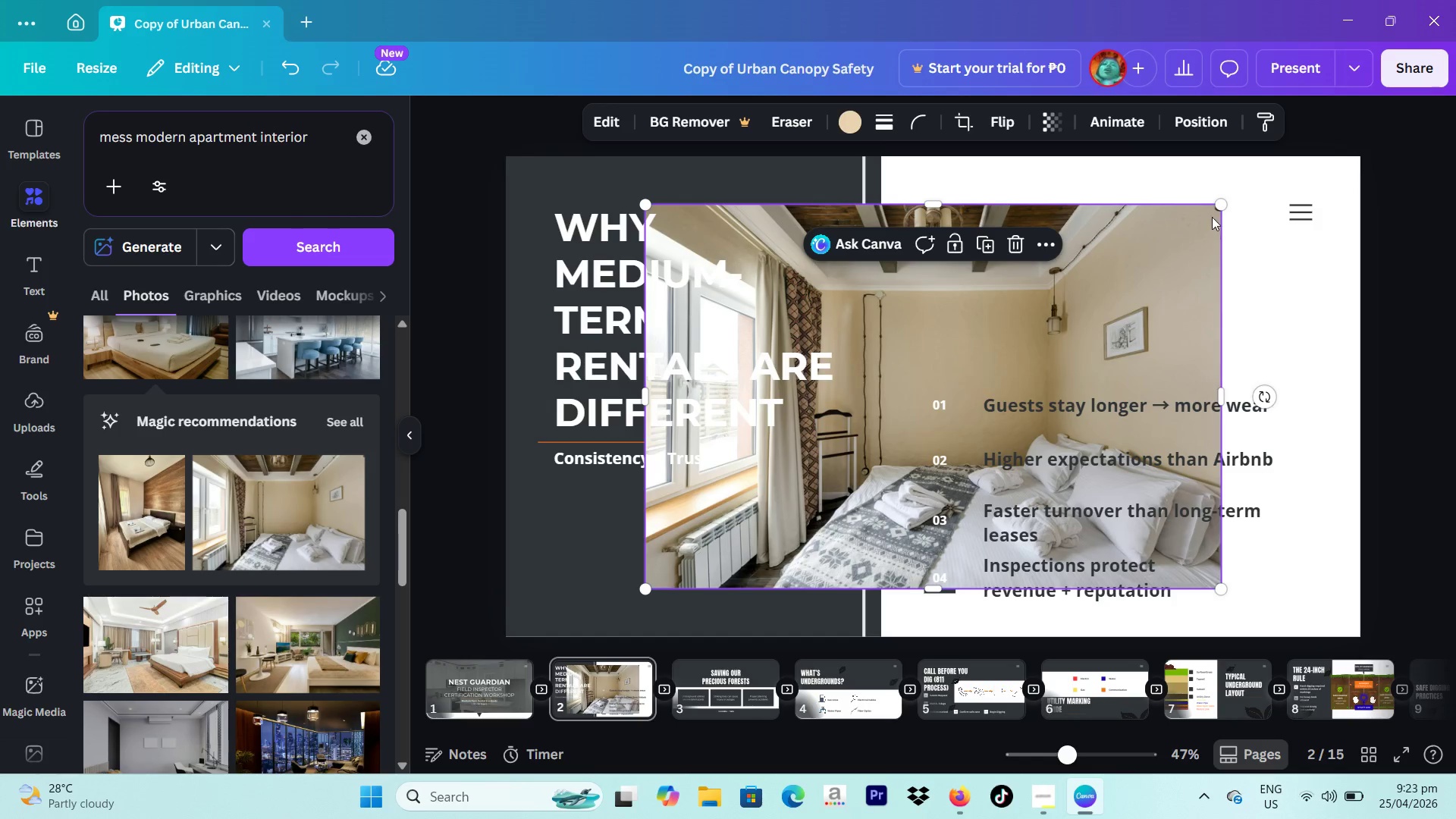 
left_click_drag(start_coordinate=[1222, 199], to_coordinate=[946, 366])
 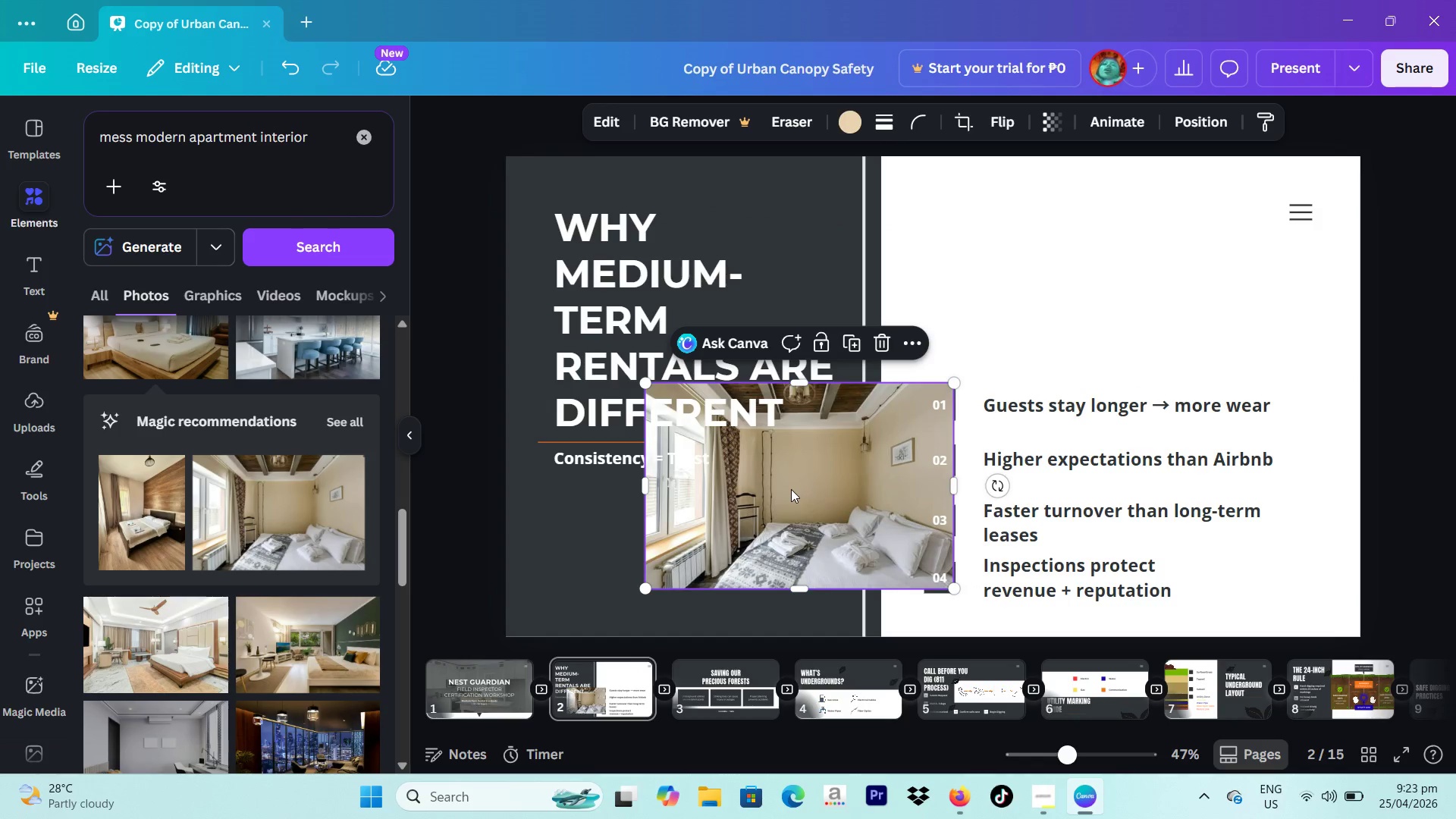 
left_click_drag(start_coordinate=[791, 489], to_coordinate=[1065, 278])
 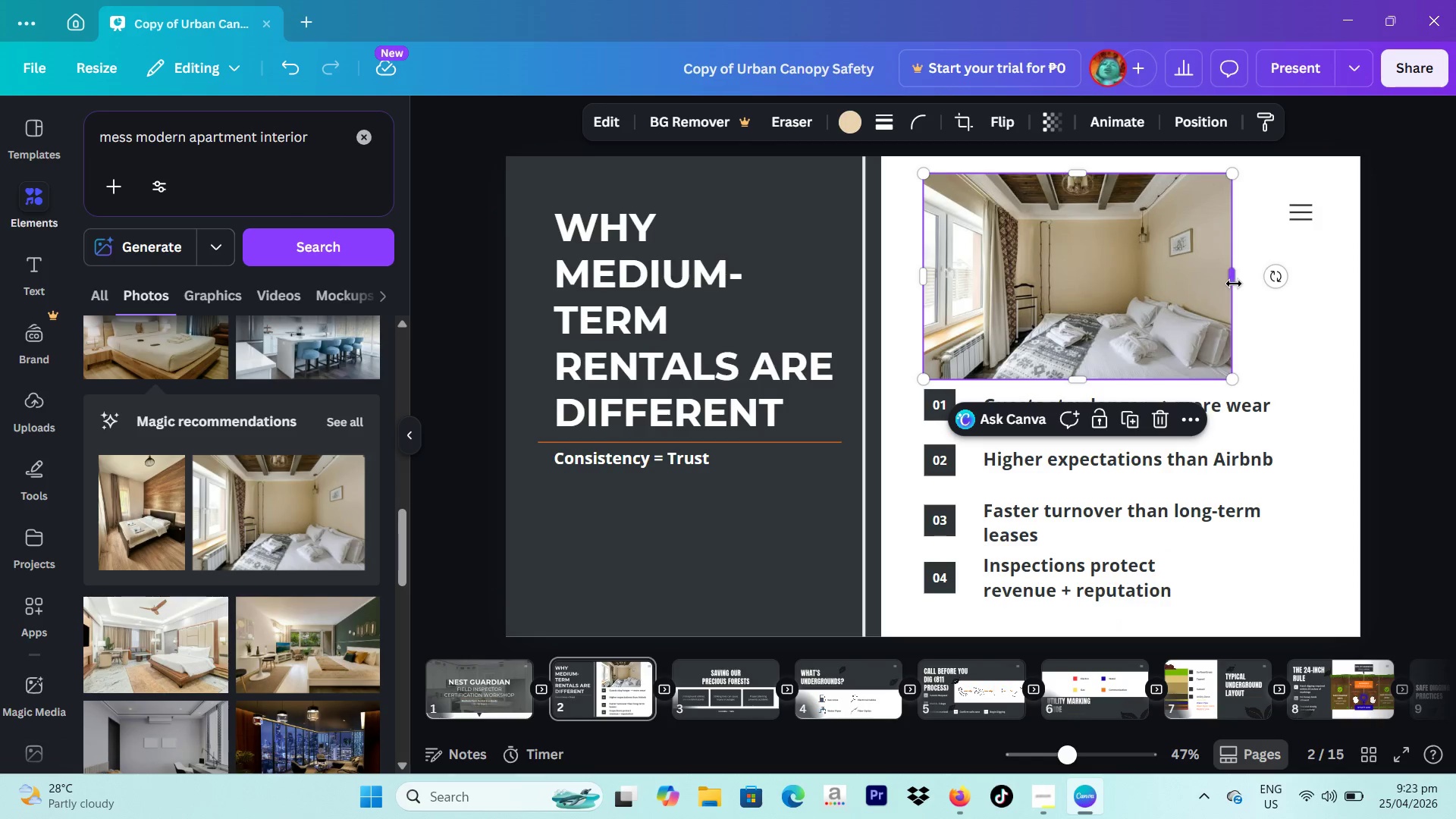 
left_click_drag(start_coordinate=[1234, 284], to_coordinate=[1267, 284])
 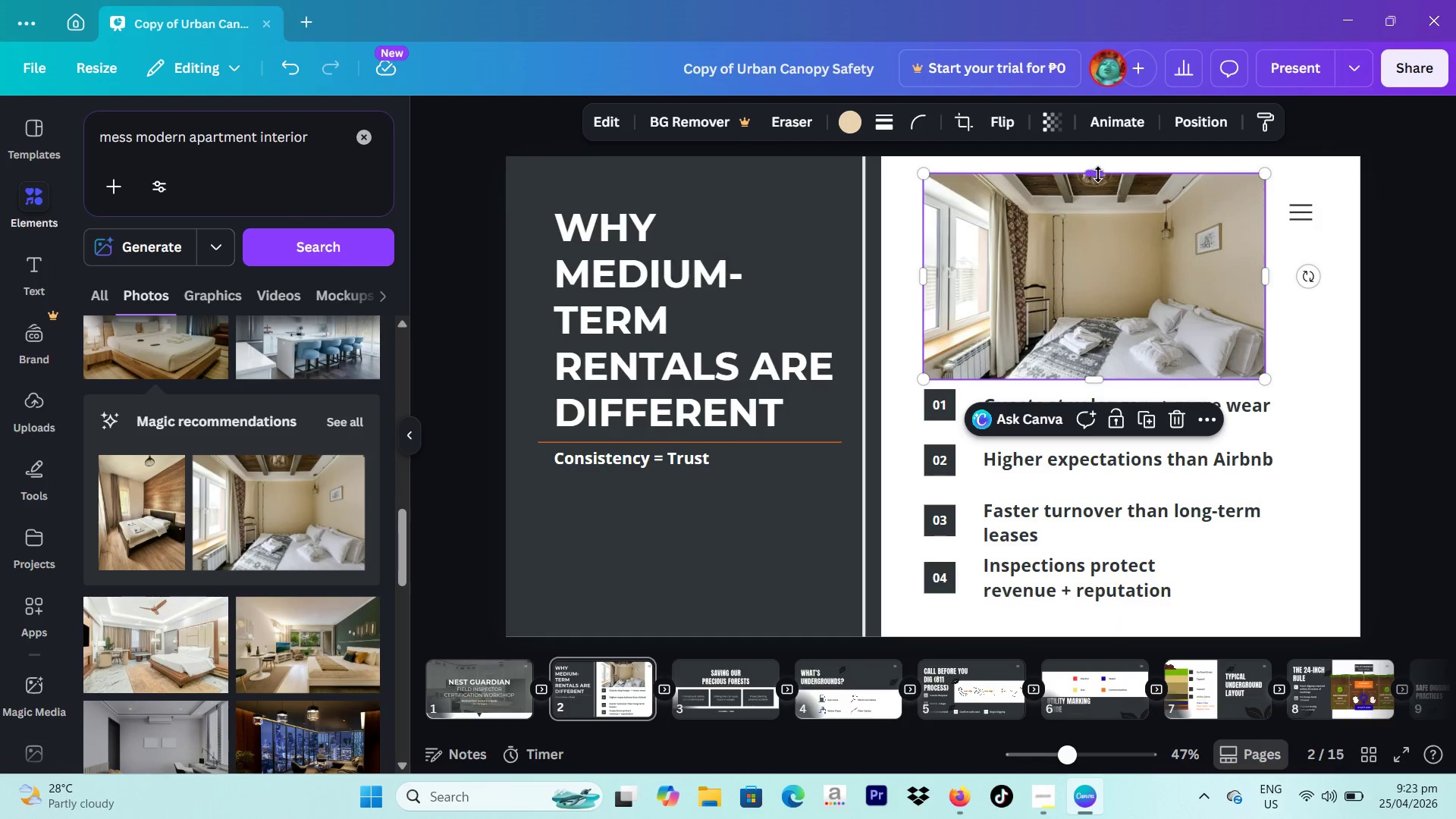 
left_click_drag(start_coordinate=[1098, 174], to_coordinate=[1103, 200])
 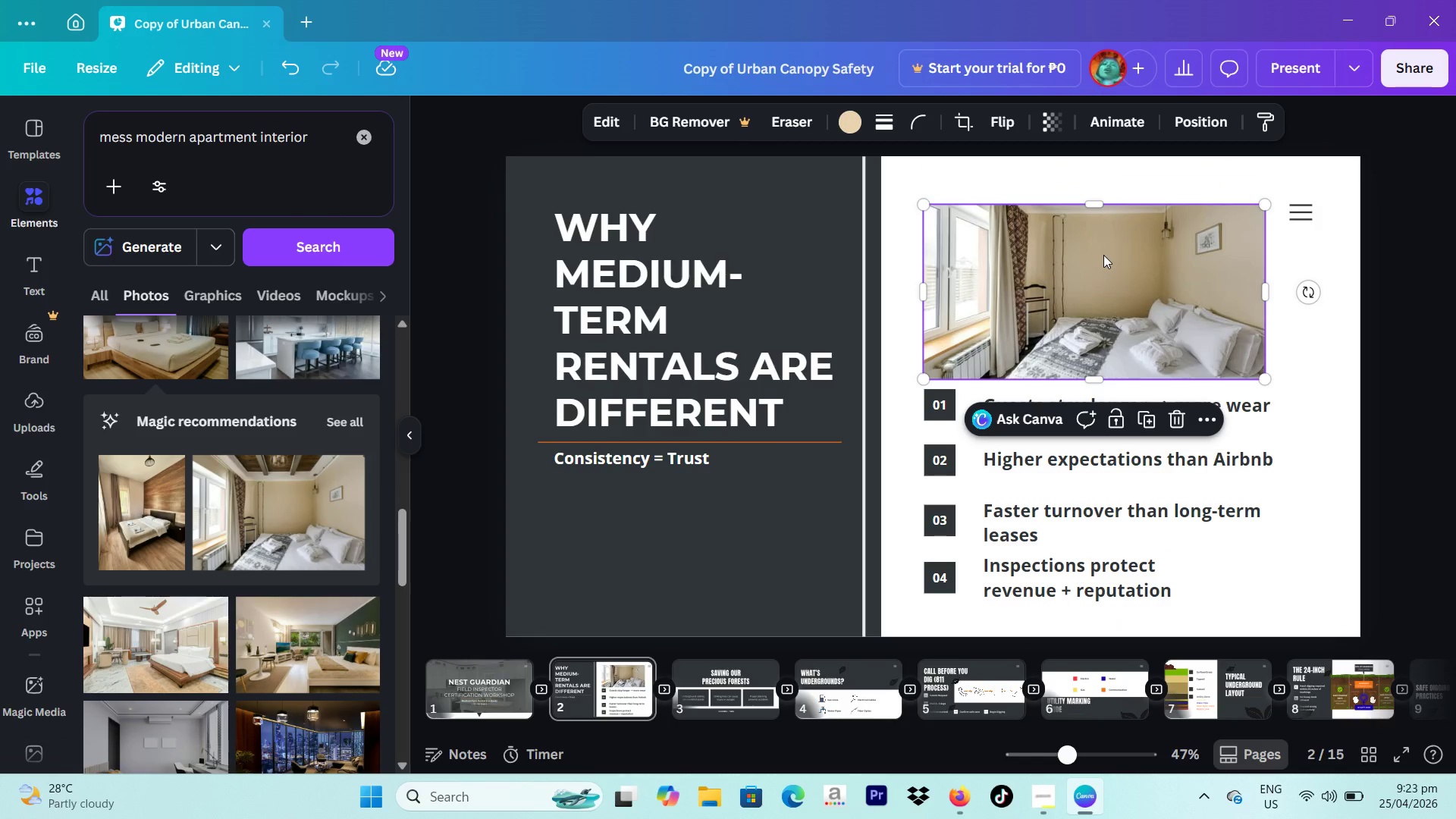 
double_click([1103, 255])
 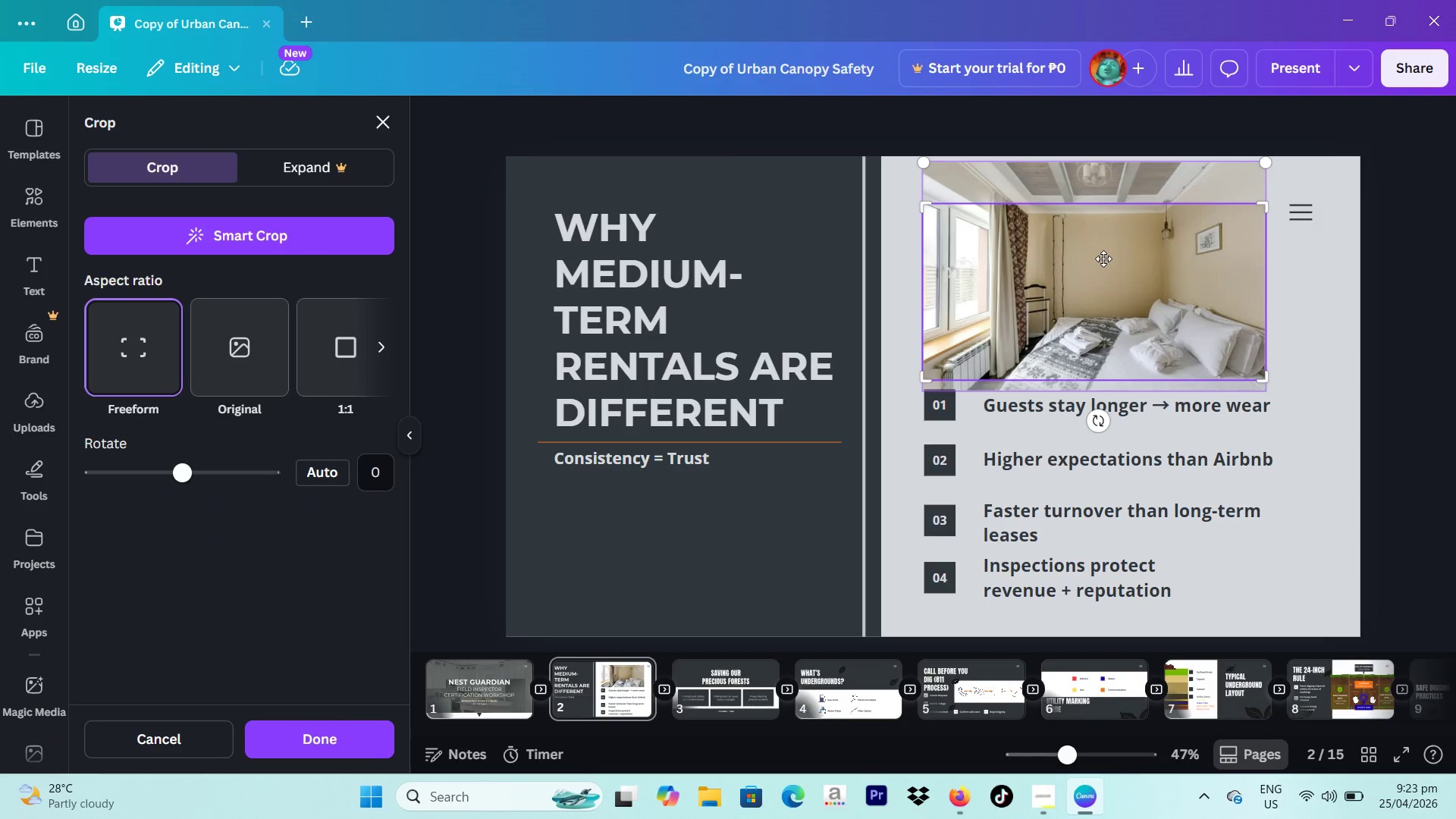 
left_click_drag(start_coordinate=[1103, 259], to_coordinate=[1108, 229])
 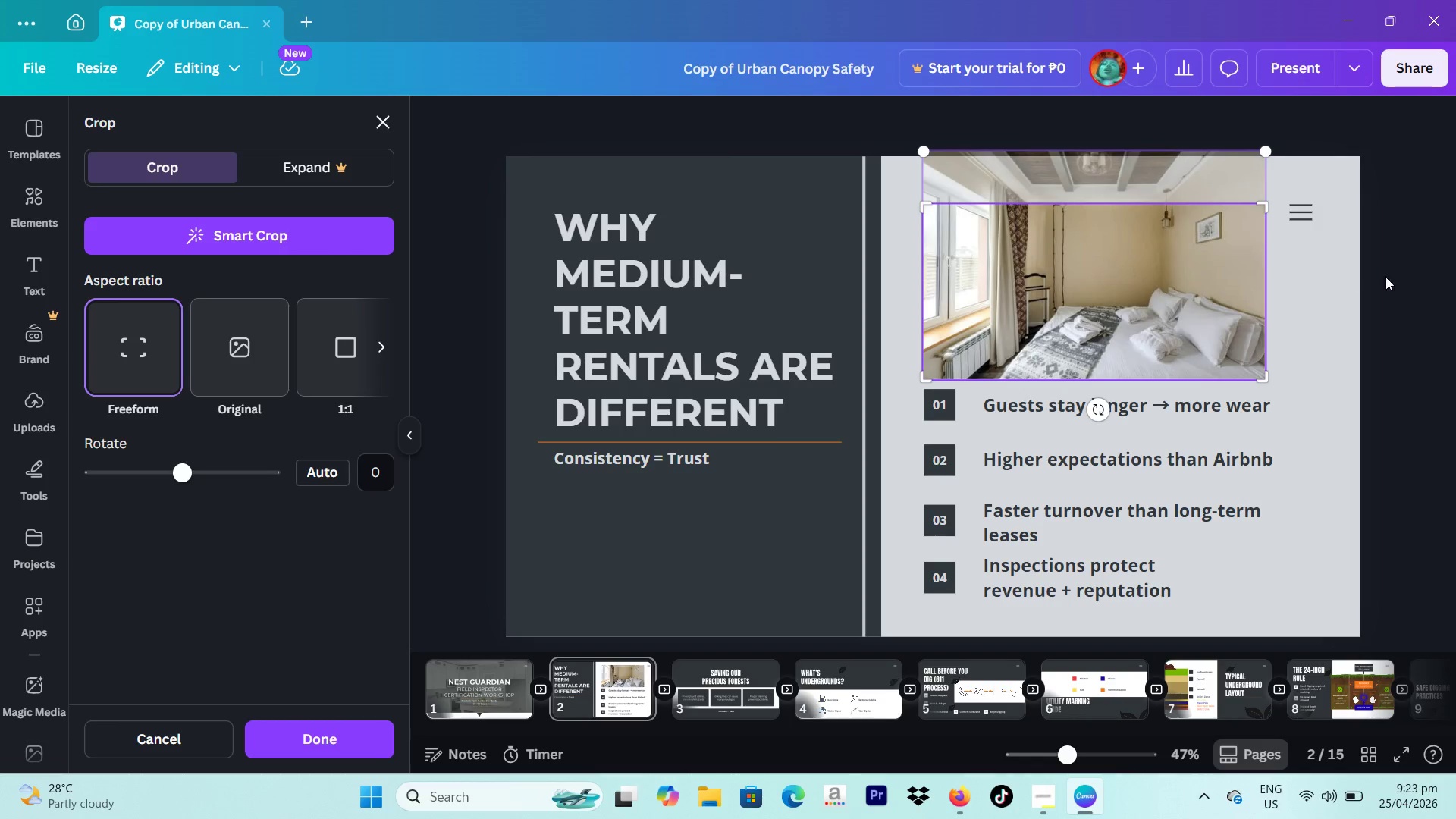 
left_click([1398, 277])
 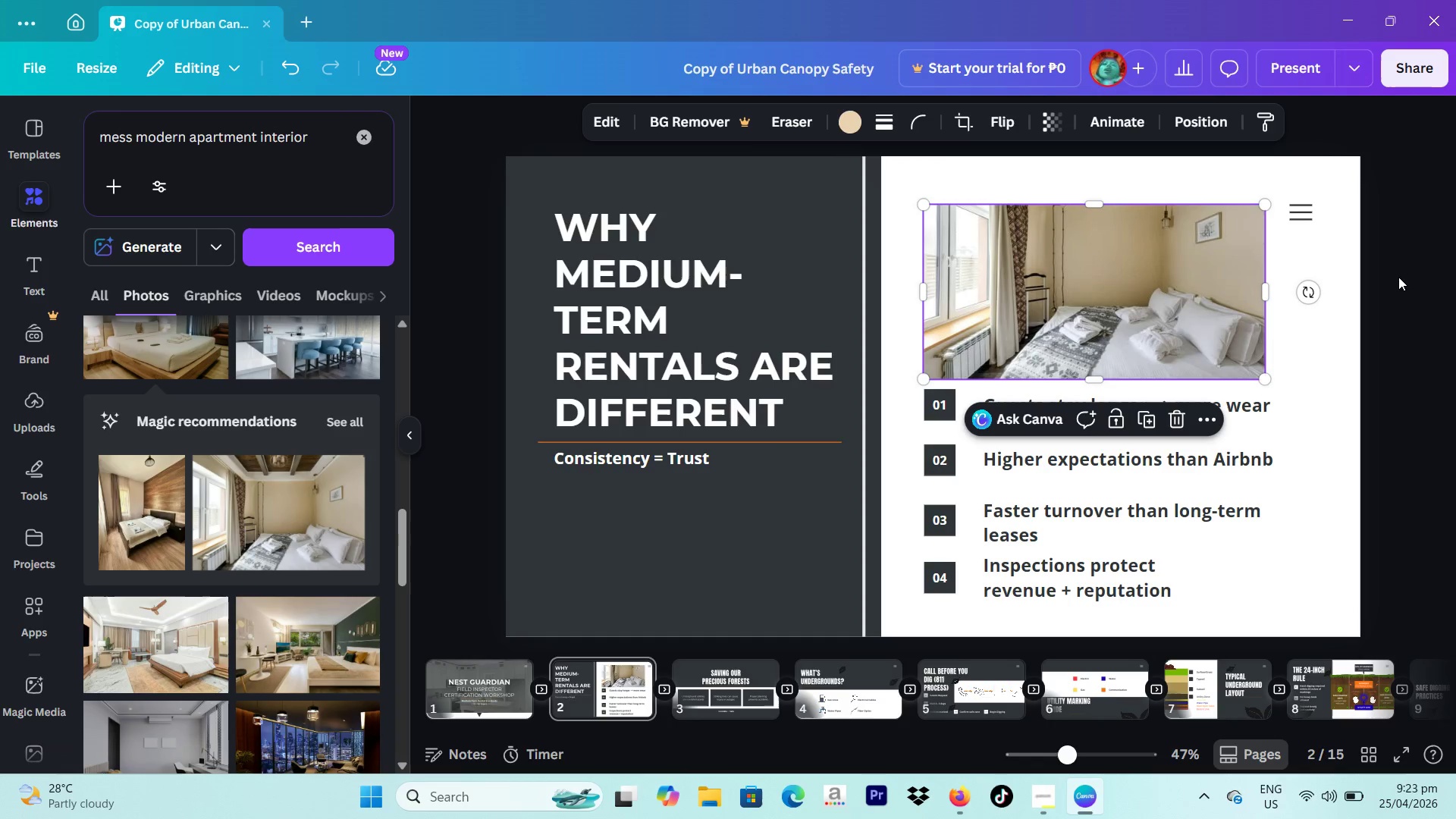 
left_click([1396, 277])
 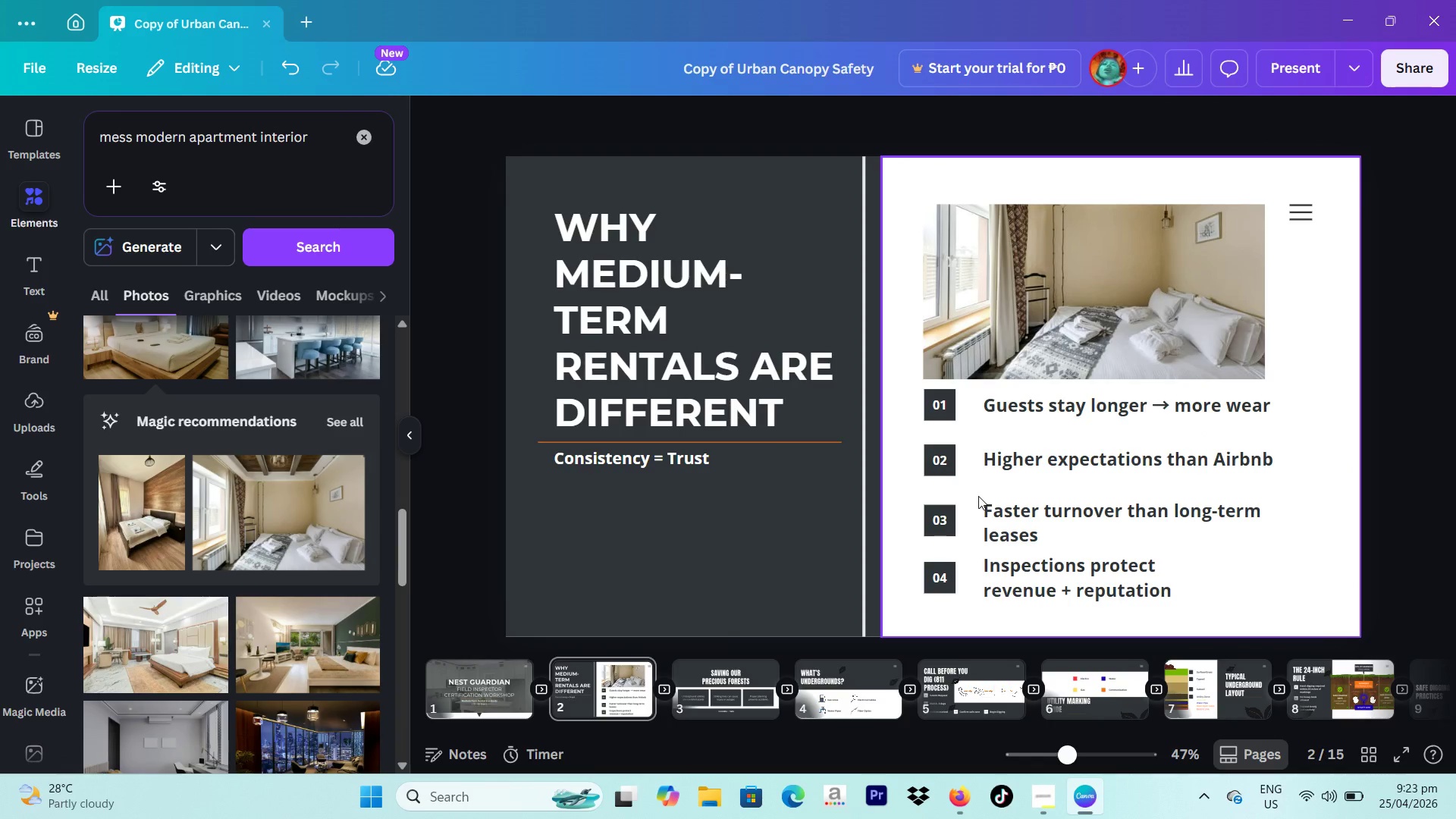 
wait(6.17)
 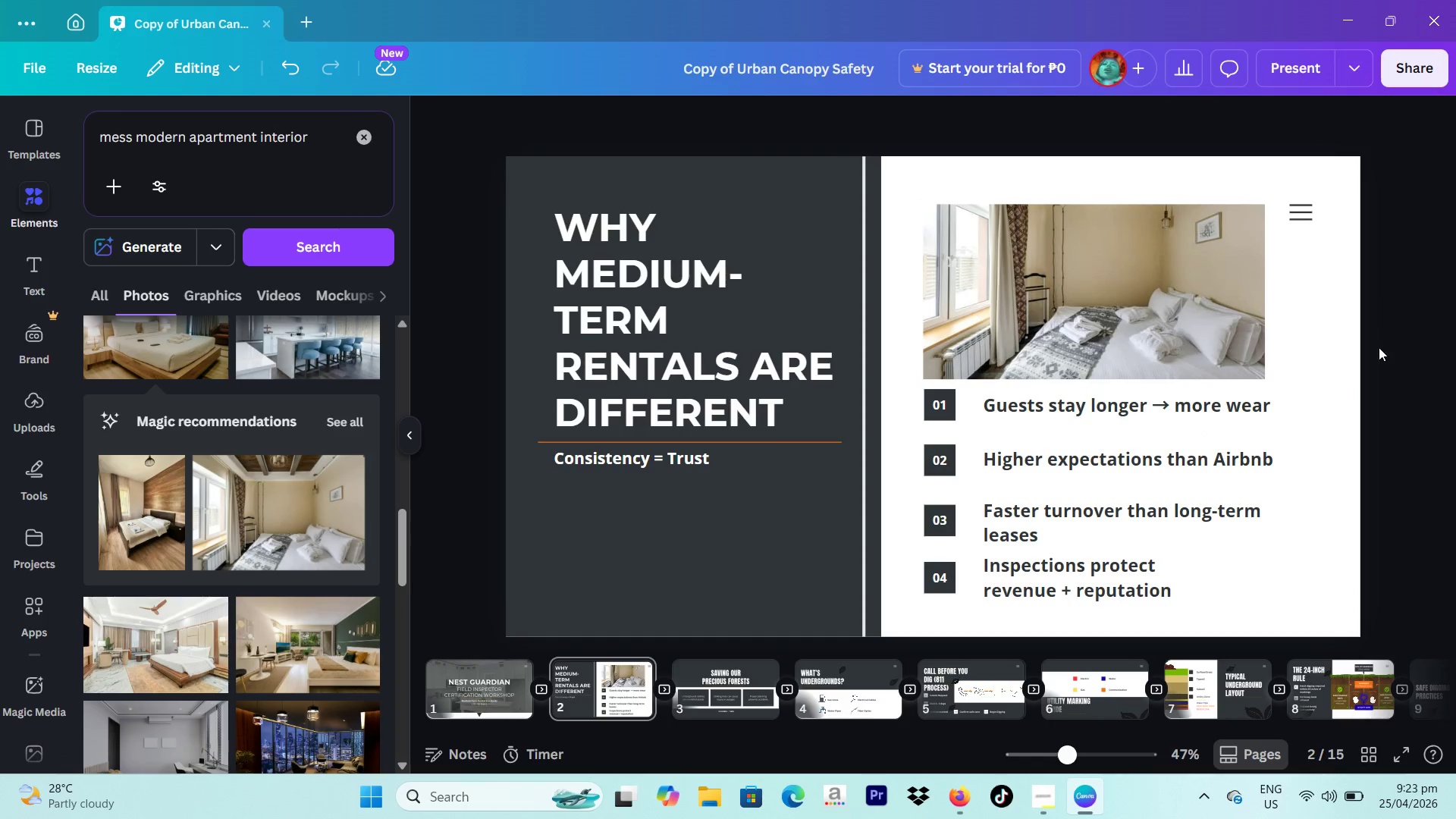 
left_click_drag(start_coordinate=[534, 196], to_coordinate=[784, 516])
 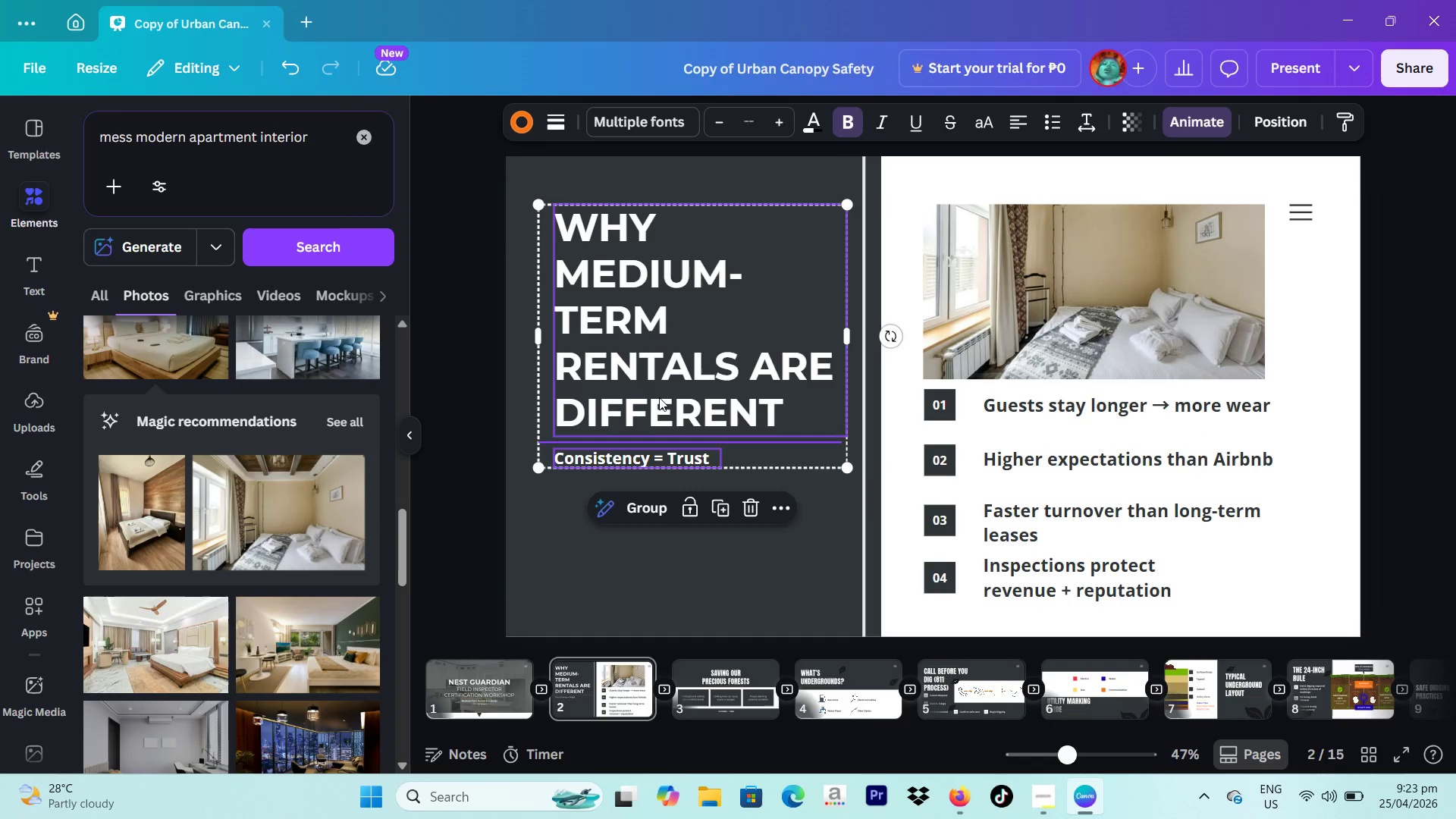 
left_click_drag(start_coordinate=[659, 397], to_coordinate=[655, 449])
 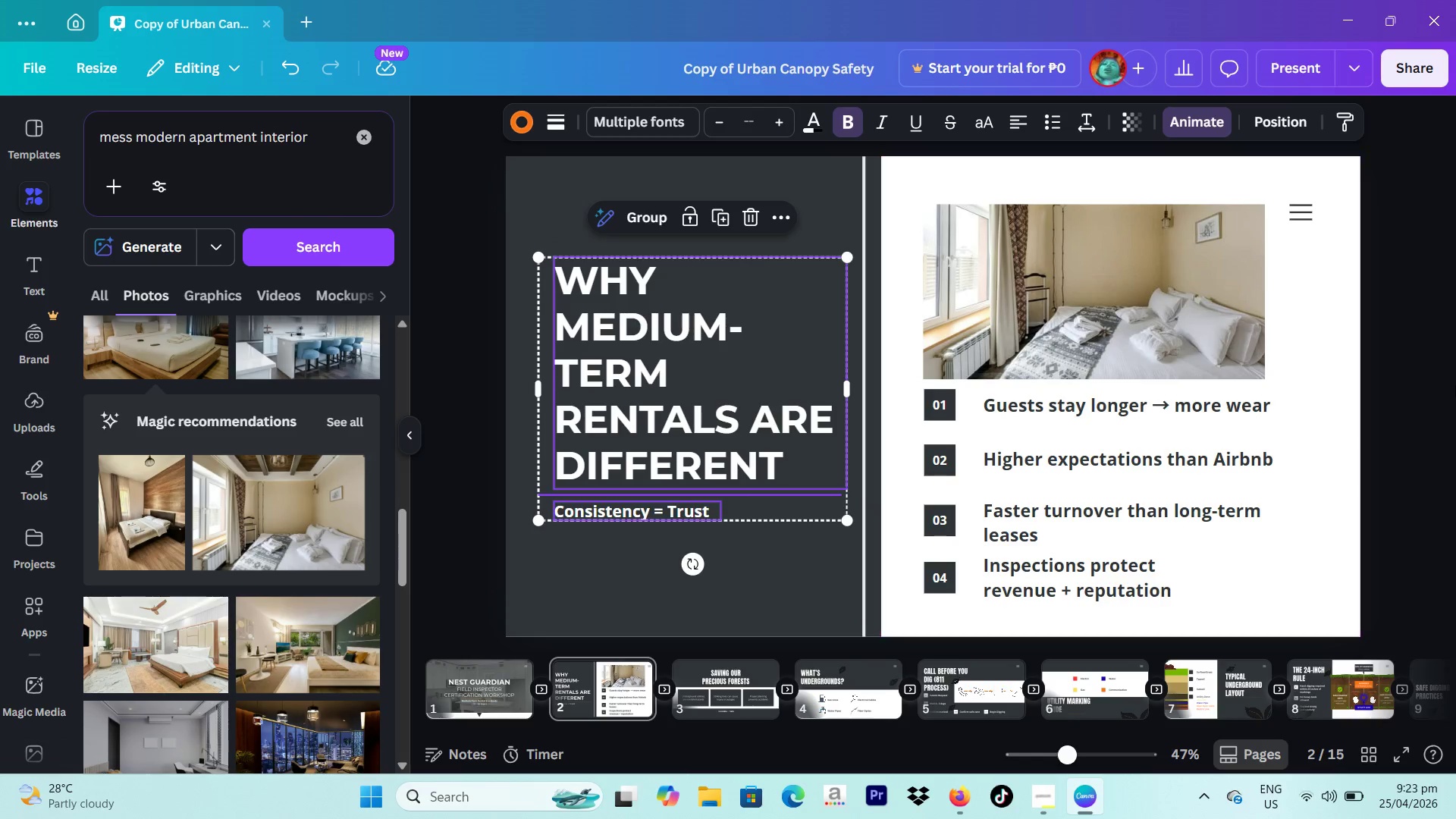 
left_click([1455, 384])
 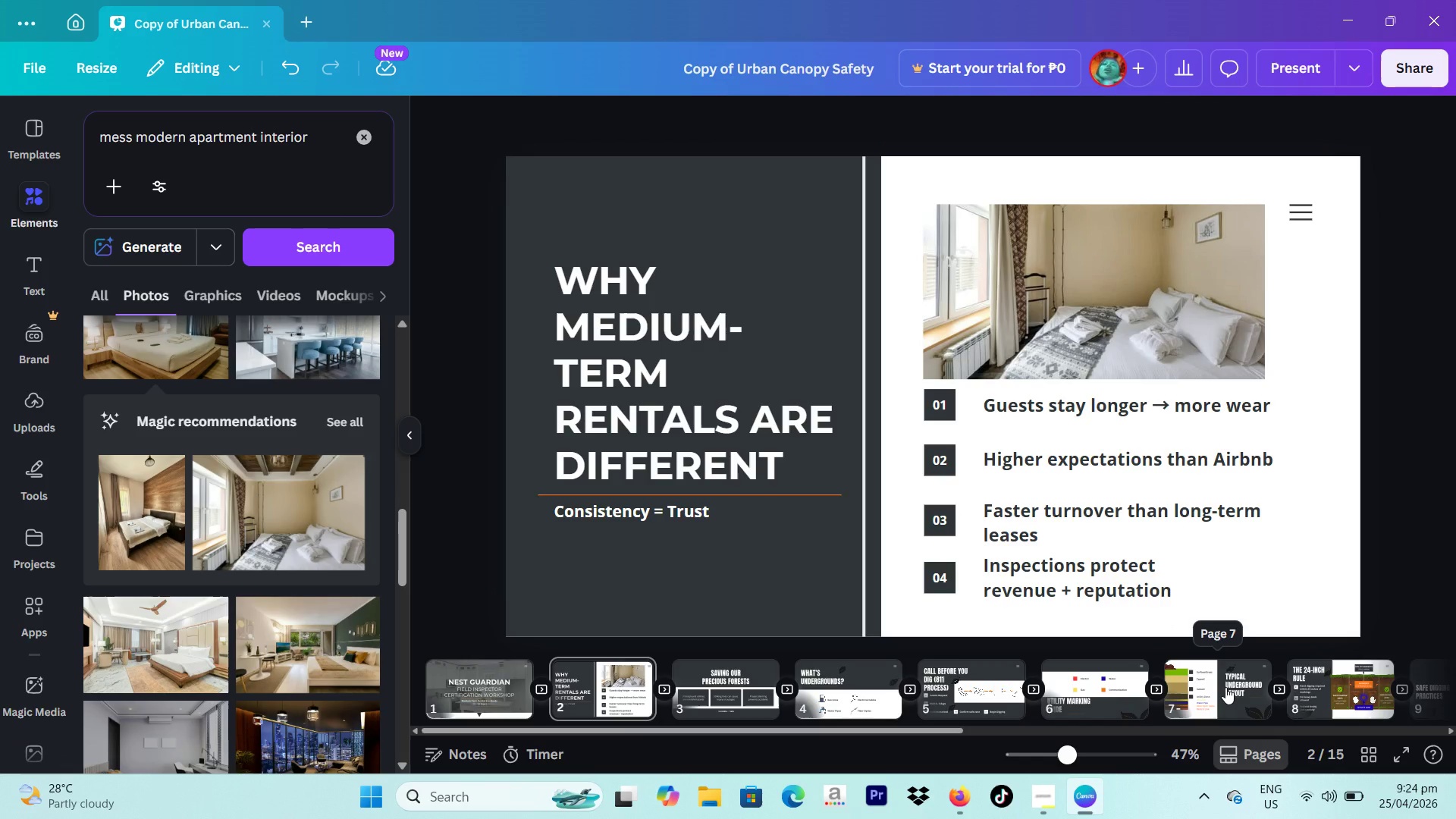 
wait(25.59)
 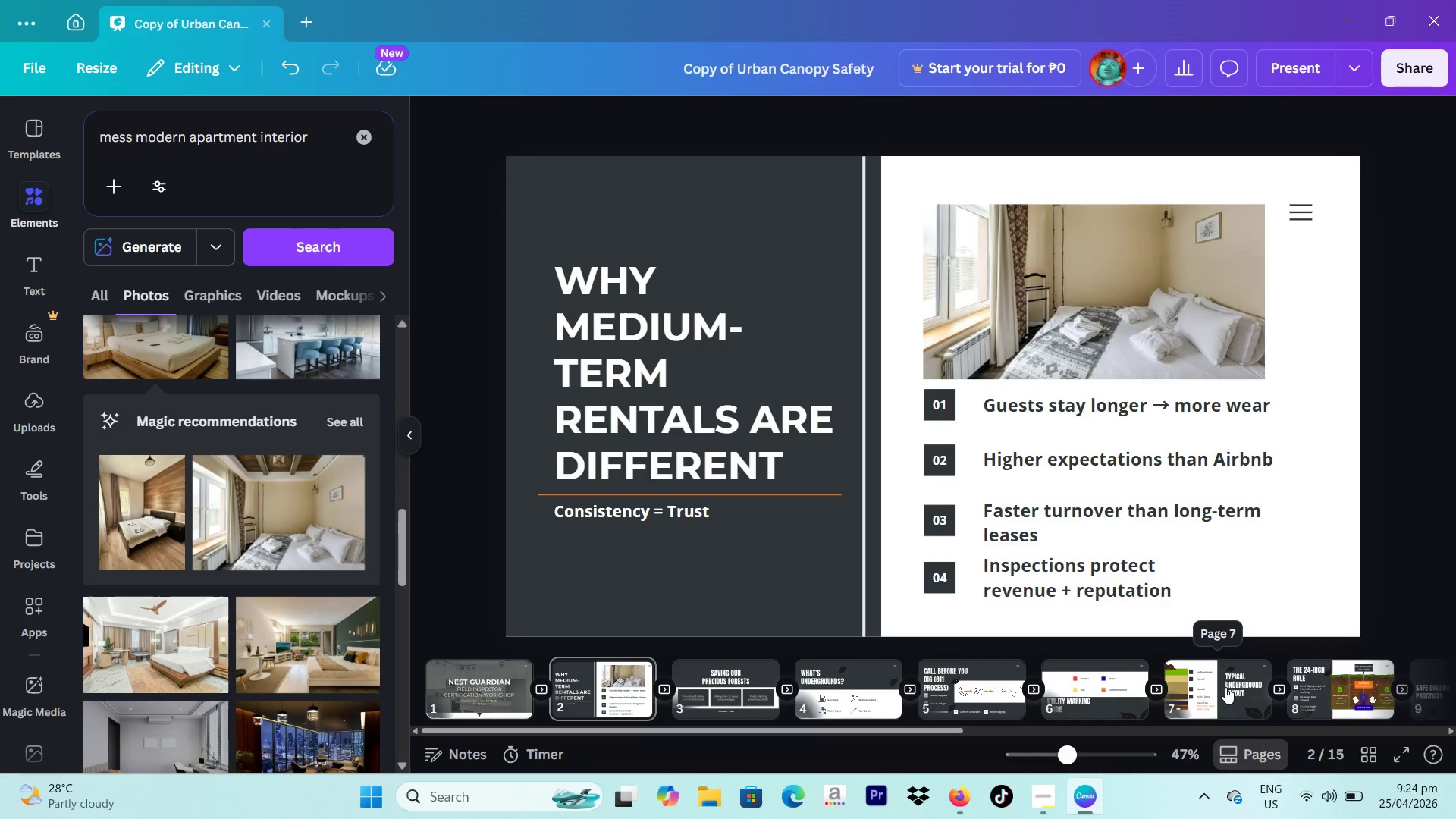 
left_click([1225, 687])
 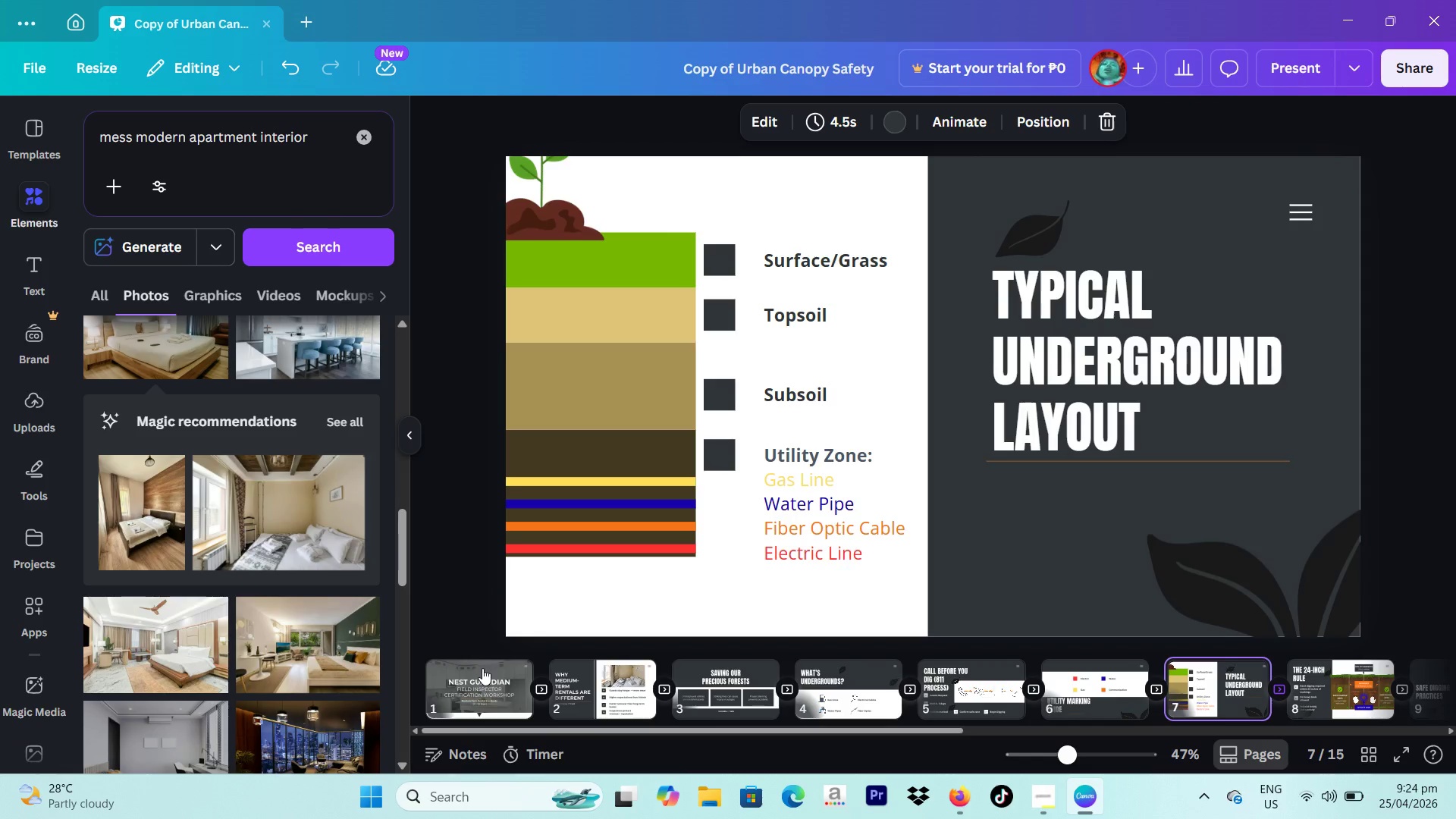 
left_click([610, 687])
 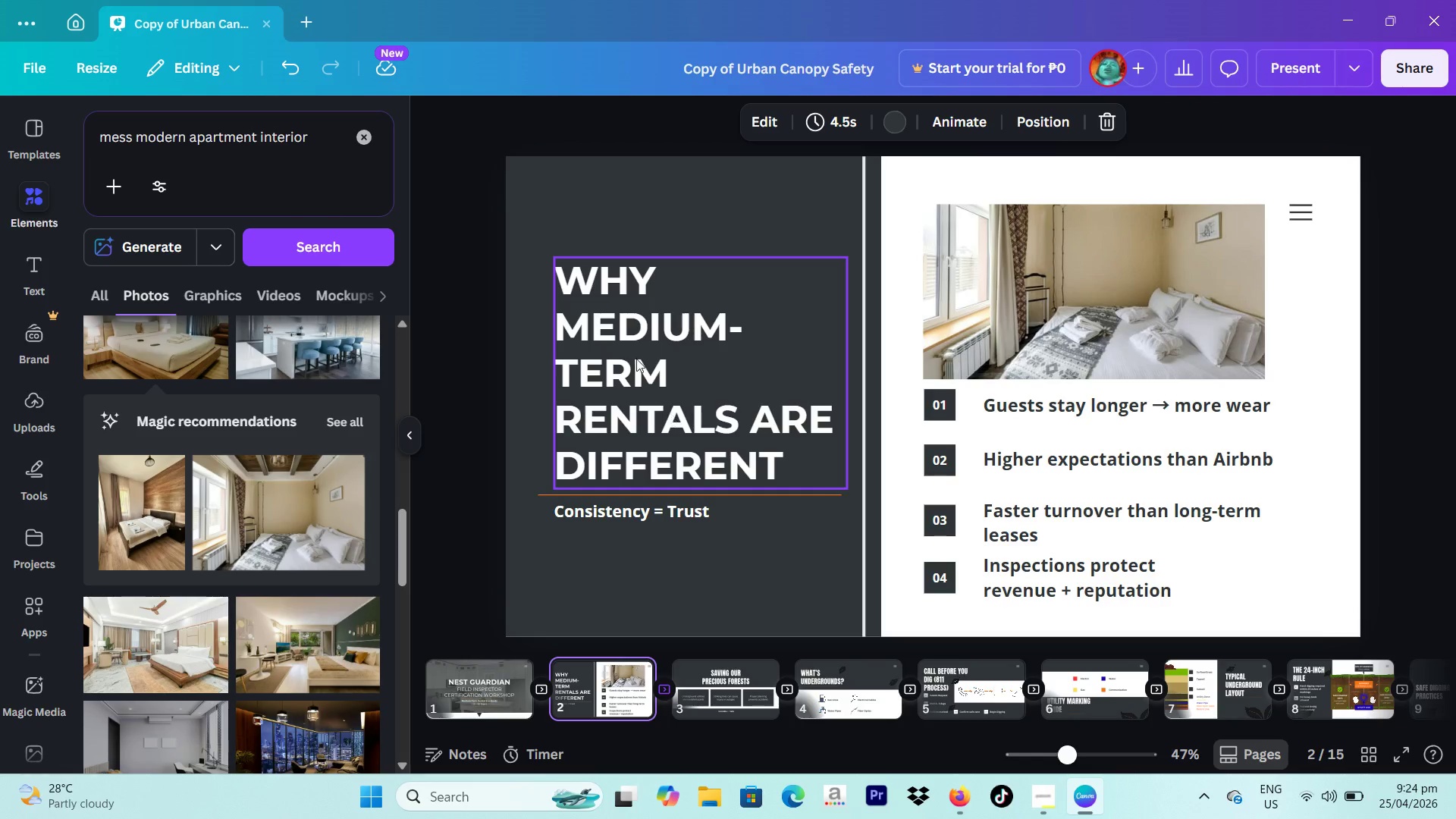 
left_click([629, 345])
 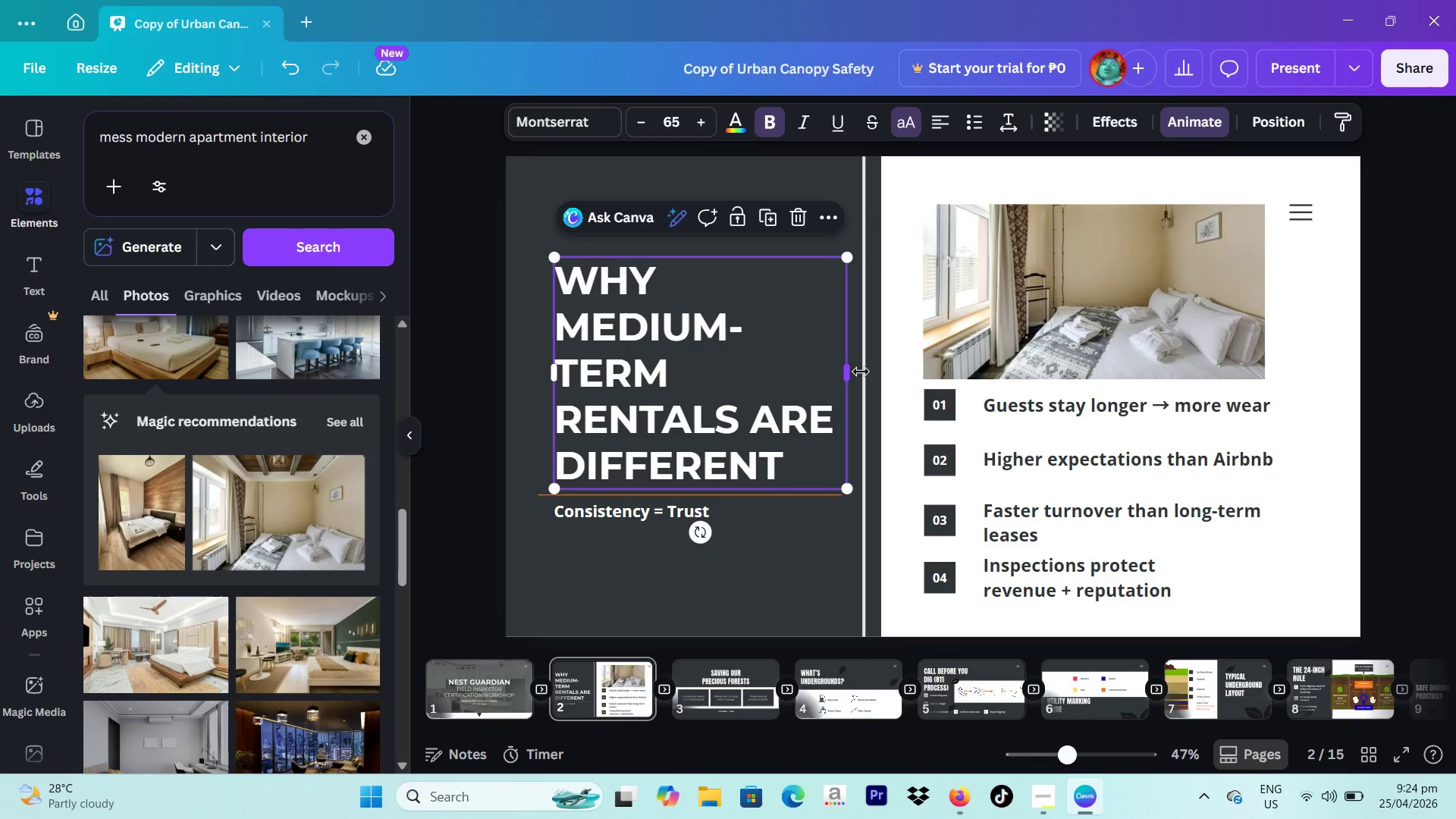 
left_click_drag(start_coordinate=[850, 372], to_coordinate=[883, 368])
 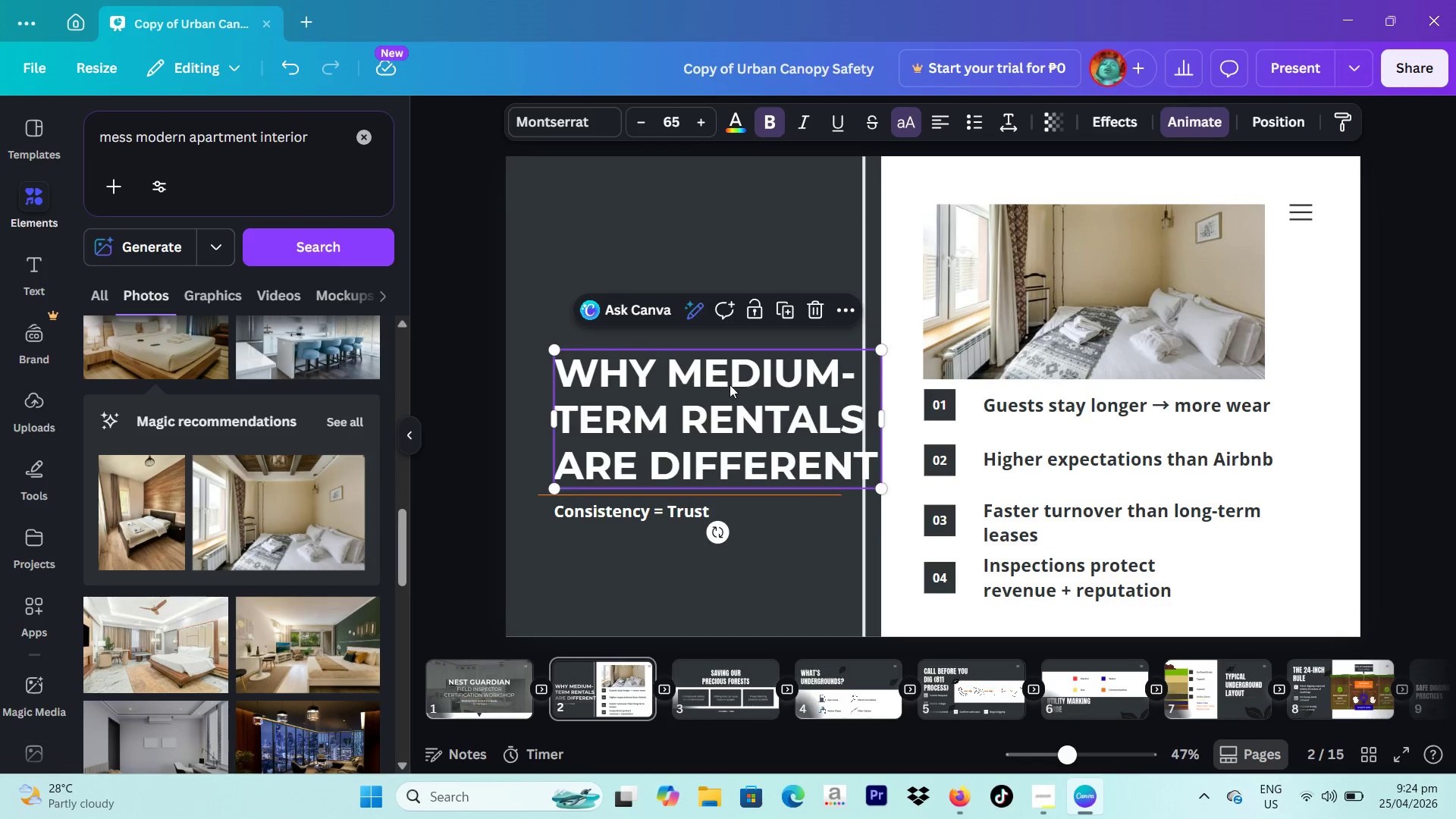 
left_click_drag(start_coordinate=[730, 384], to_coordinate=[711, 243])
 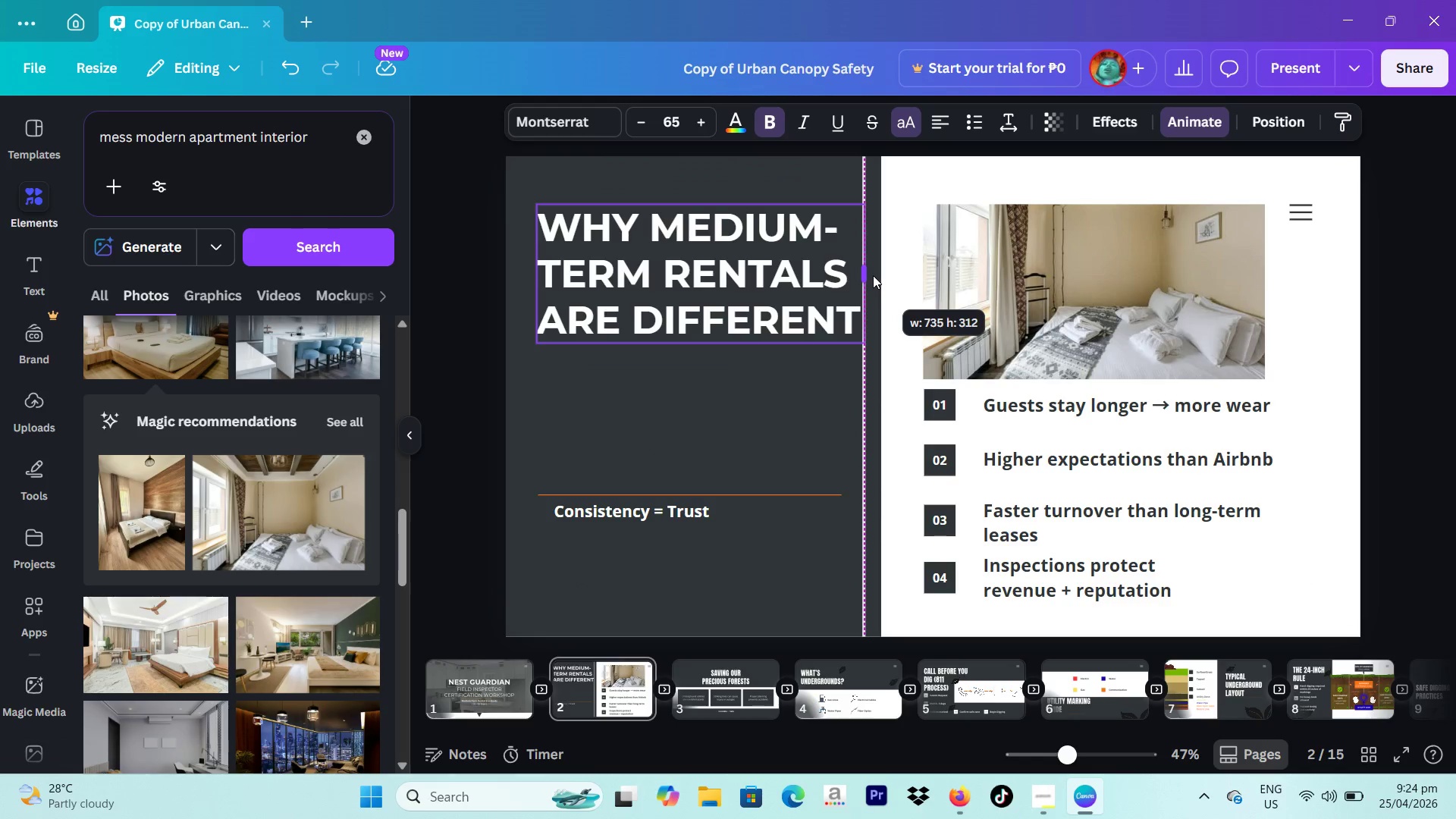 
left_click([704, 305])
 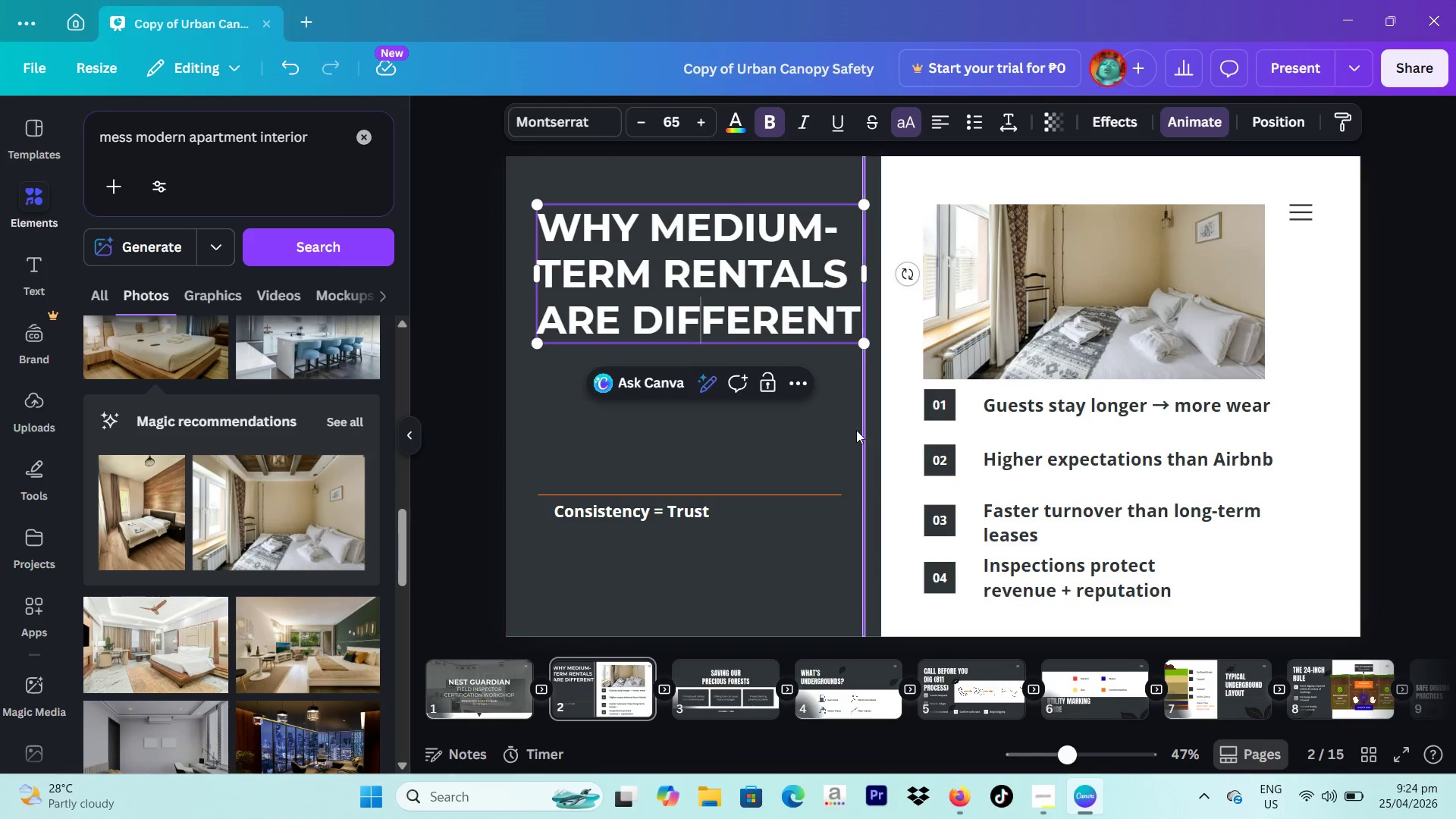 
left_click_drag(start_coordinate=[857, 430], to_coordinate=[863, 427])
 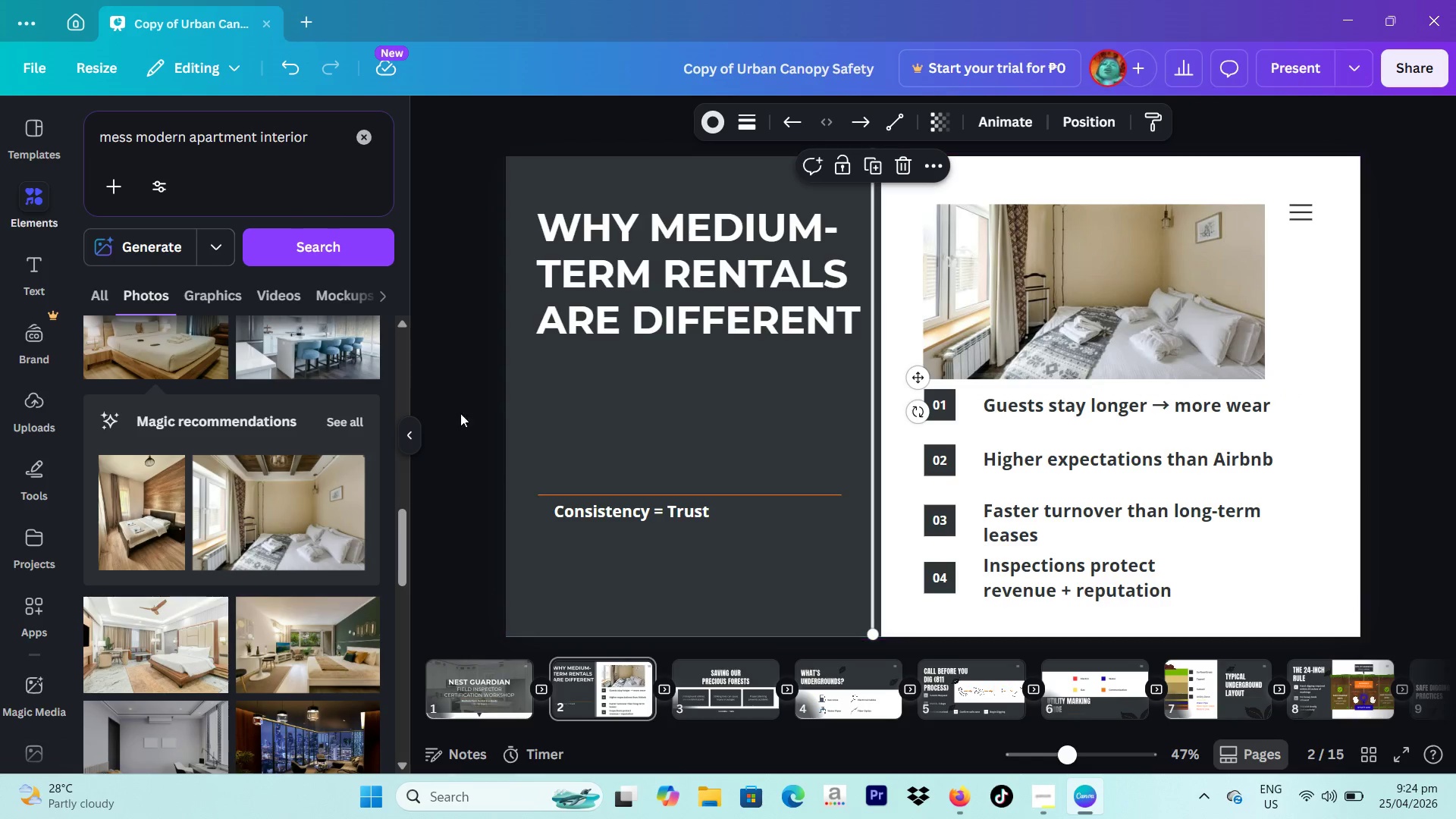 
left_click([447, 412])
 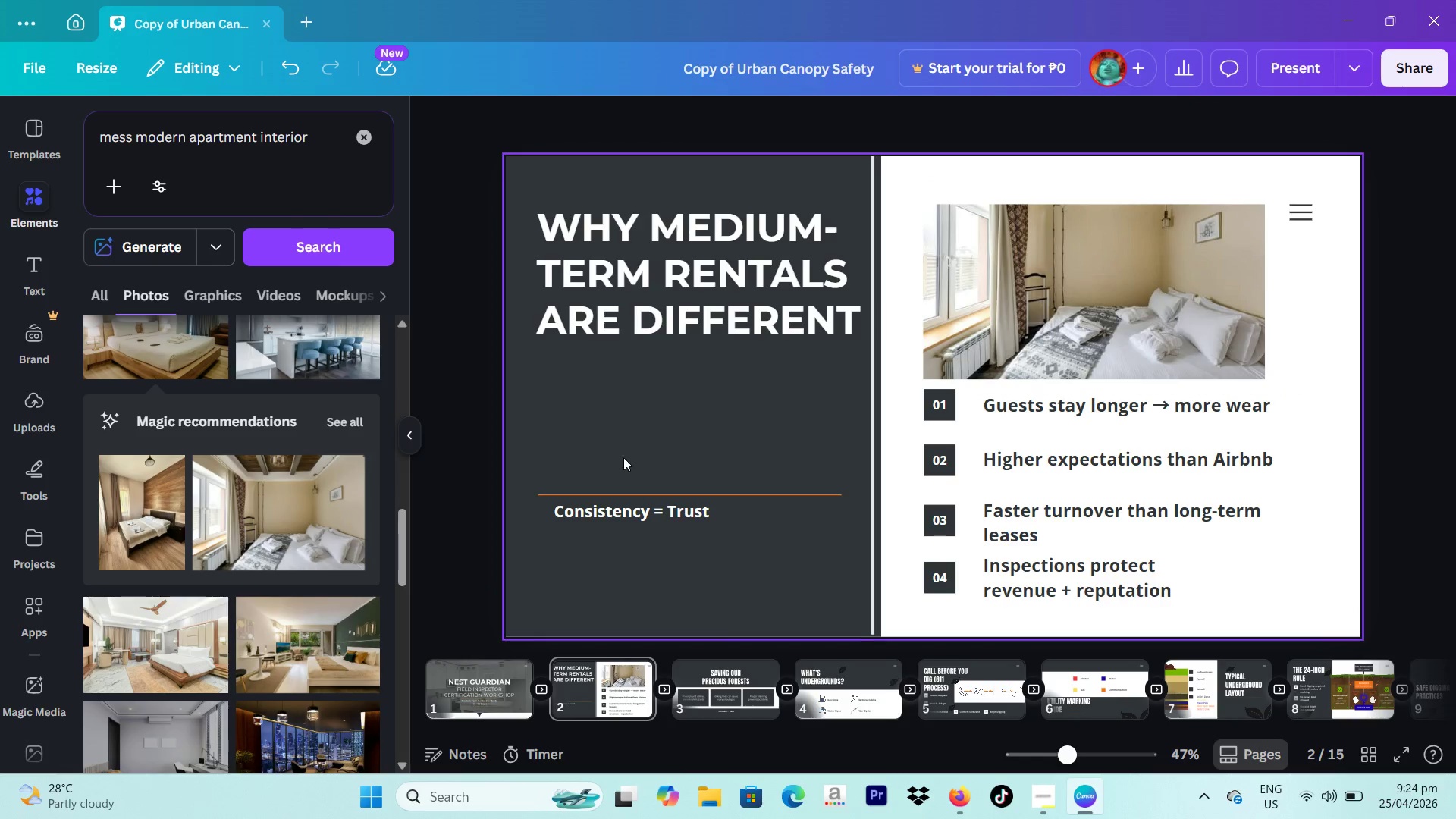 
left_click_drag(start_coordinate=[597, 451], to_coordinate=[675, 552])
 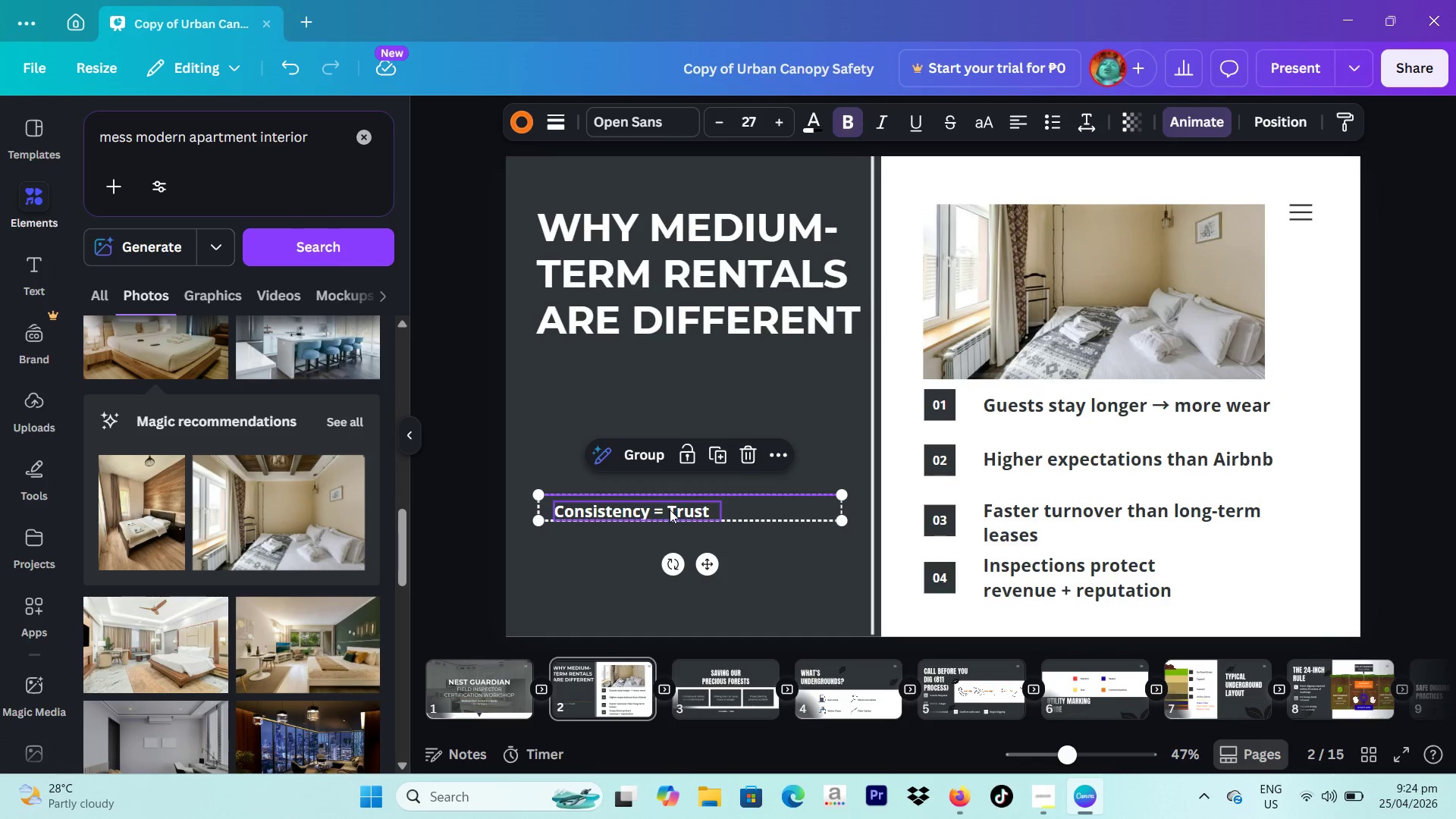 
left_click_drag(start_coordinate=[670, 510], to_coordinate=[667, 360])
 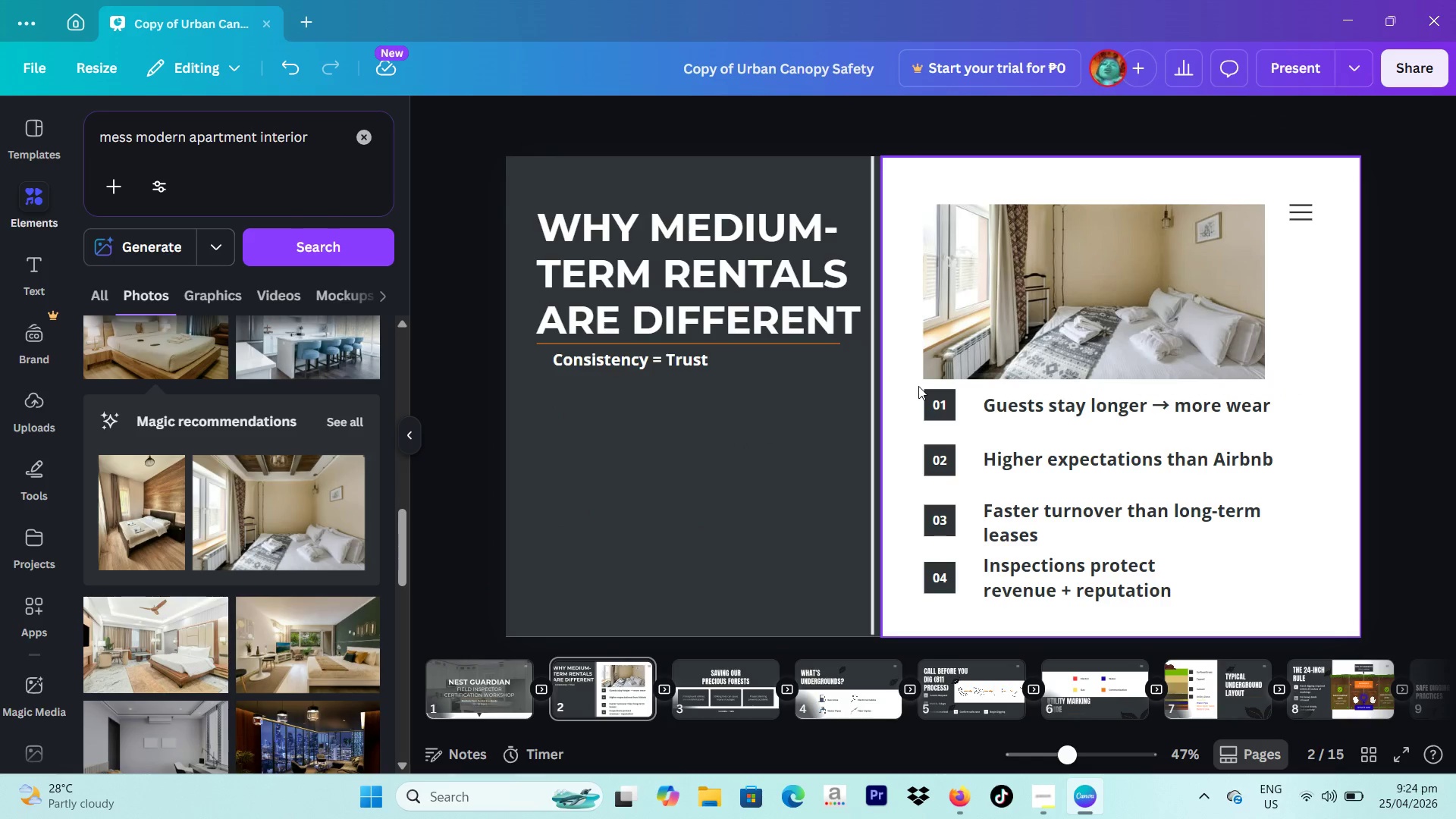 
left_click_drag(start_coordinate=[918, 401], to_coordinate=[896, 403])
 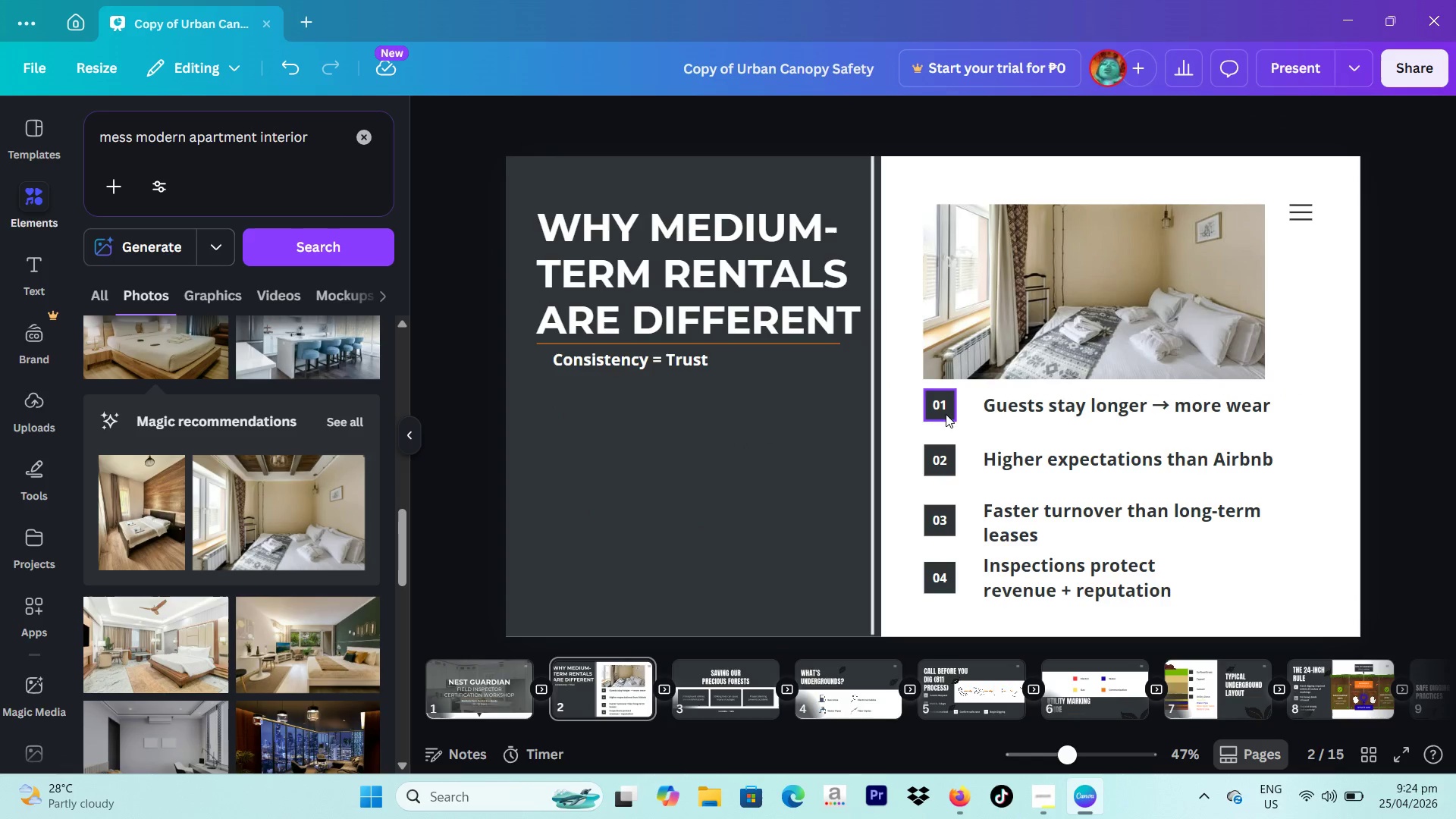 
left_click([949, 414])
 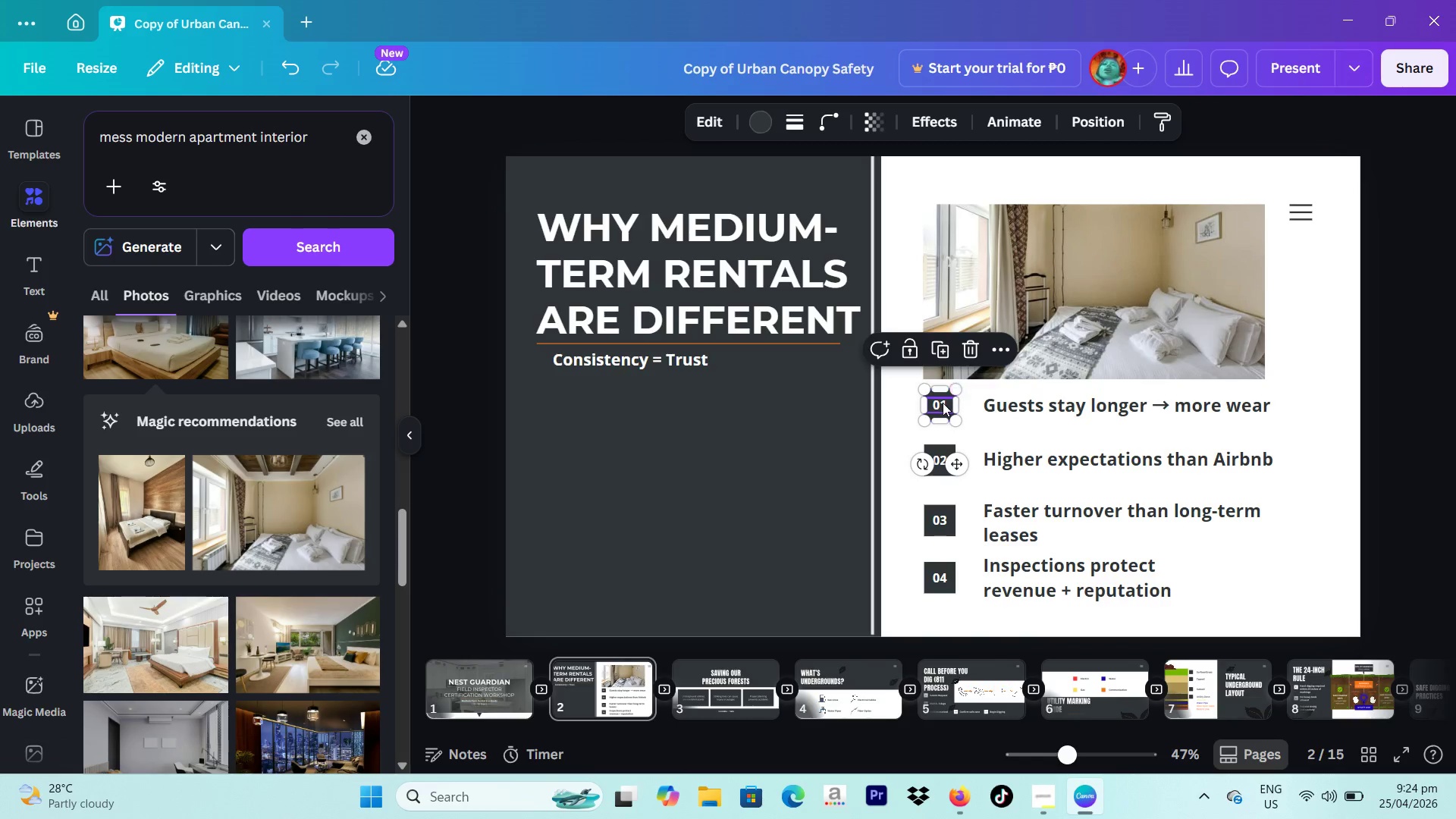 
left_click([755, 128])
 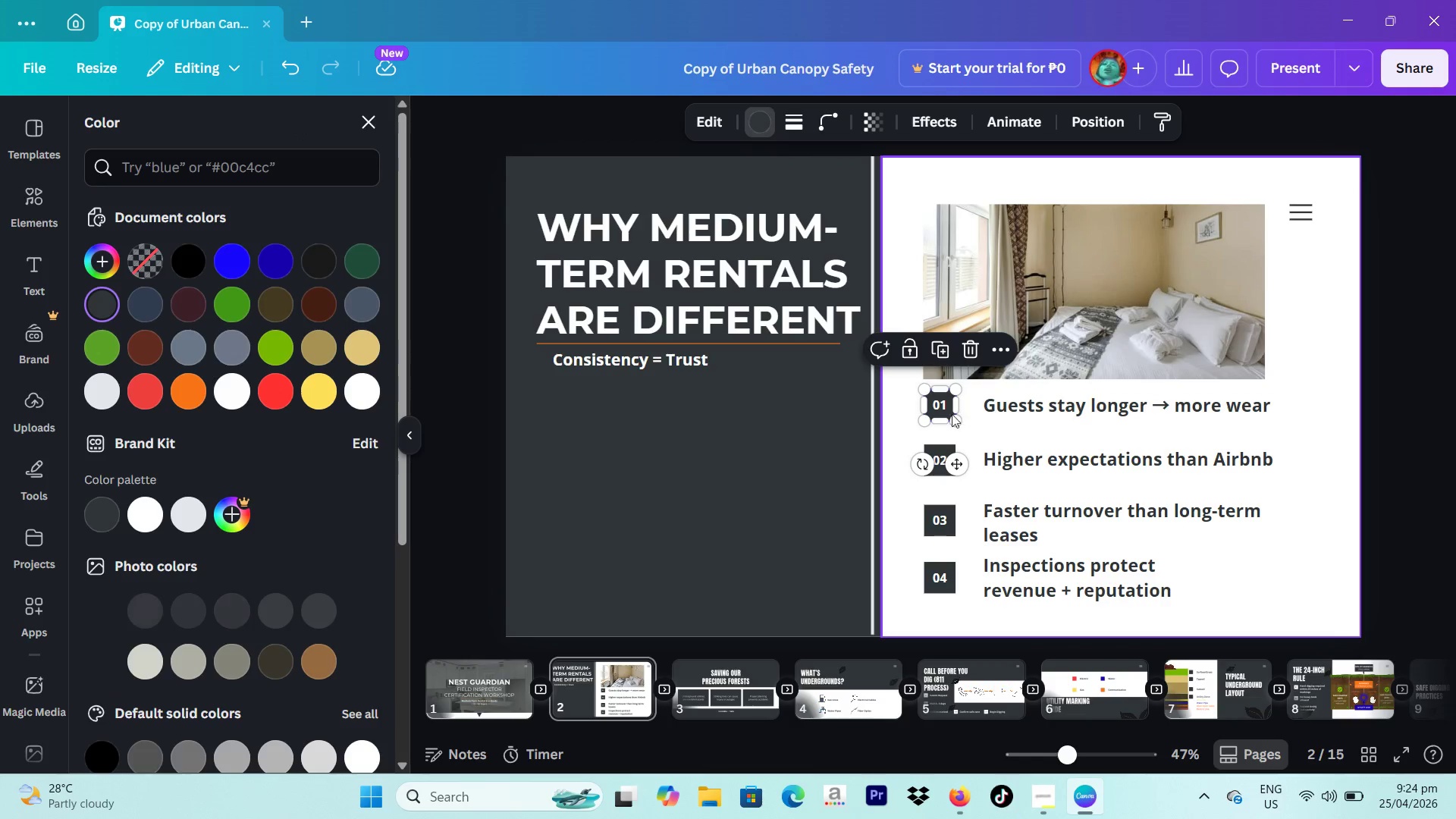 
left_click([941, 402])
 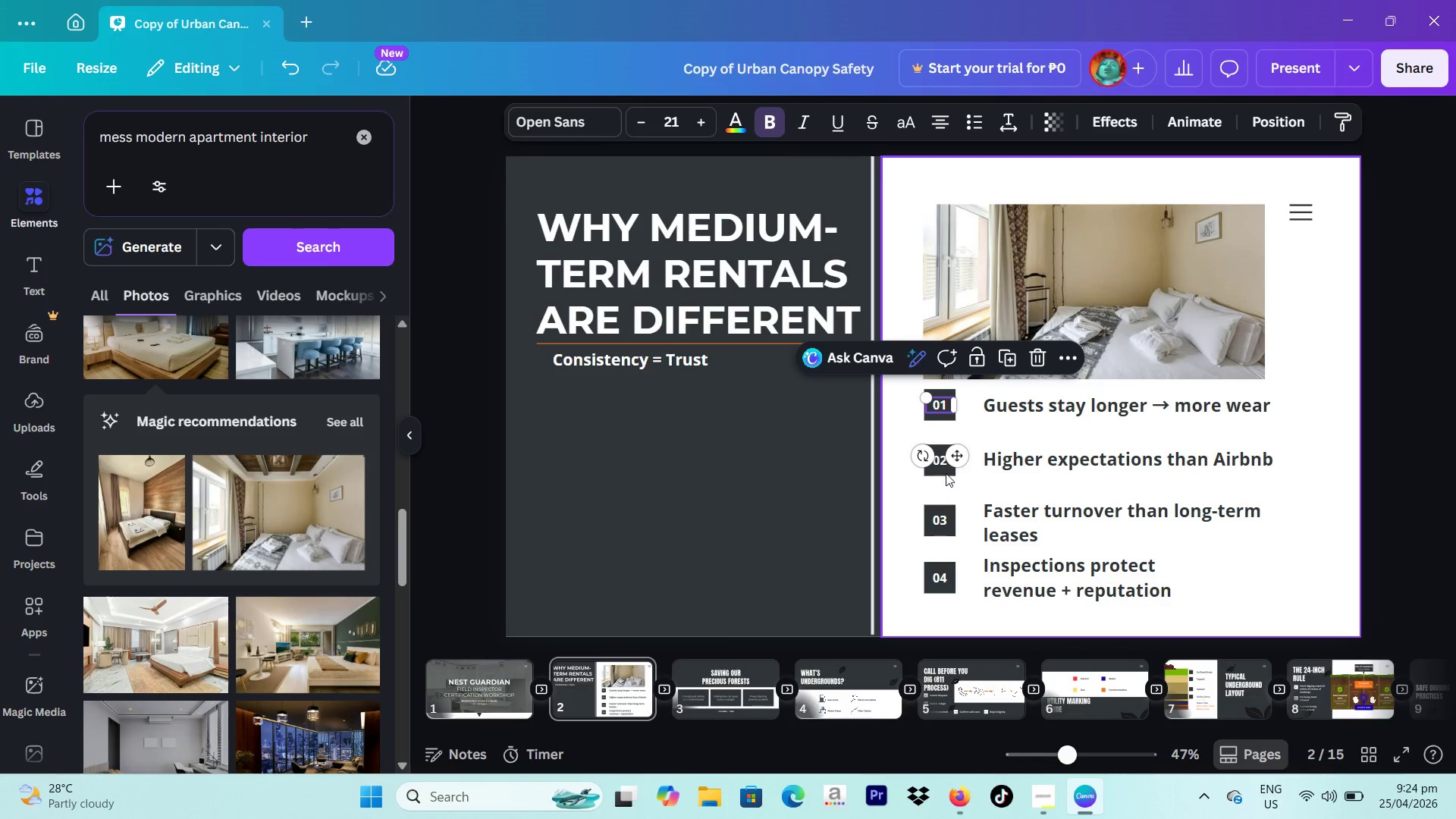 
left_click([946, 468])
 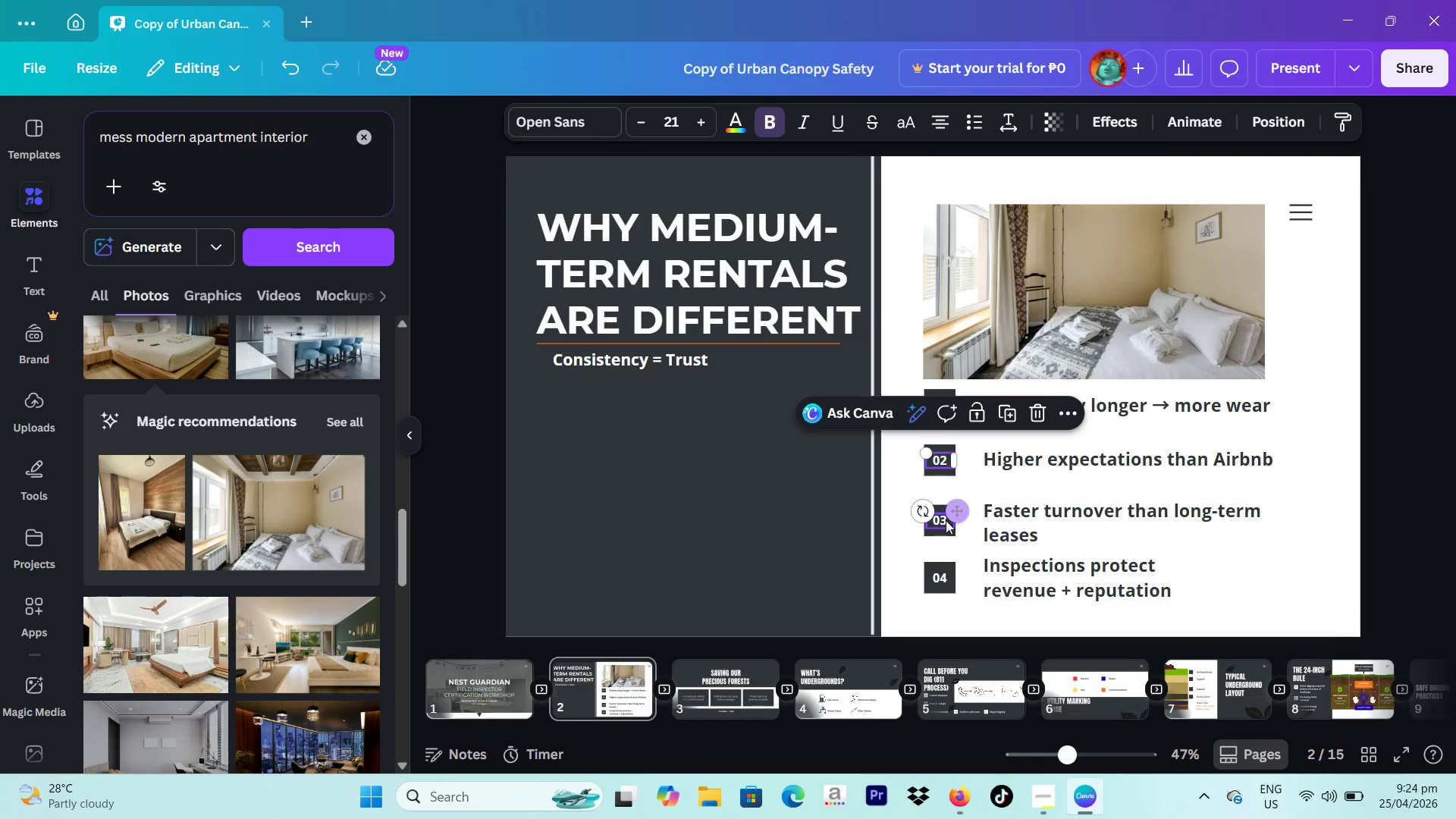 
left_click([947, 522])
 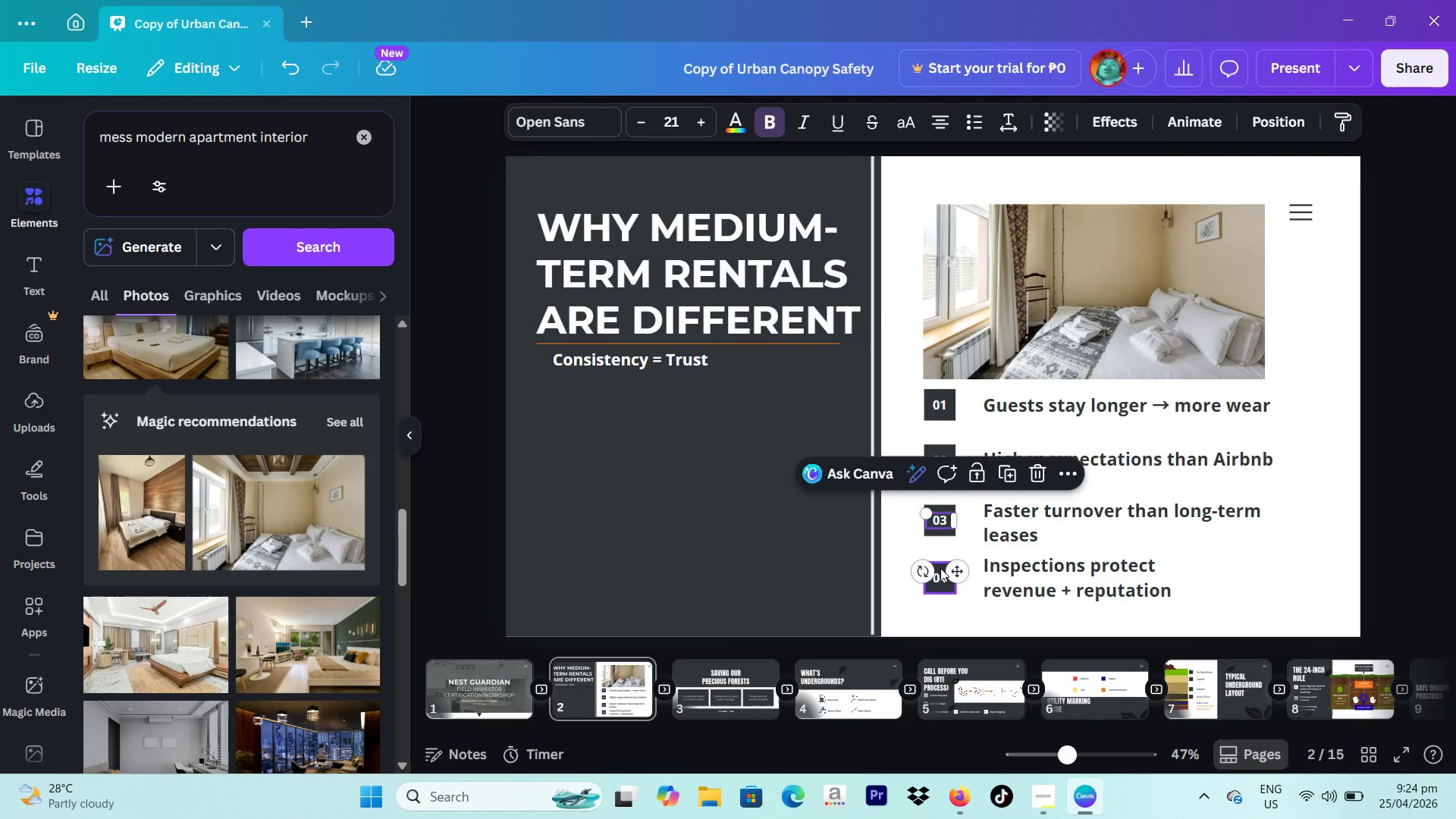 
left_click([938, 582])
 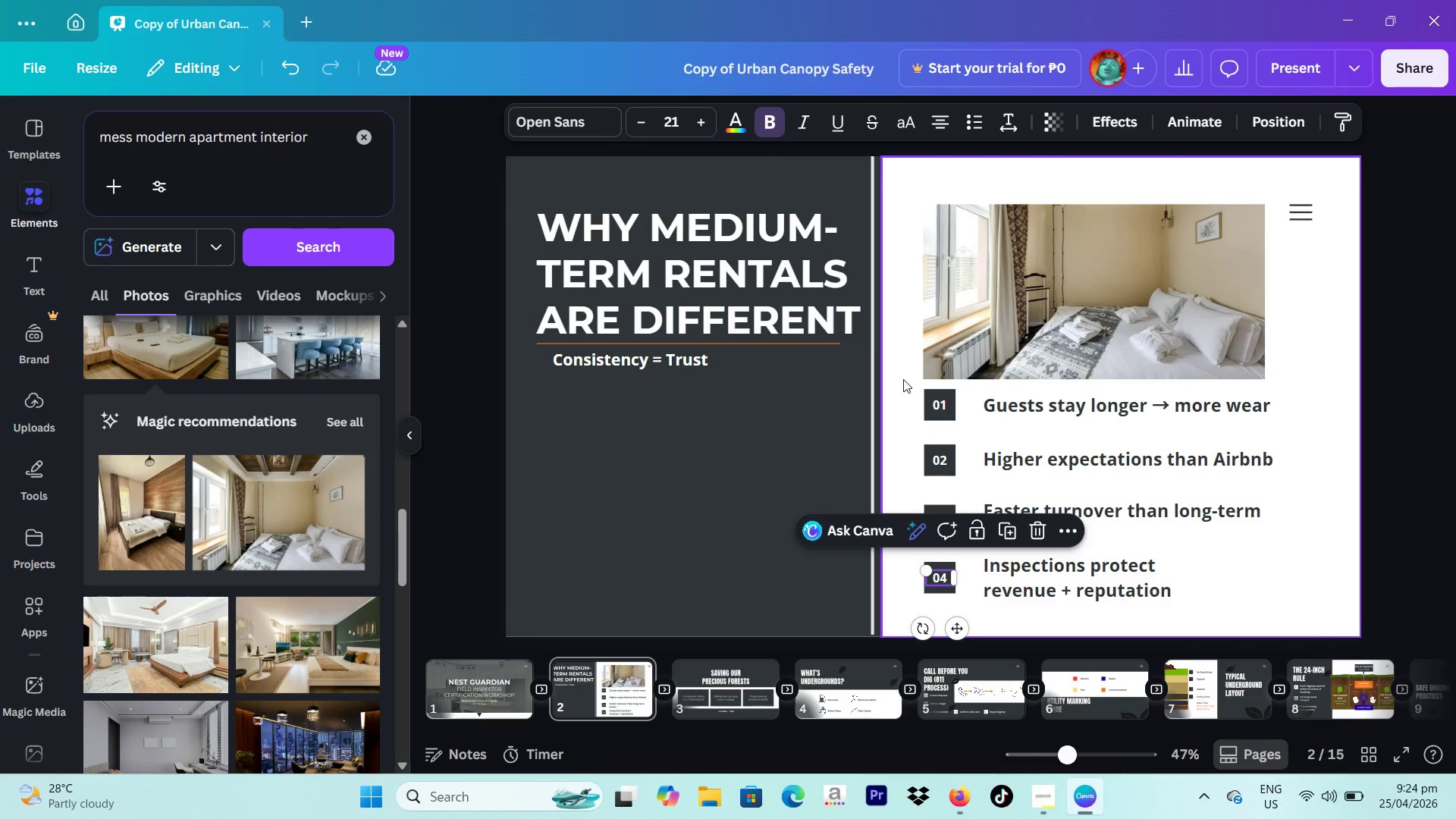 
left_click([904, 384])
 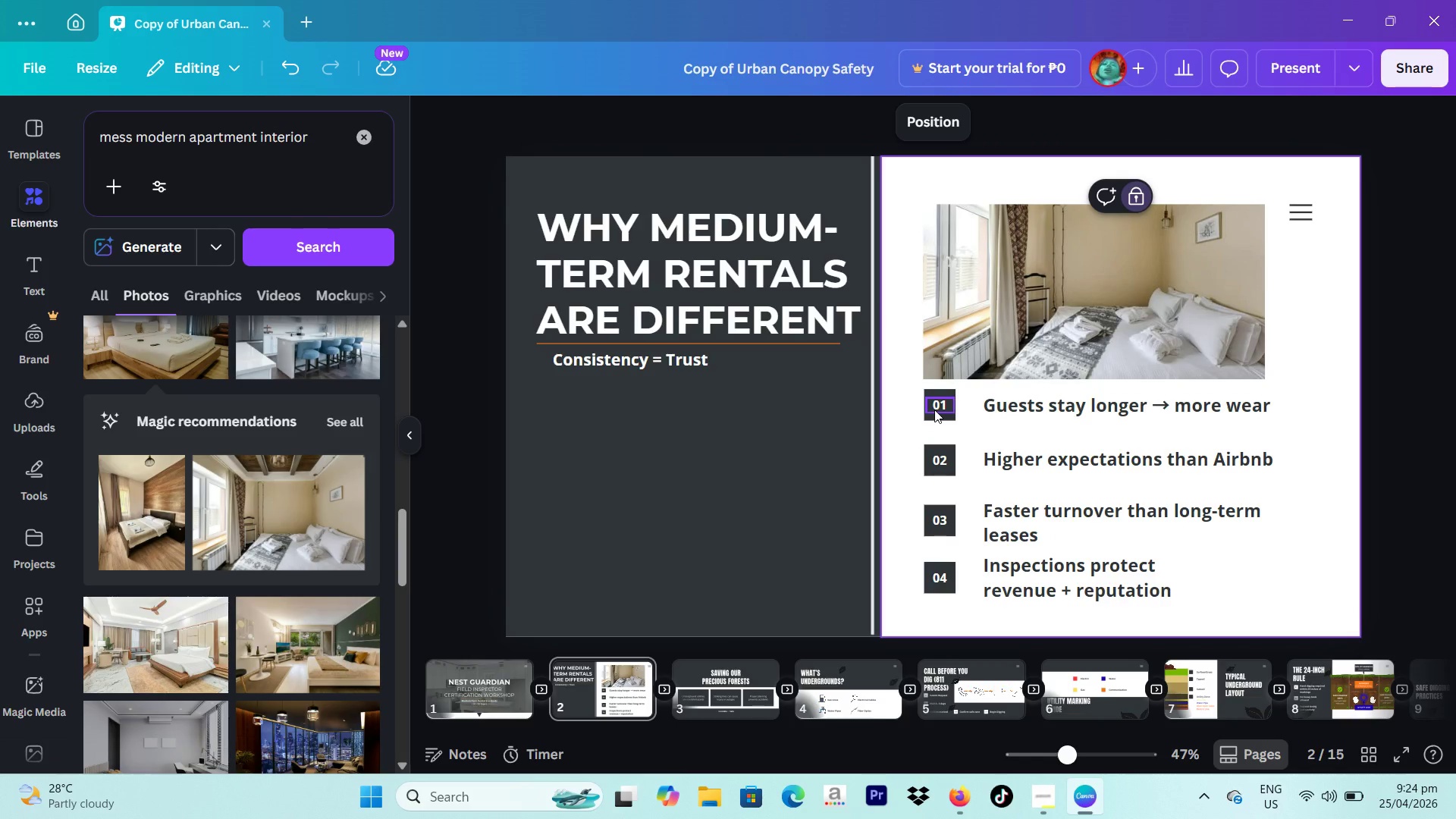 
left_click([934, 410])
 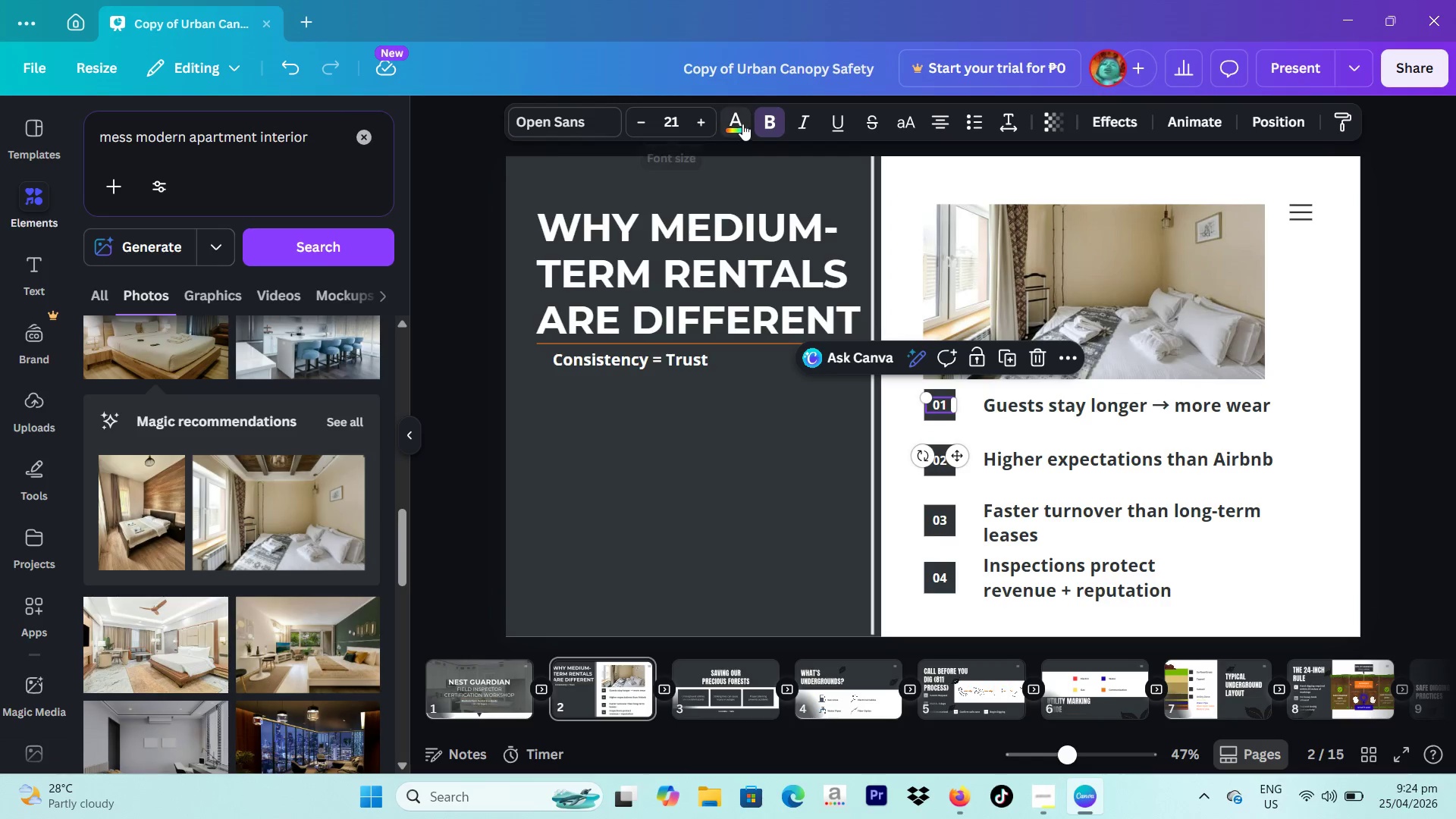 
left_click([745, 123])
 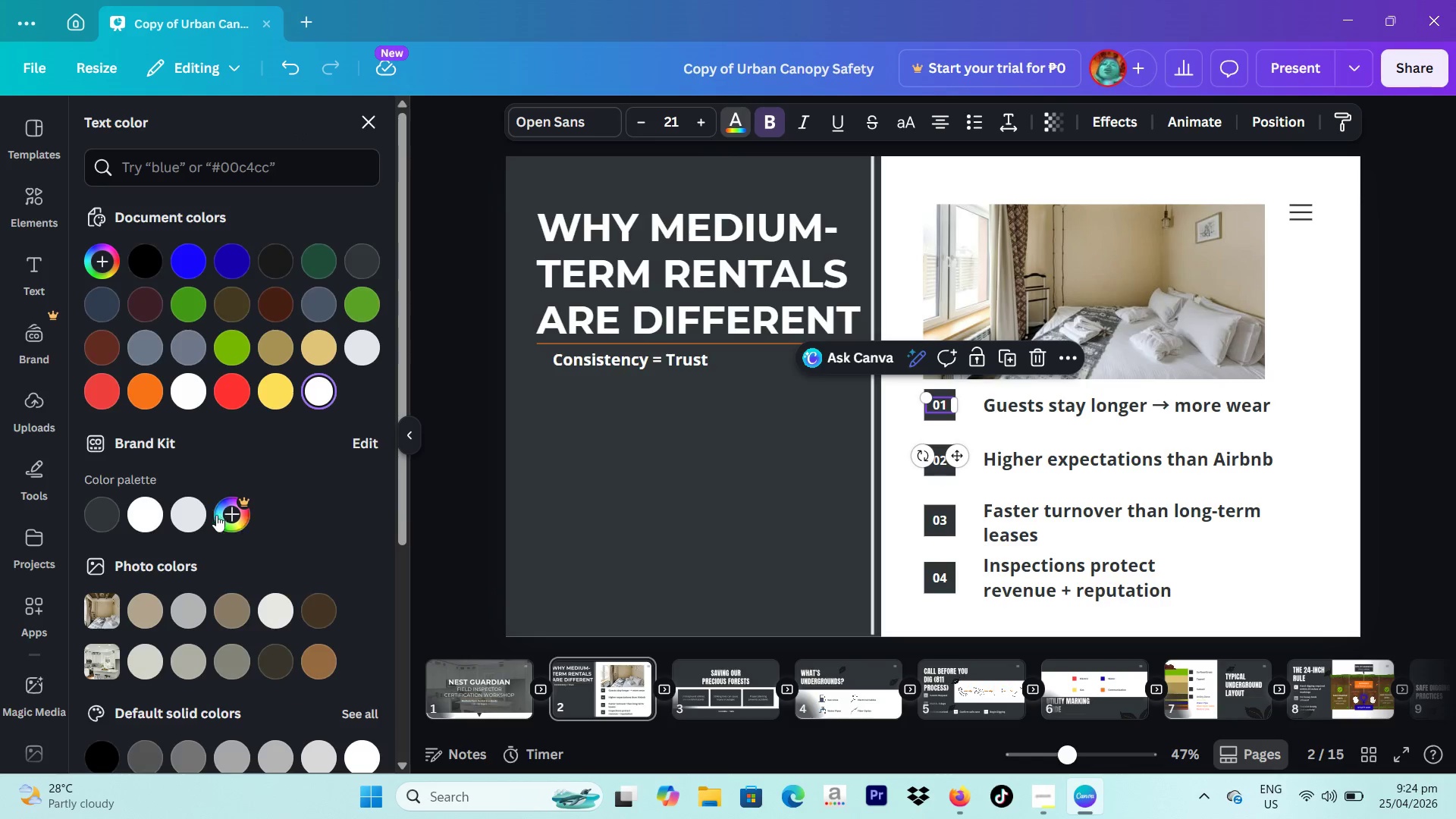 
left_click([94, 515])
 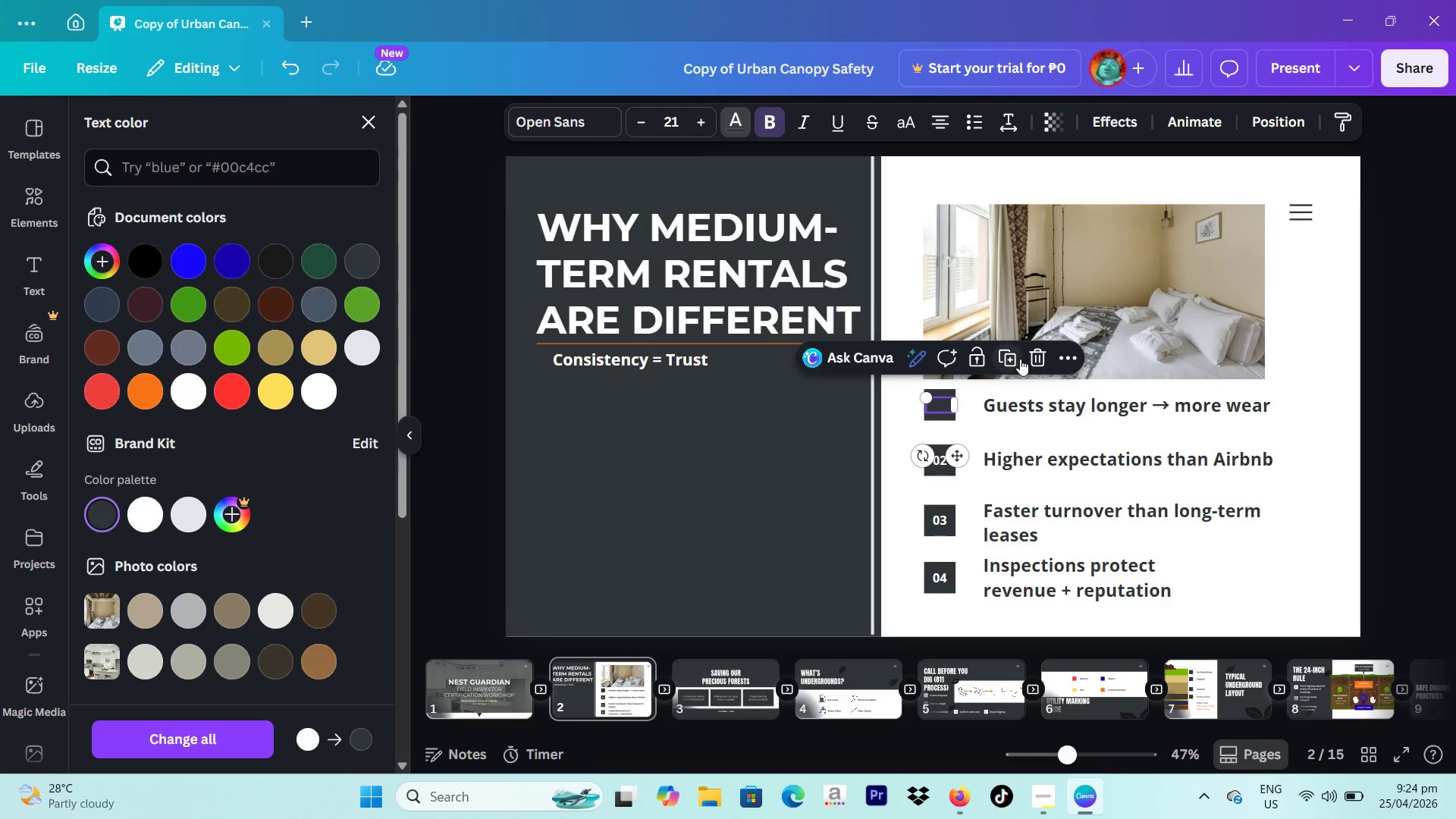 
left_click([985, 359])
 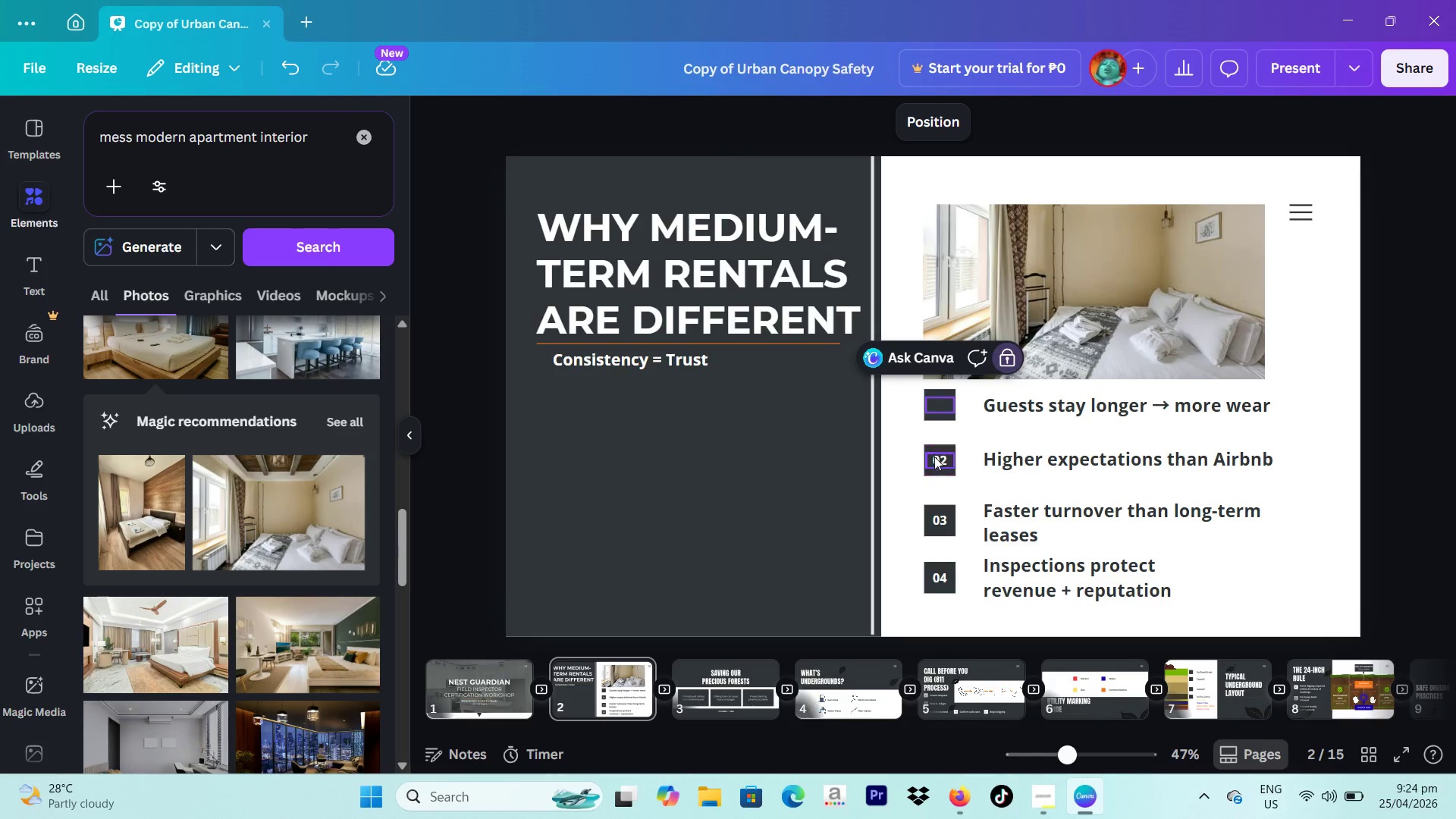 
left_click([937, 462])
 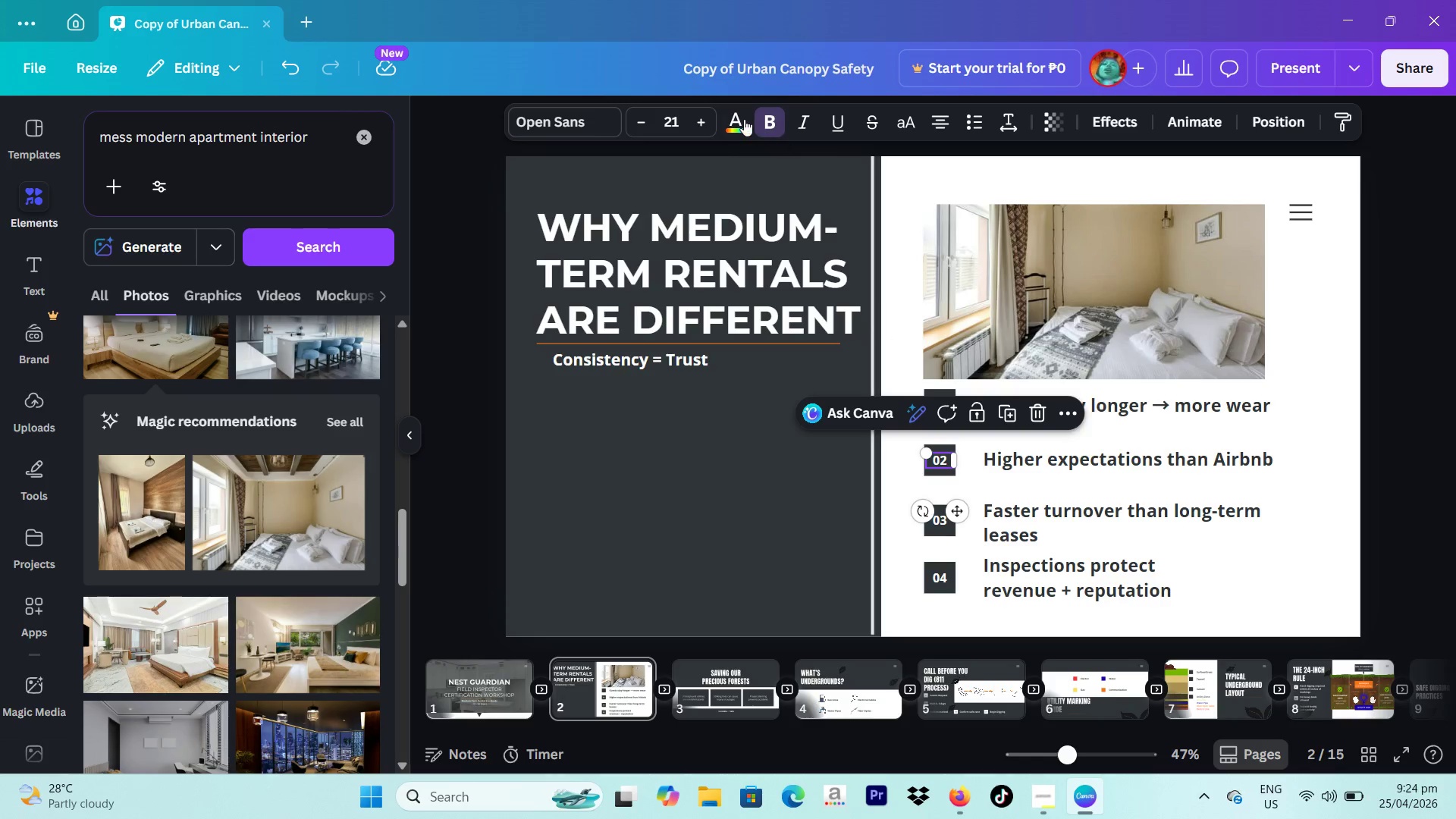 
left_click([742, 118])
 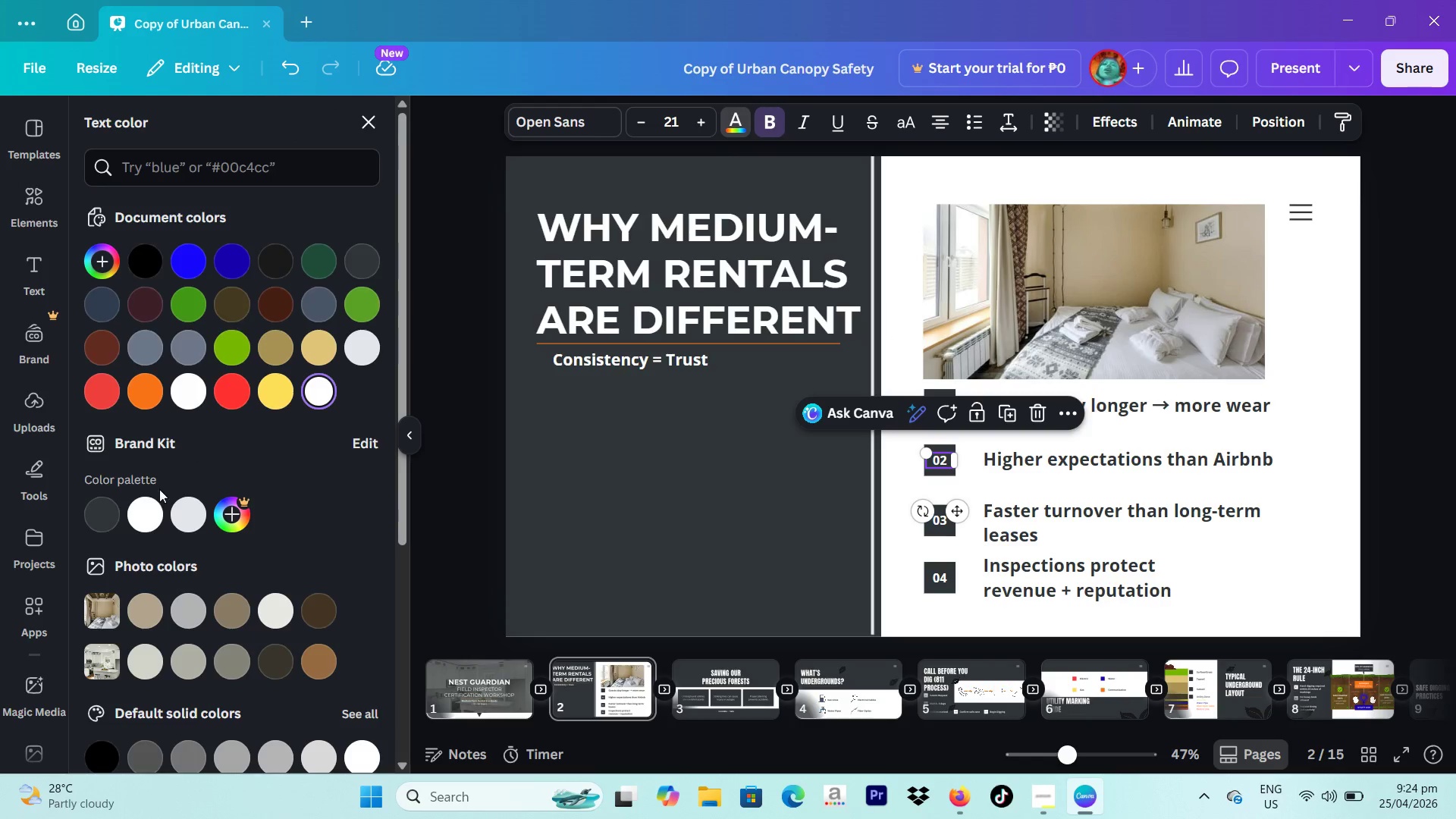 
left_click([99, 513])
 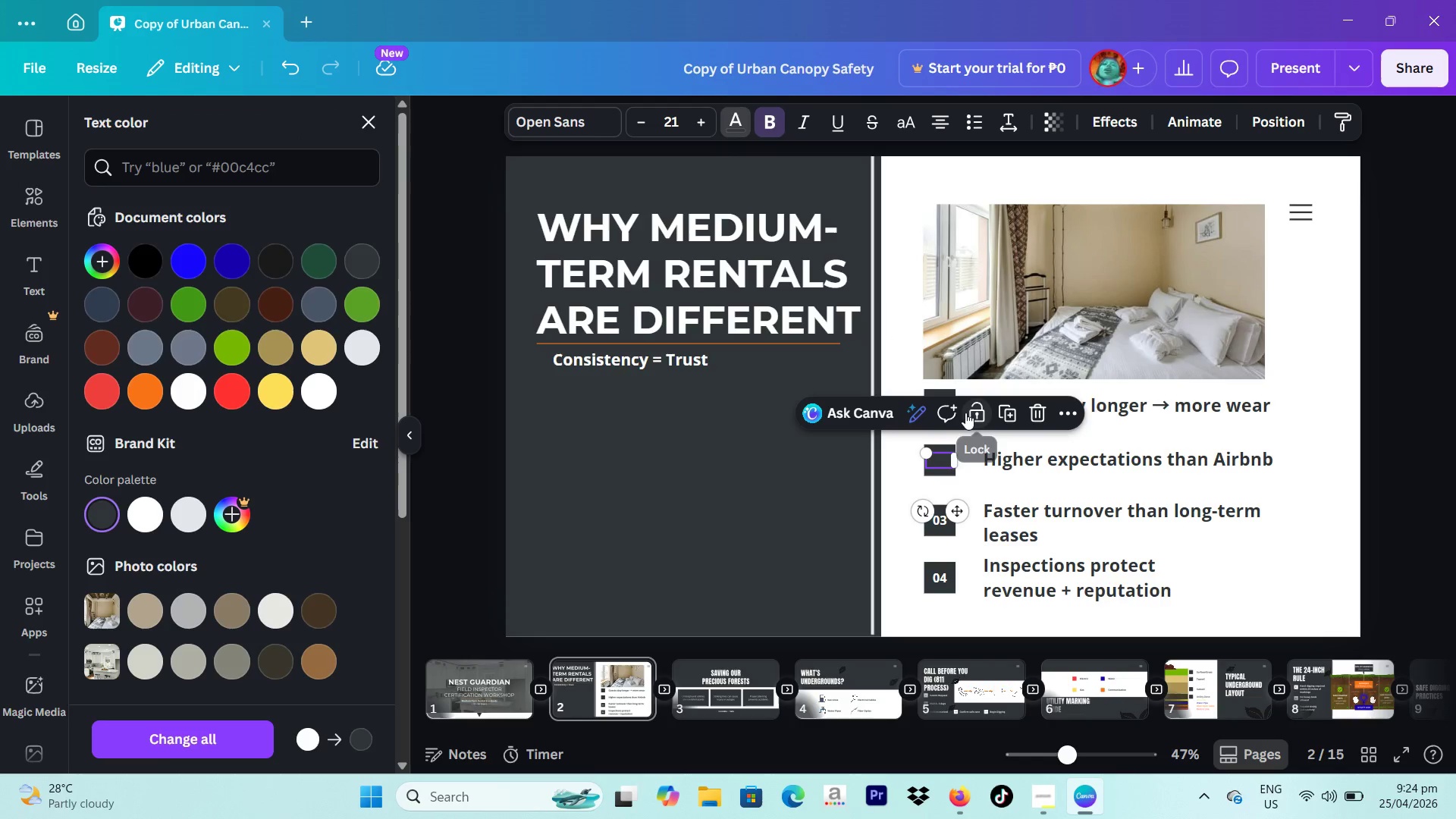 
left_click([969, 410])
 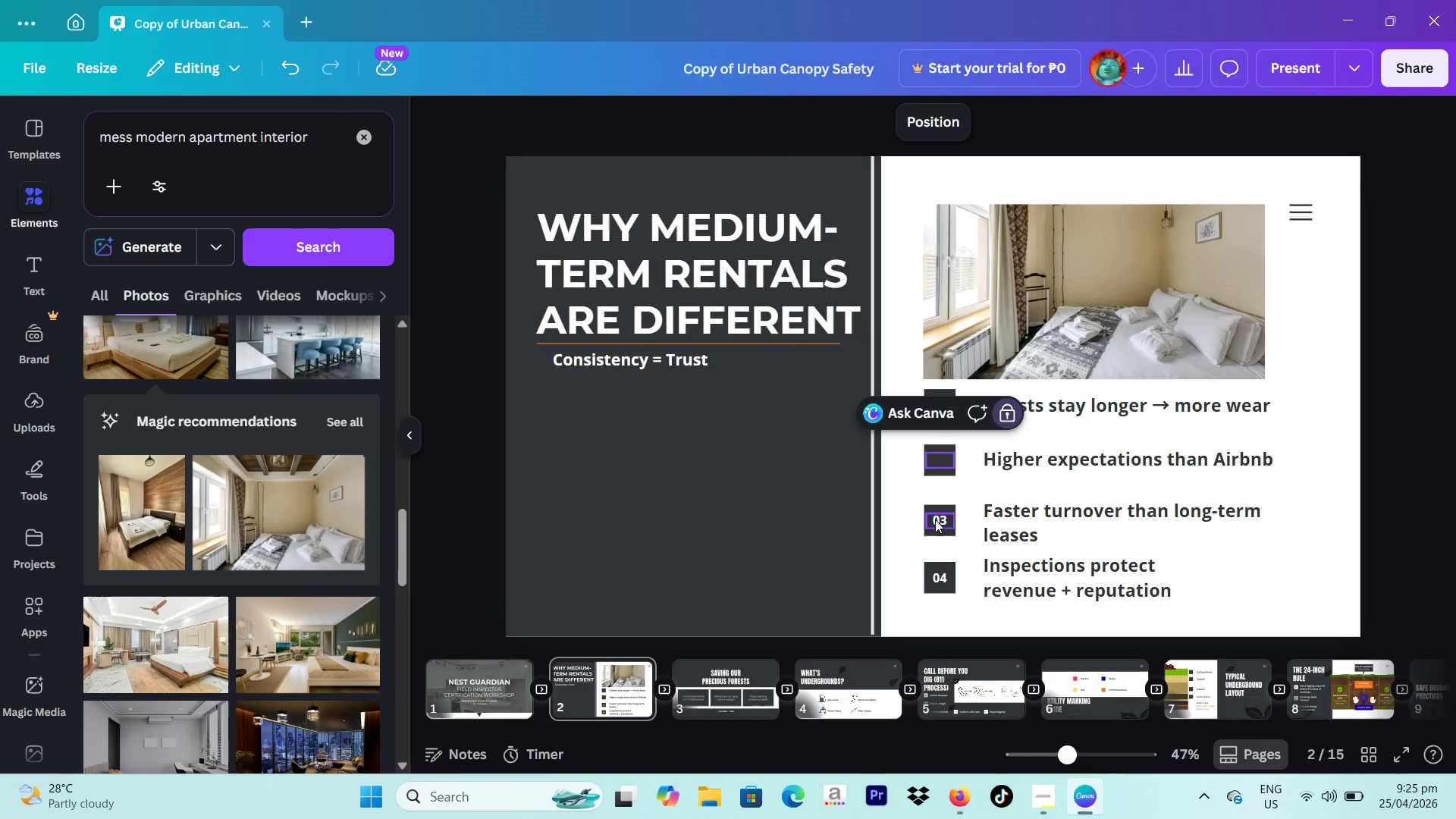 
left_click([934, 519])
 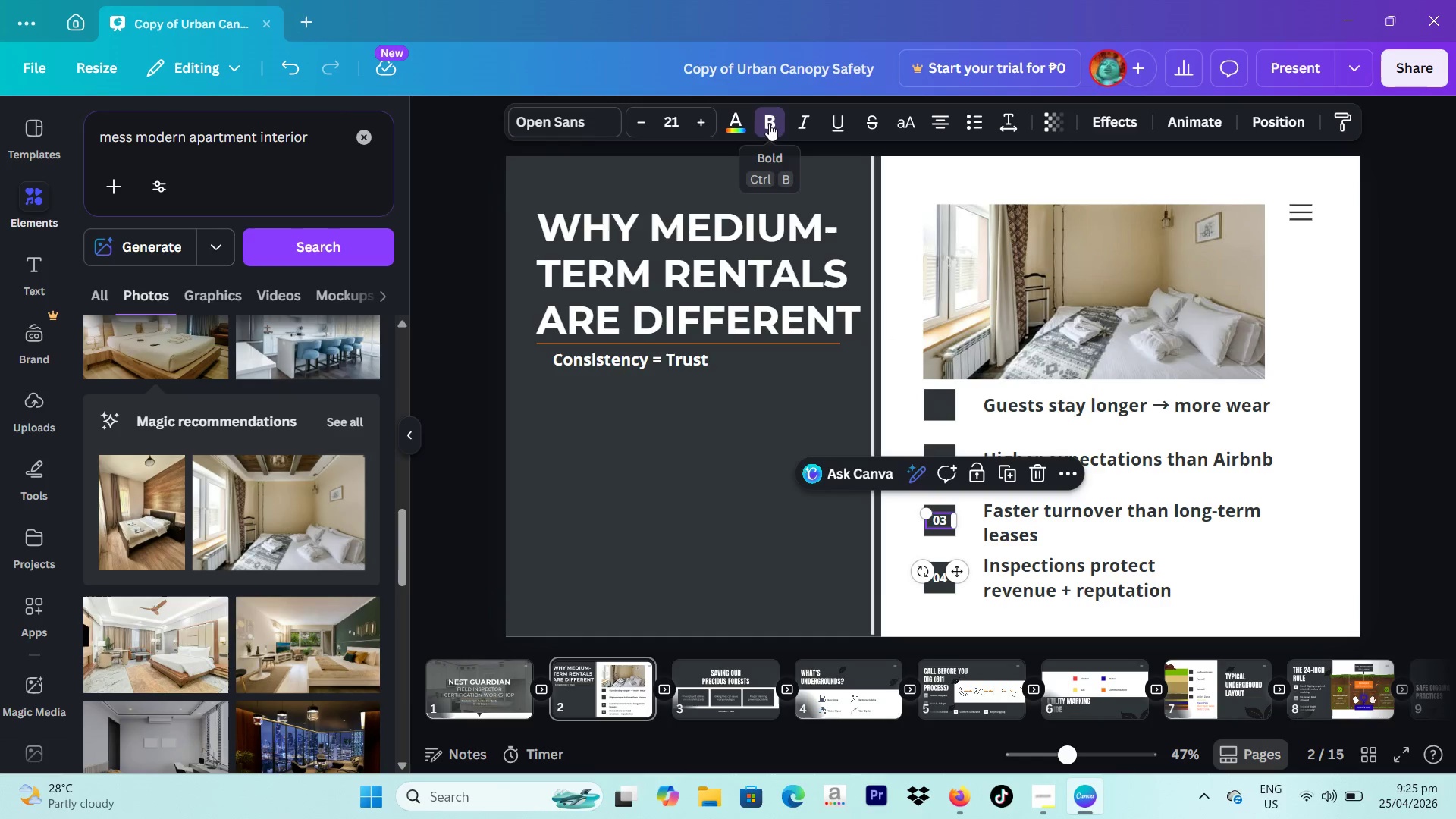 
left_click([733, 126])
 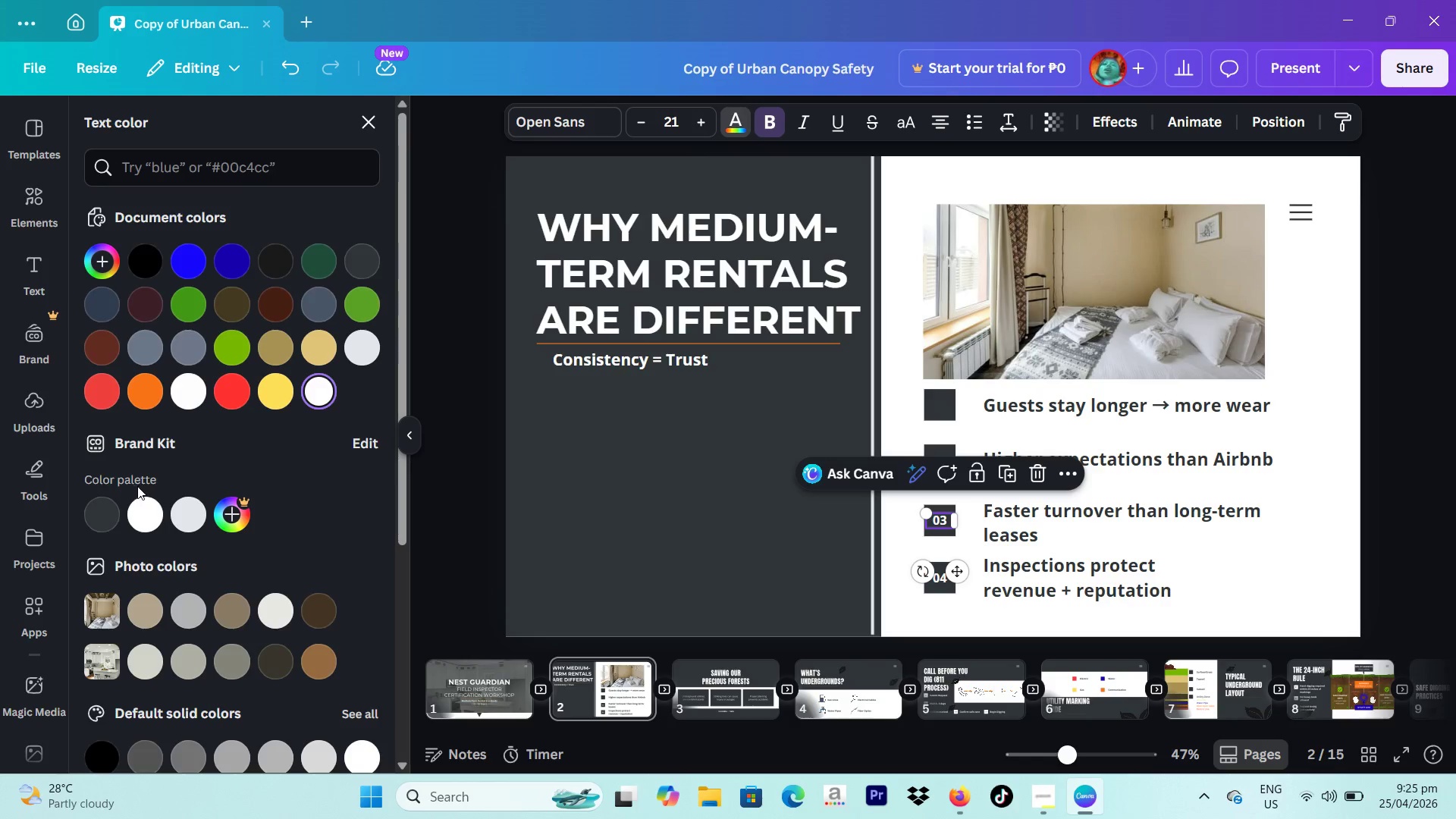 
left_click([102, 504])
 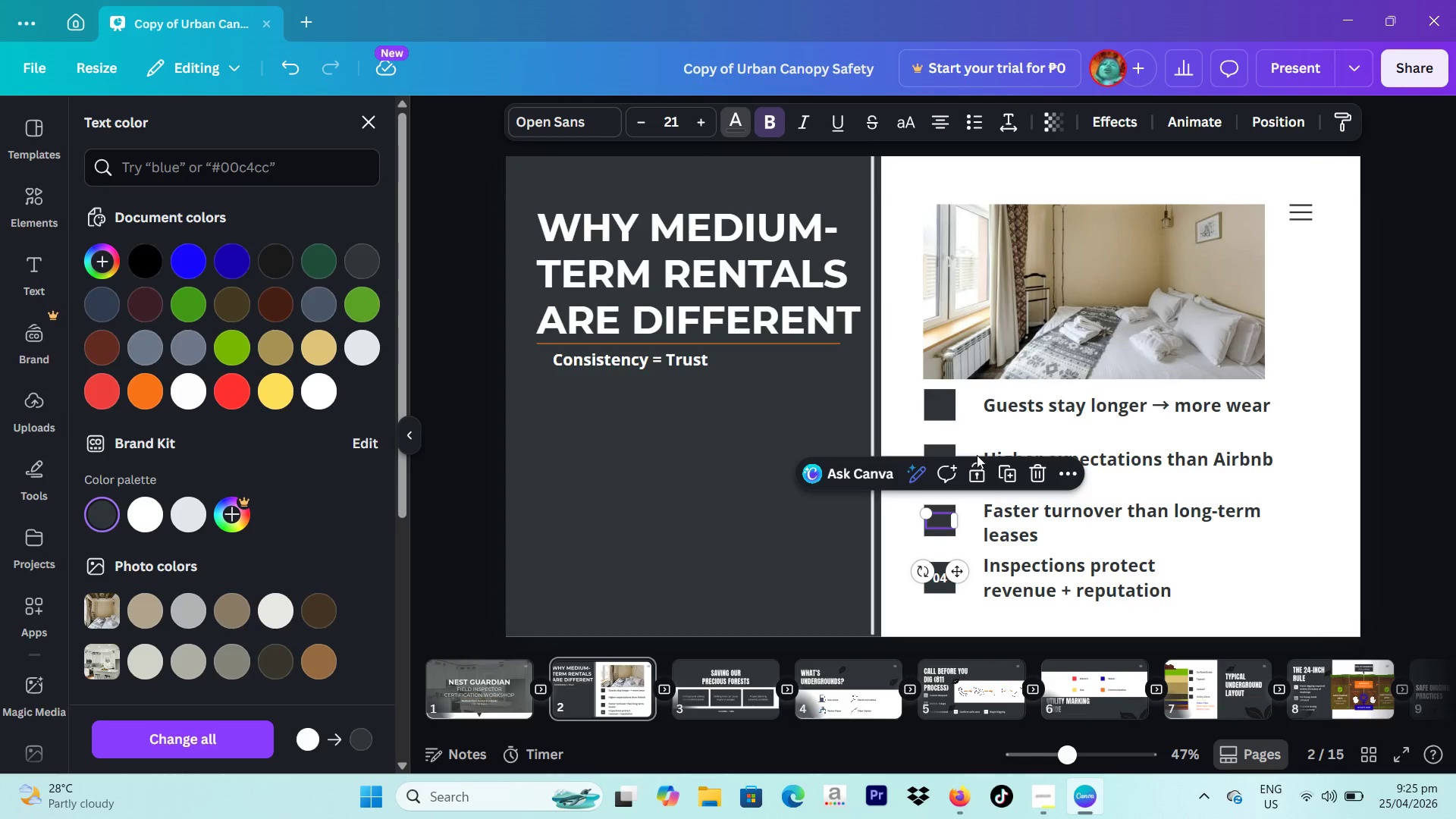 
left_click([981, 470])
 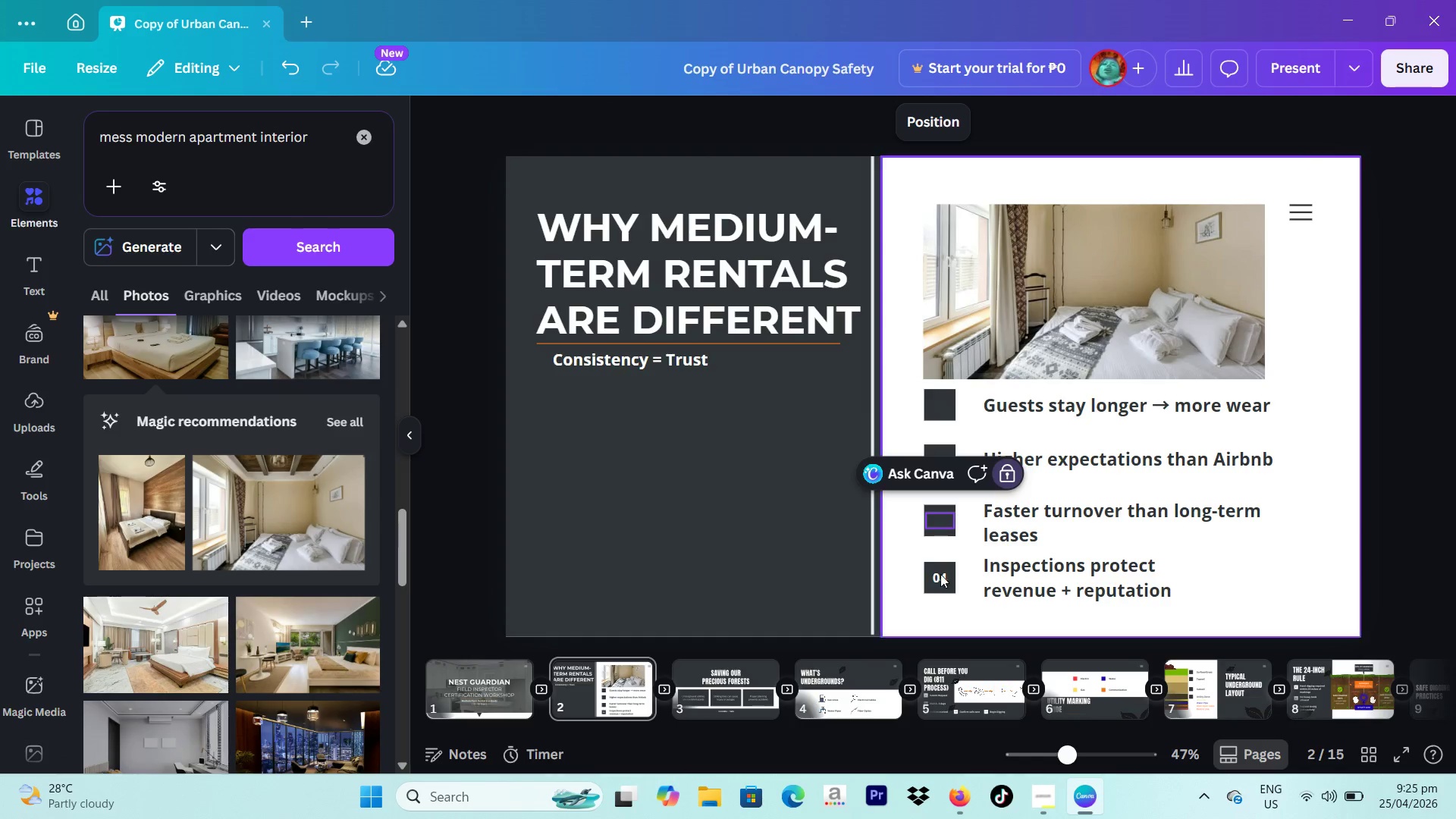 
left_click([940, 586])
 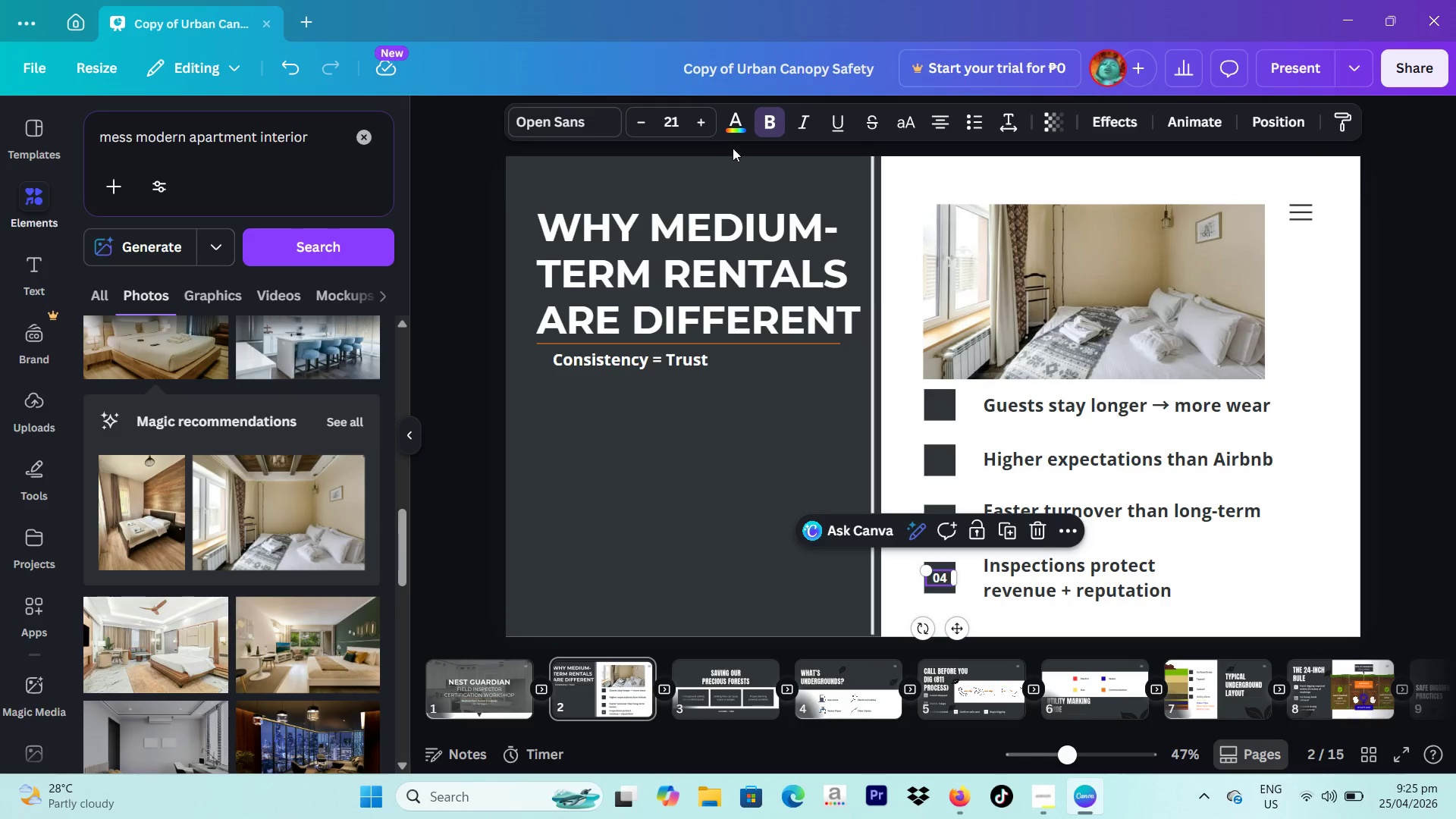 
left_click([736, 133])
 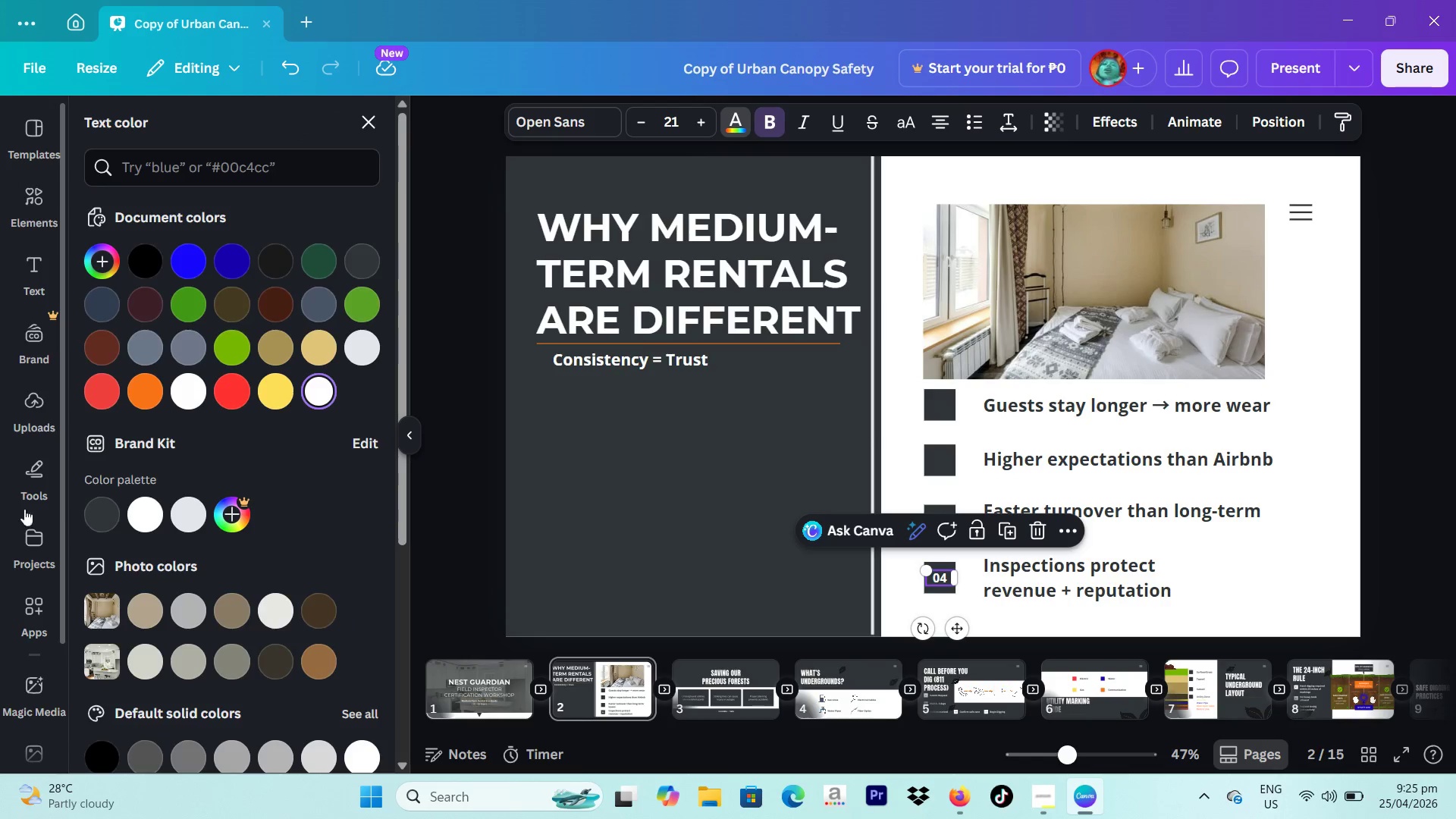 
left_click([80, 516])
 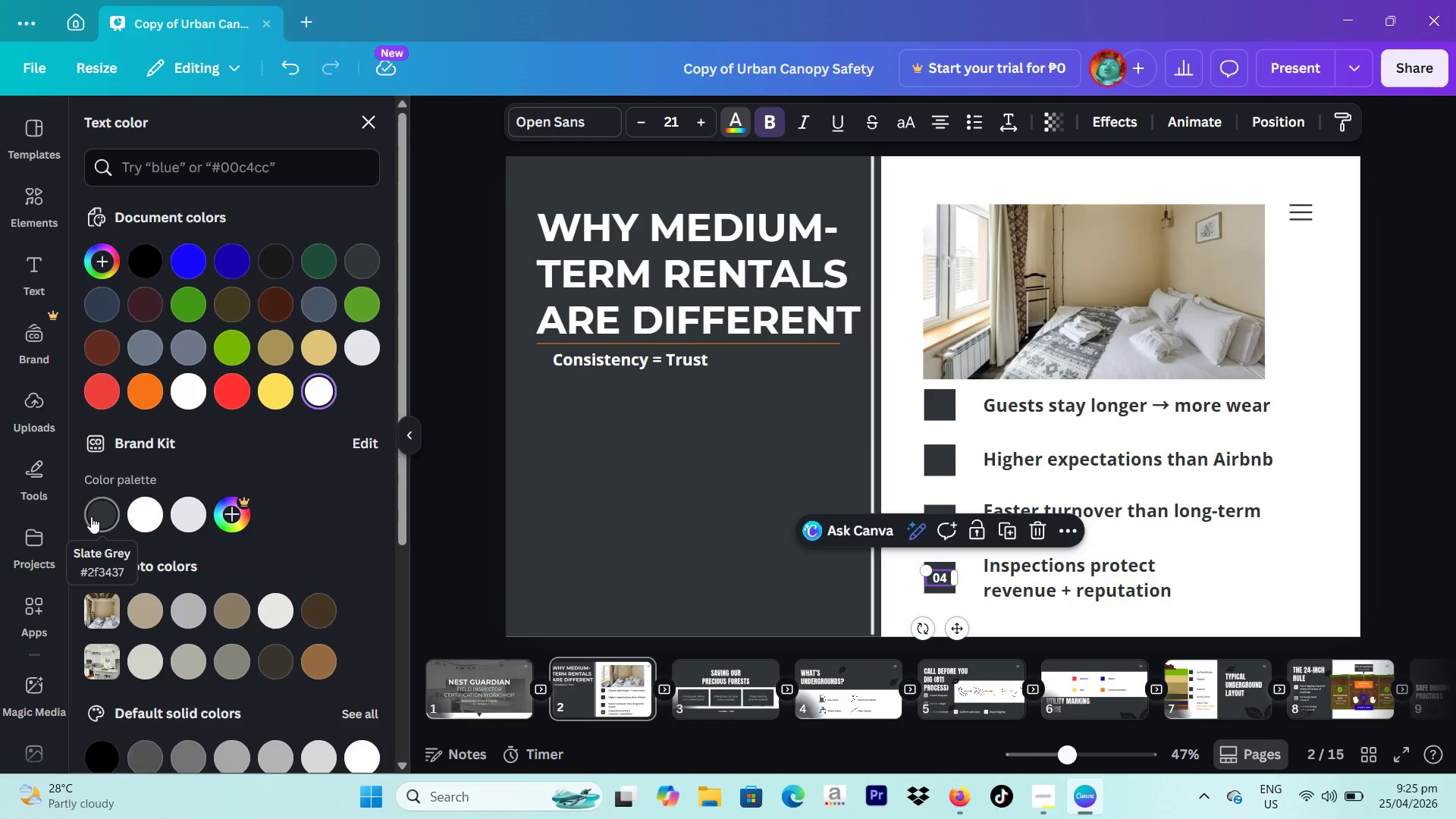 
left_click([91, 516])
 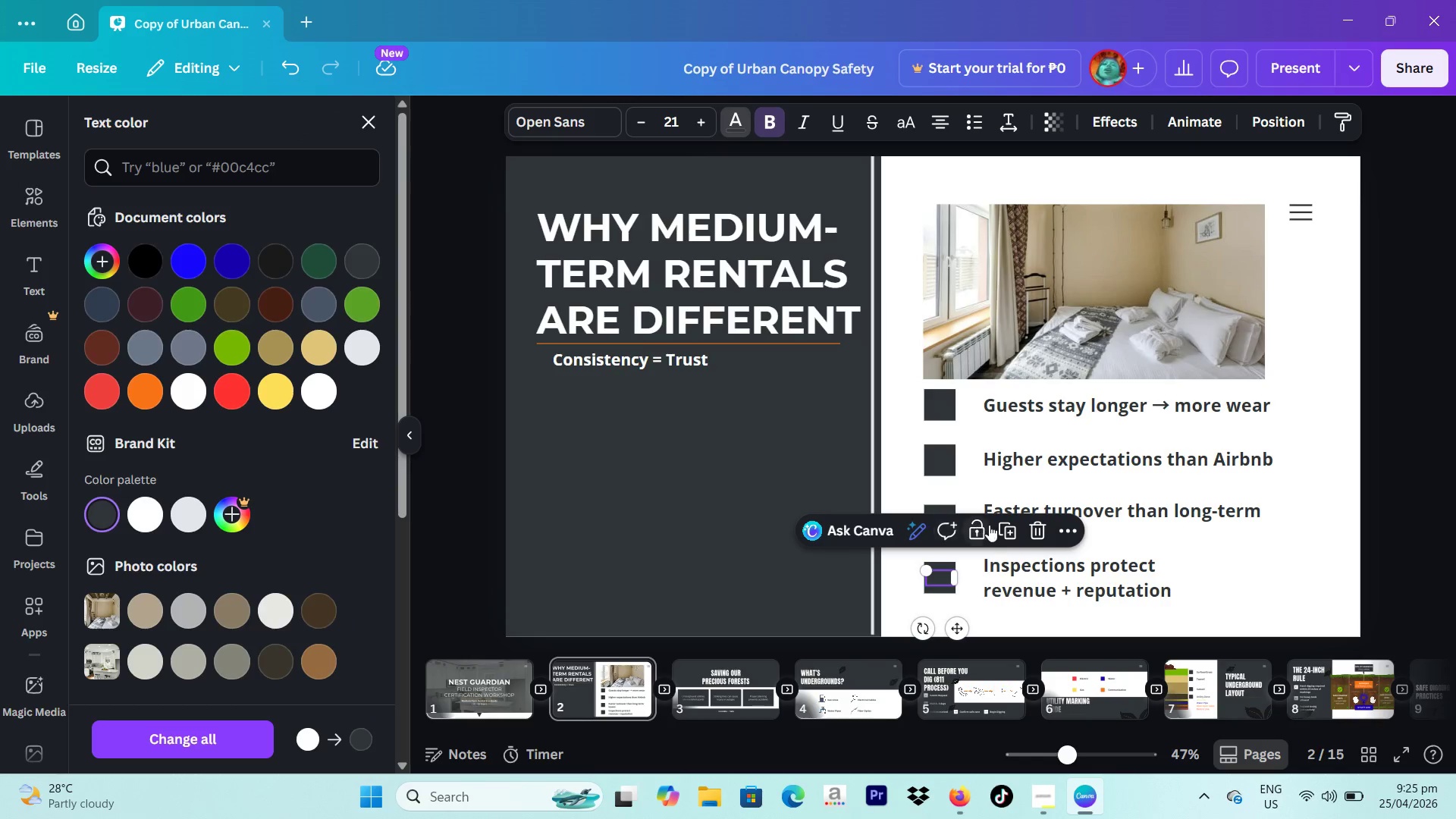 
left_click([979, 525])
 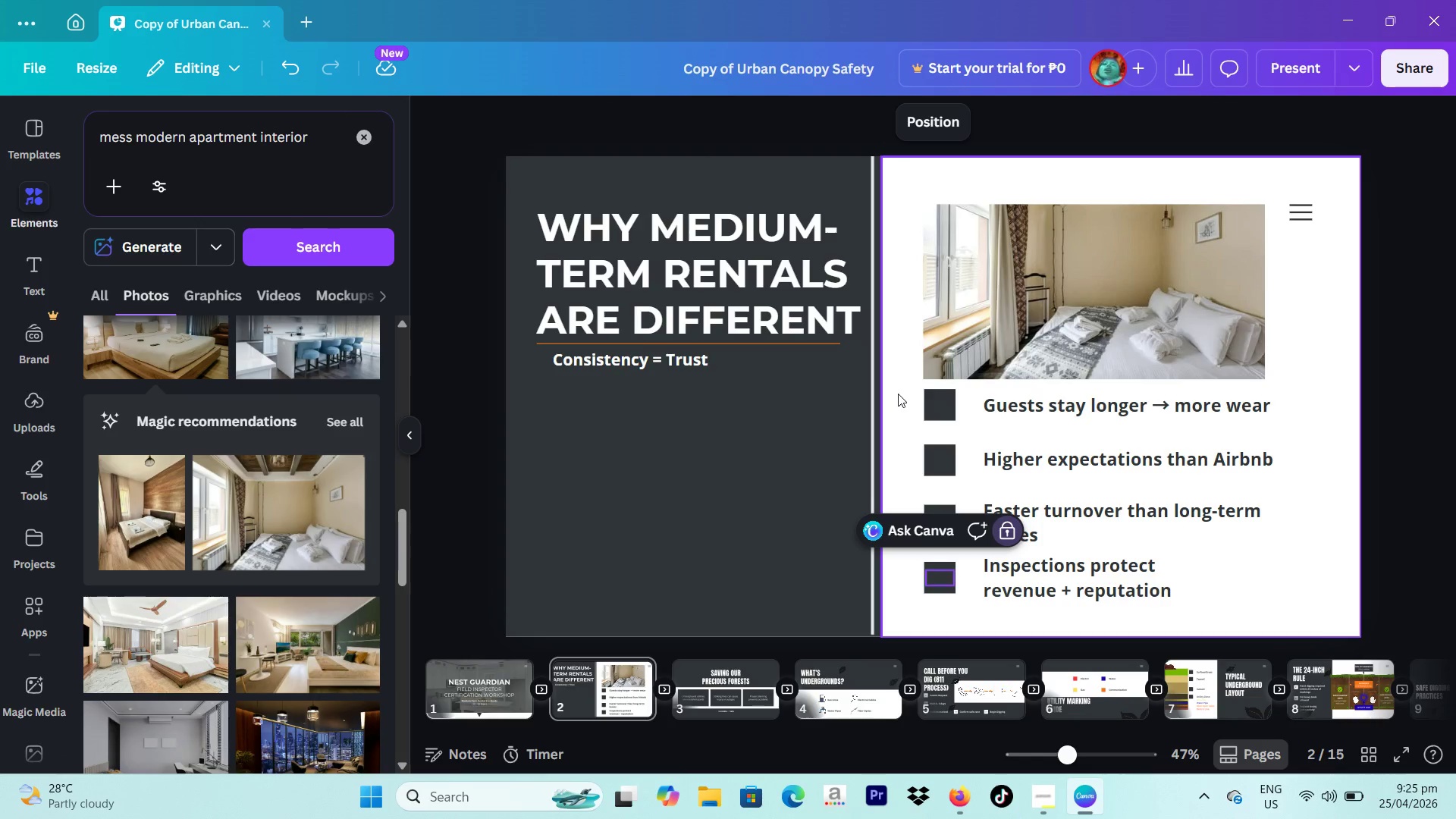 
left_click_drag(start_coordinate=[903, 404], to_coordinate=[1174, 595])
 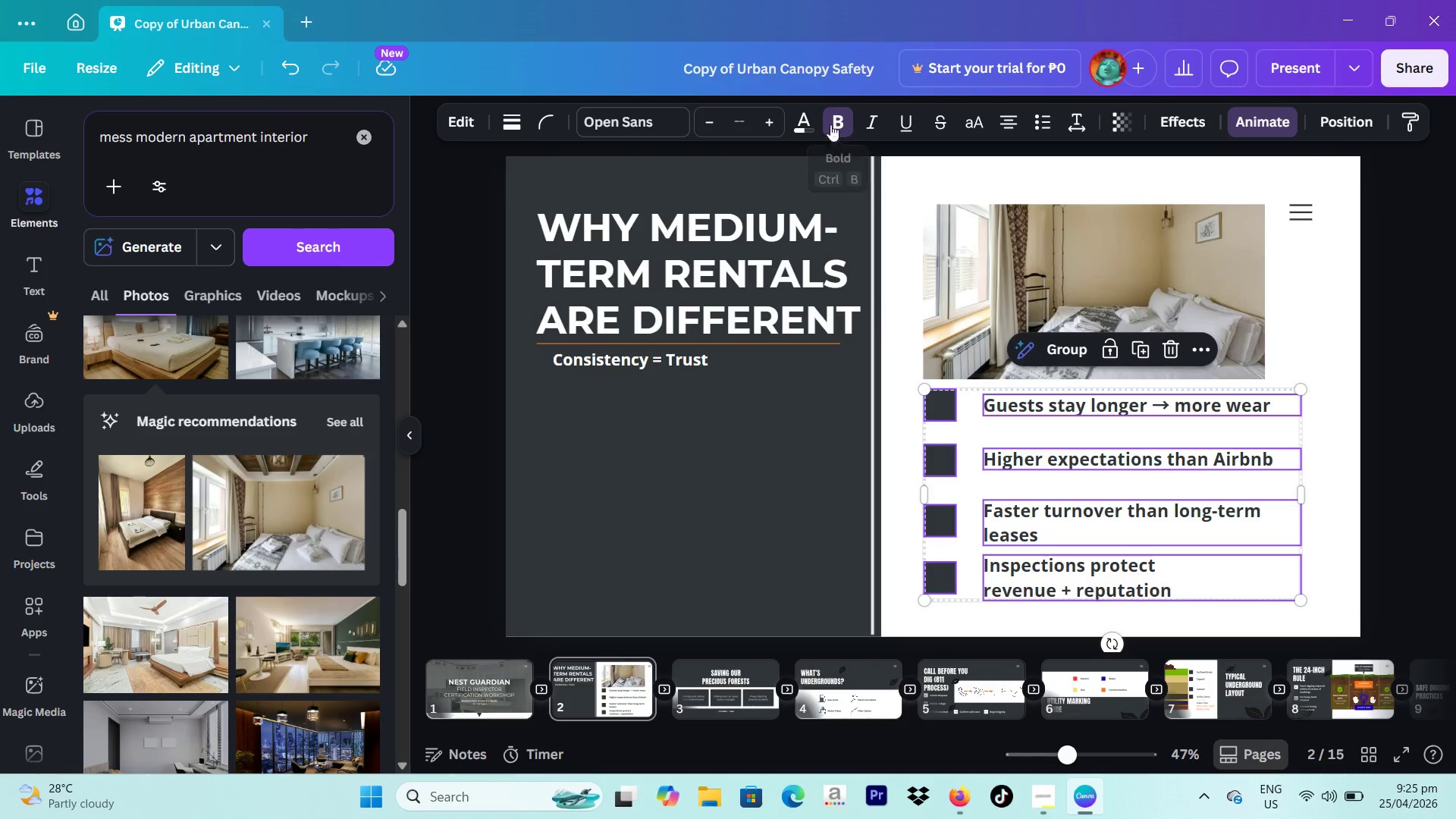 
left_click([814, 124])
 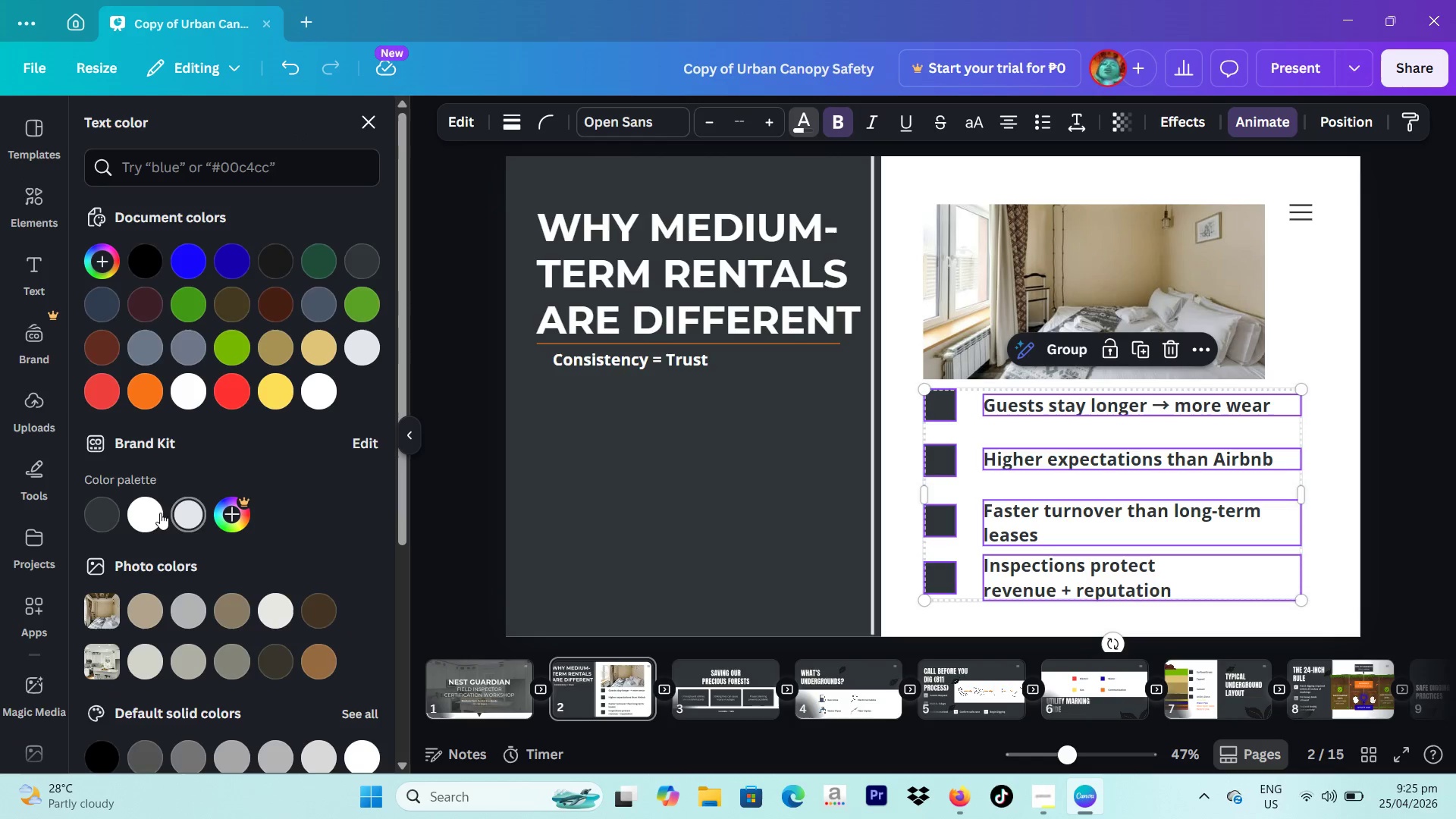 
left_click([153, 513])
 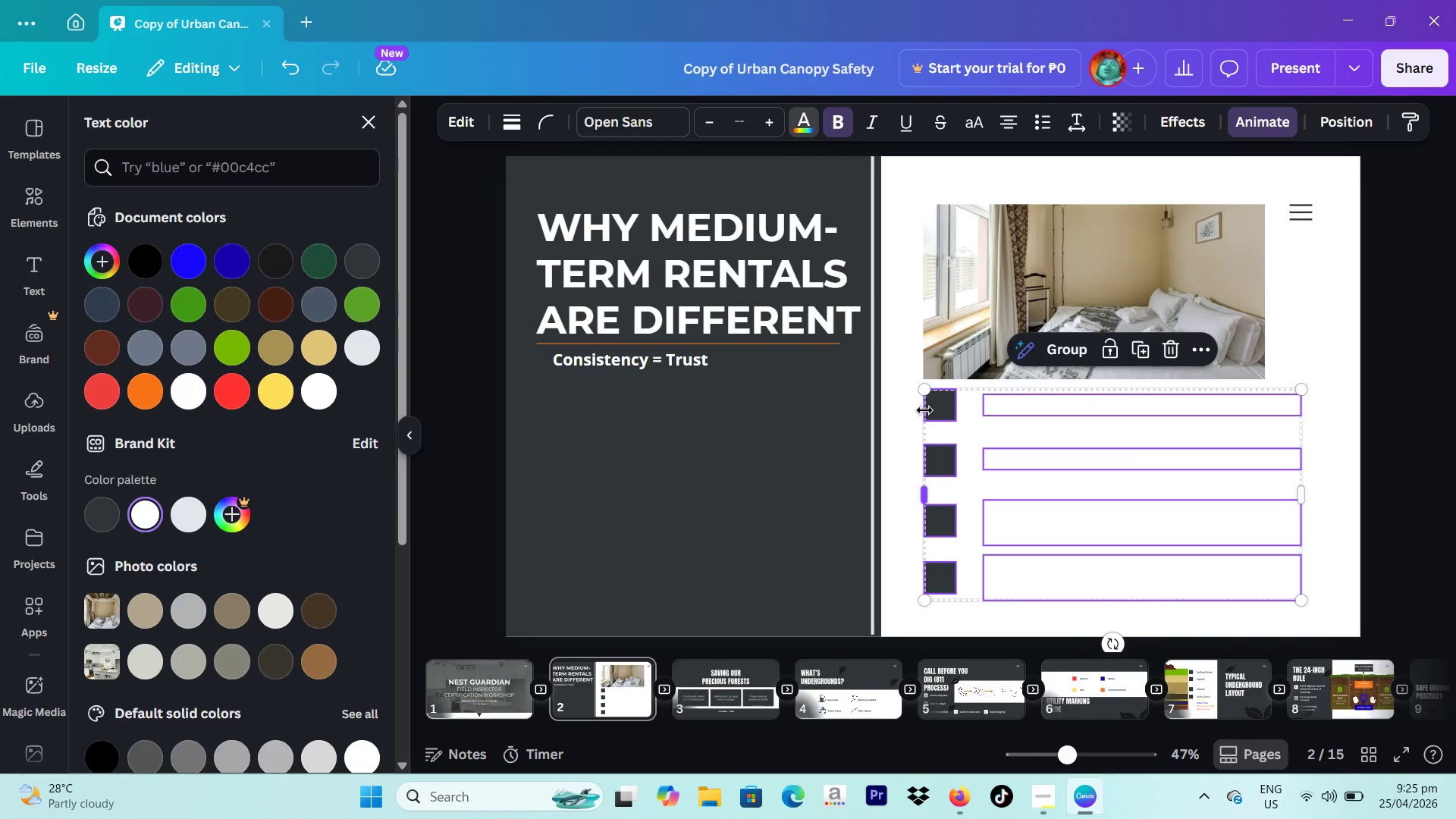 
left_click([898, 410])
 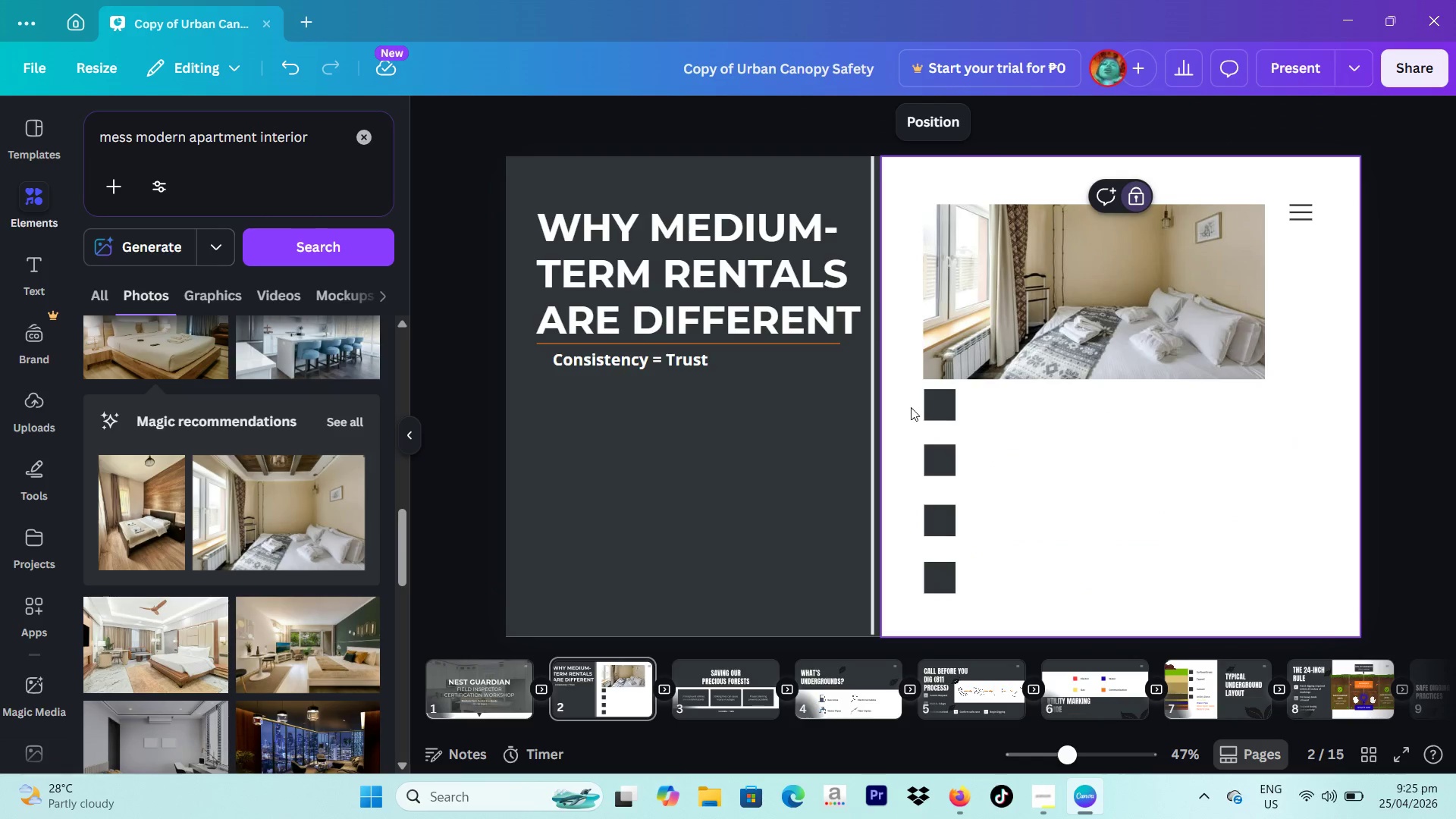 
left_click_drag(start_coordinate=[907, 403], to_coordinate=[1141, 587])
 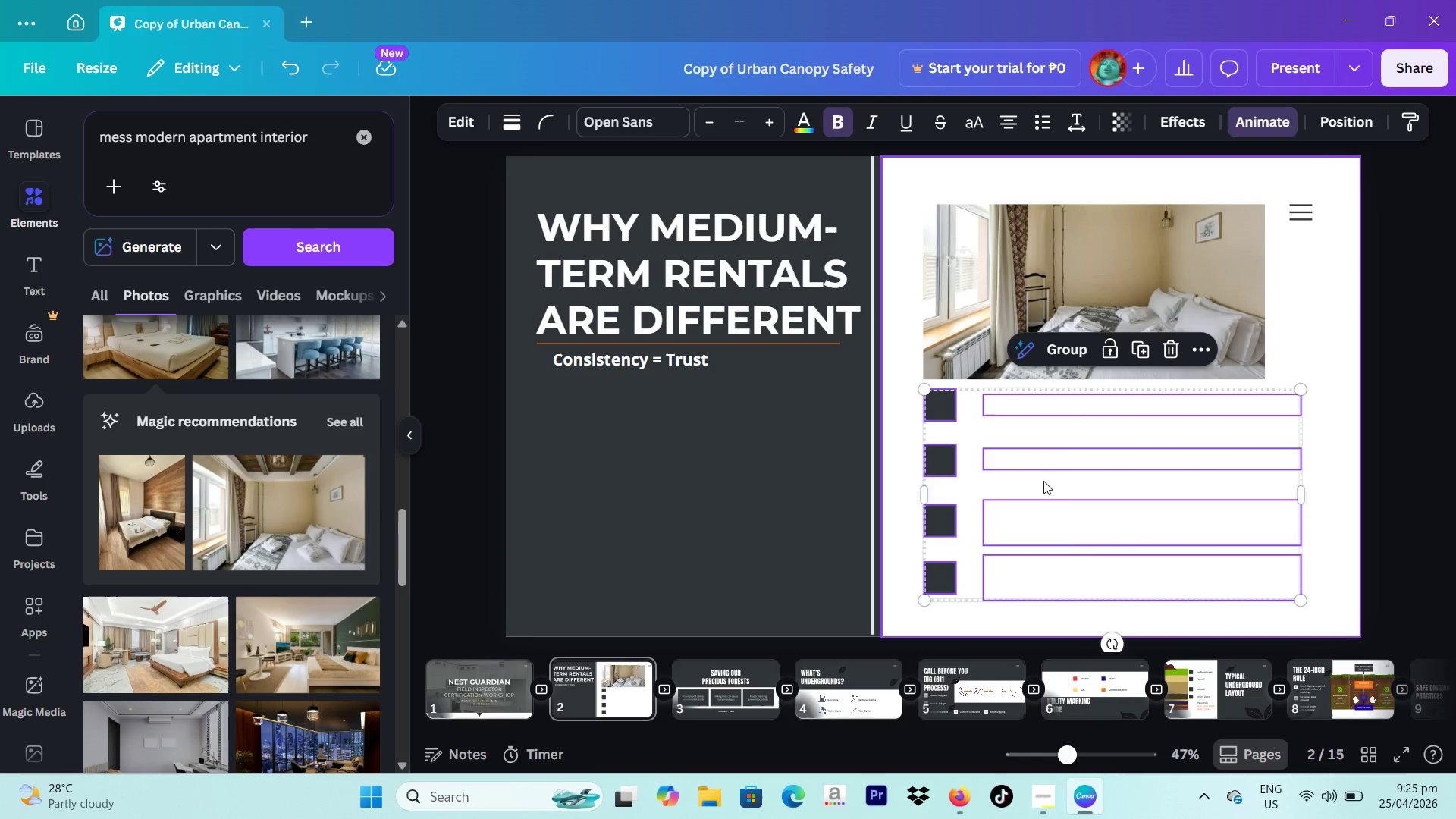 
left_click_drag(start_coordinate=[1063, 499], to_coordinate=[662, 500])
 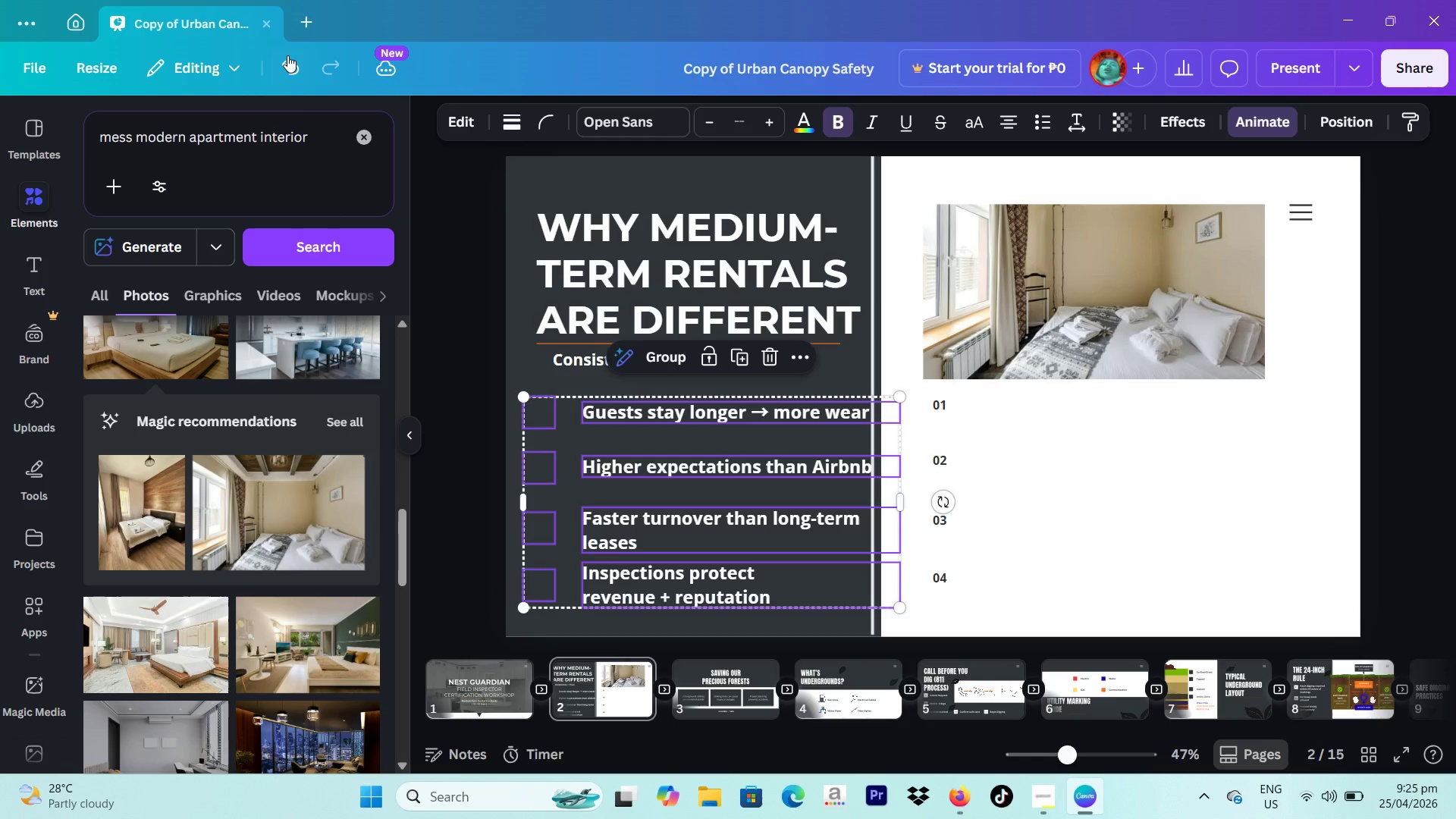 
left_click([284, 59])
 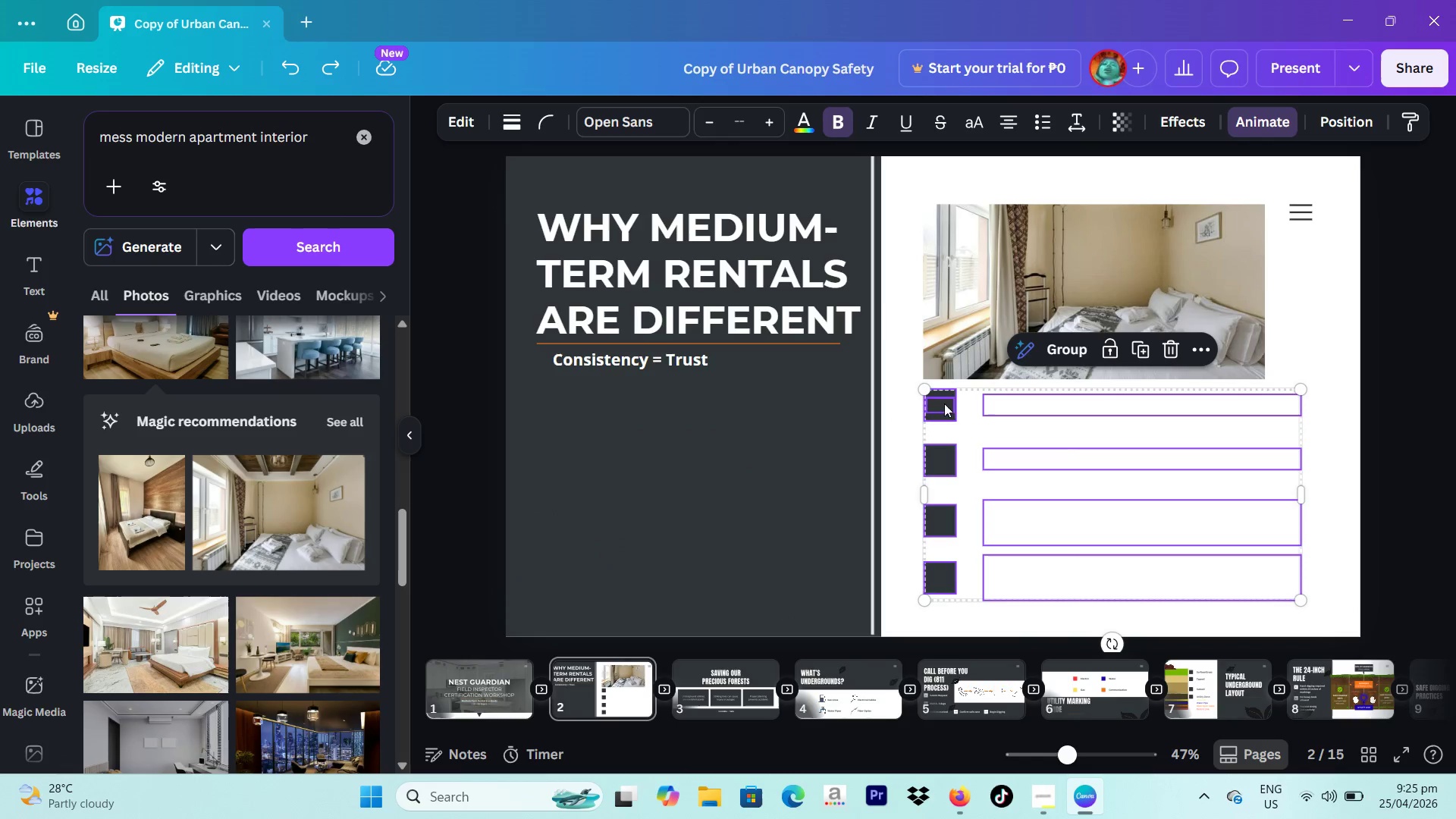 
left_click([943, 411])
 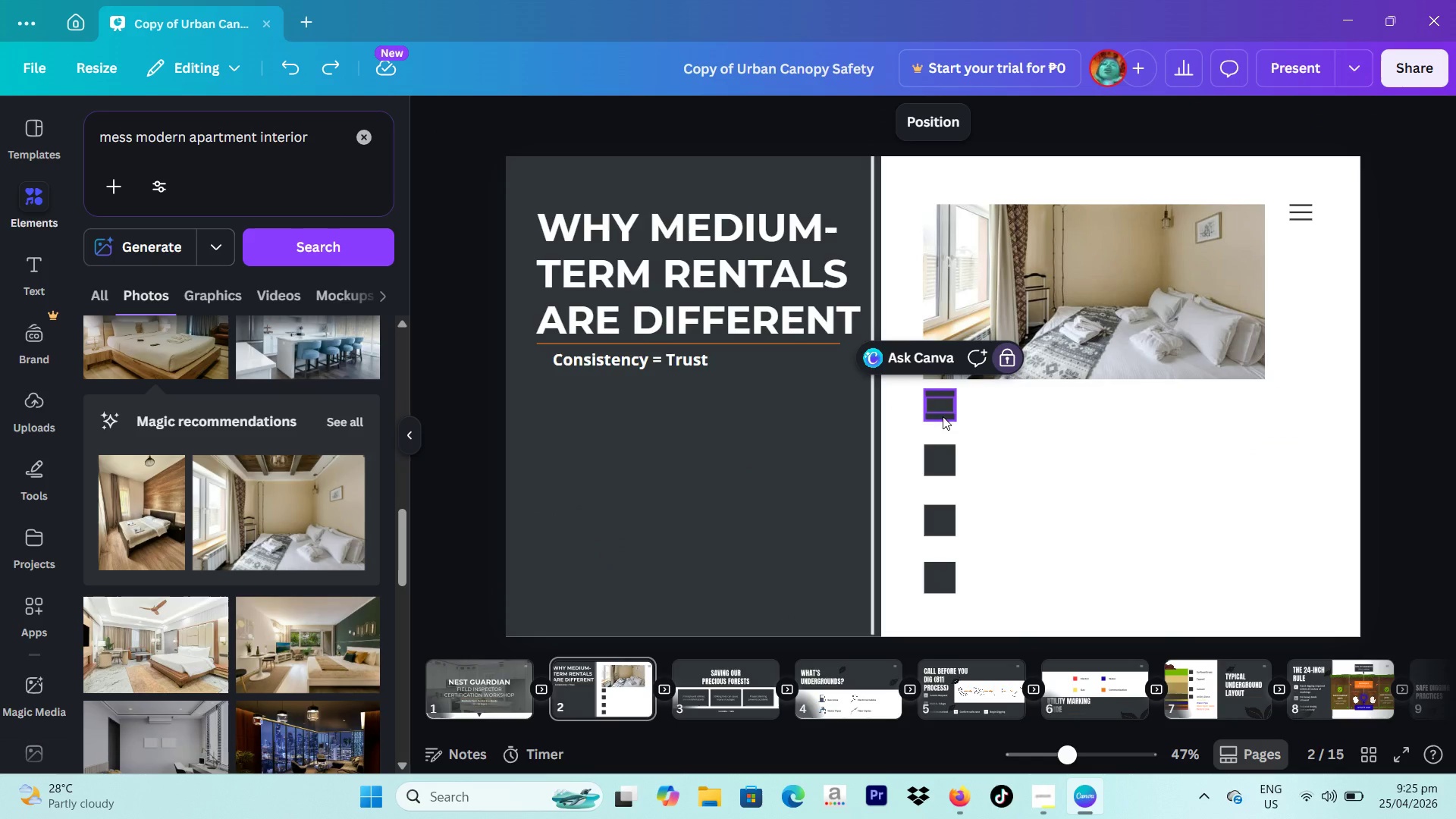 
left_click([943, 416])
 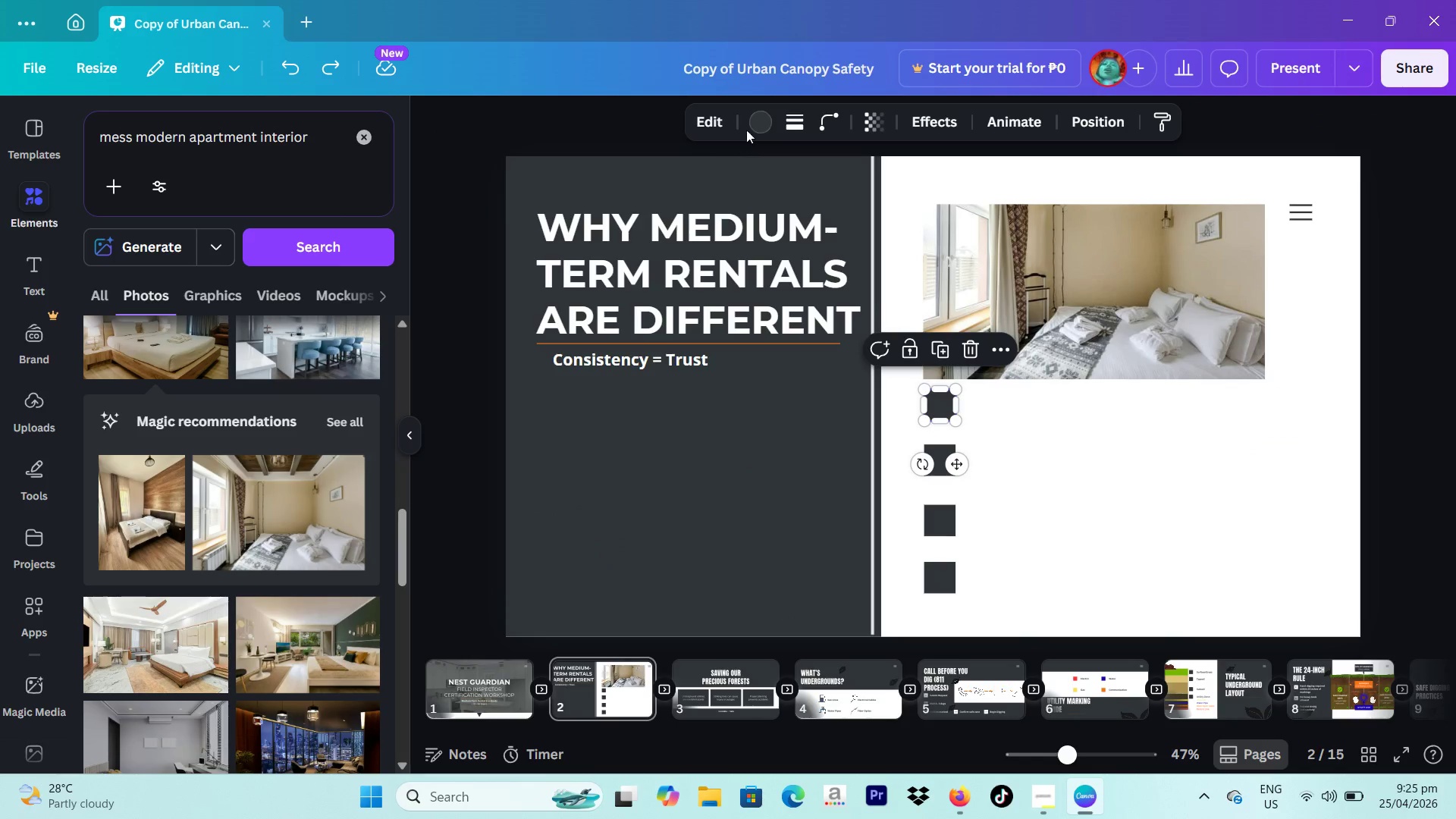 
left_click([757, 122])
 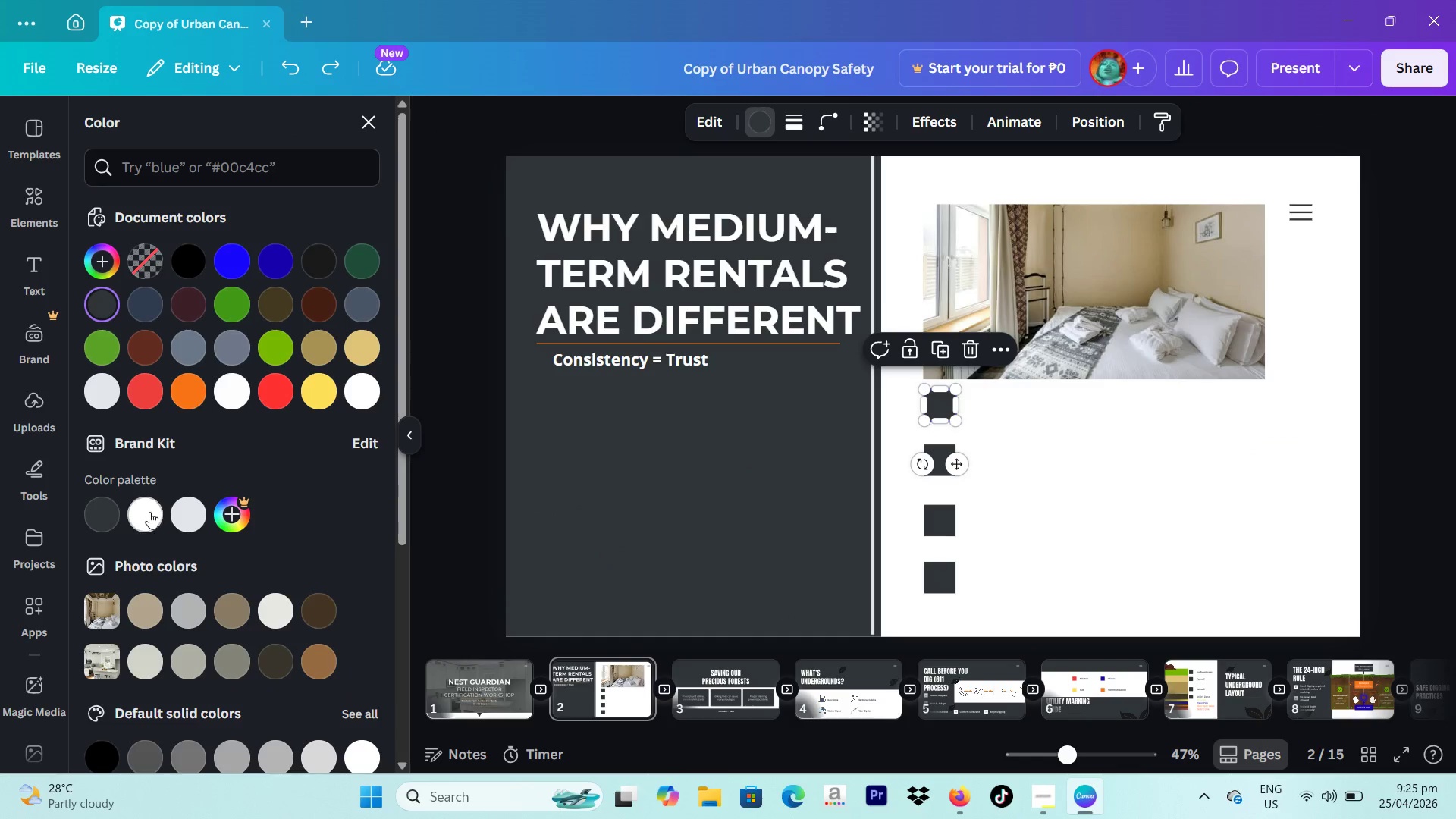 
left_click([149, 512])
 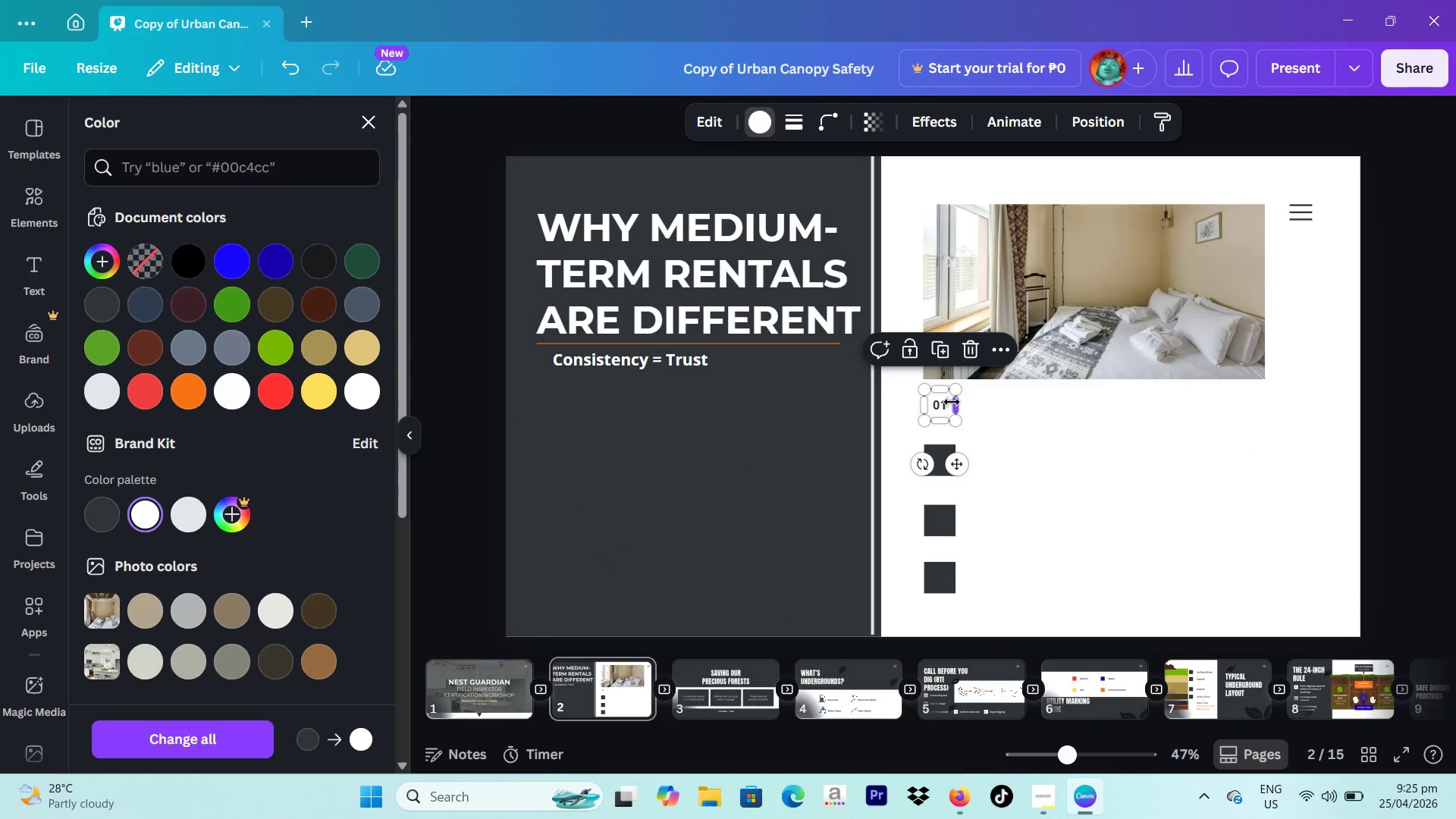 
left_click([941, 404])
 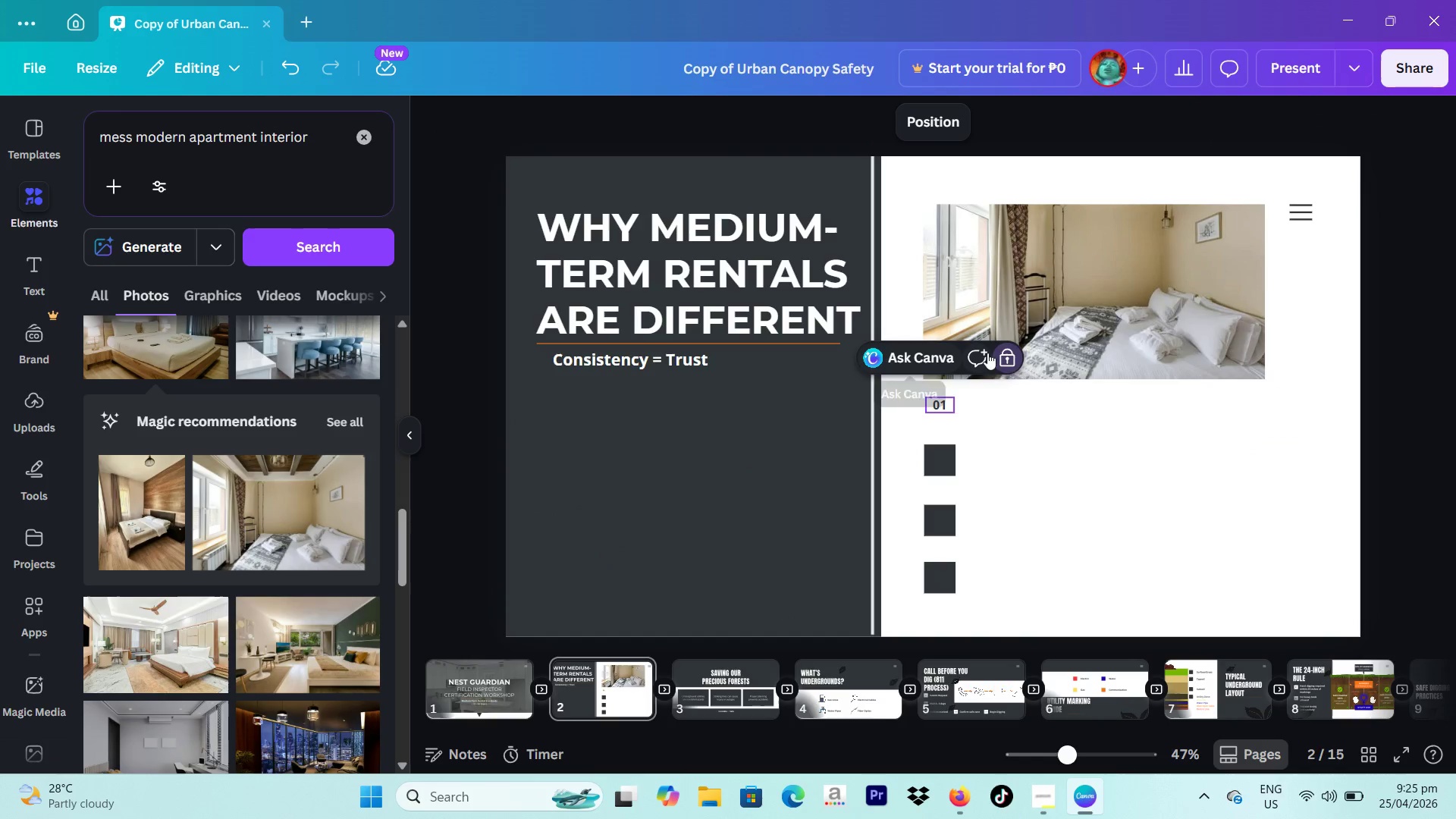 
left_click([1009, 353])
 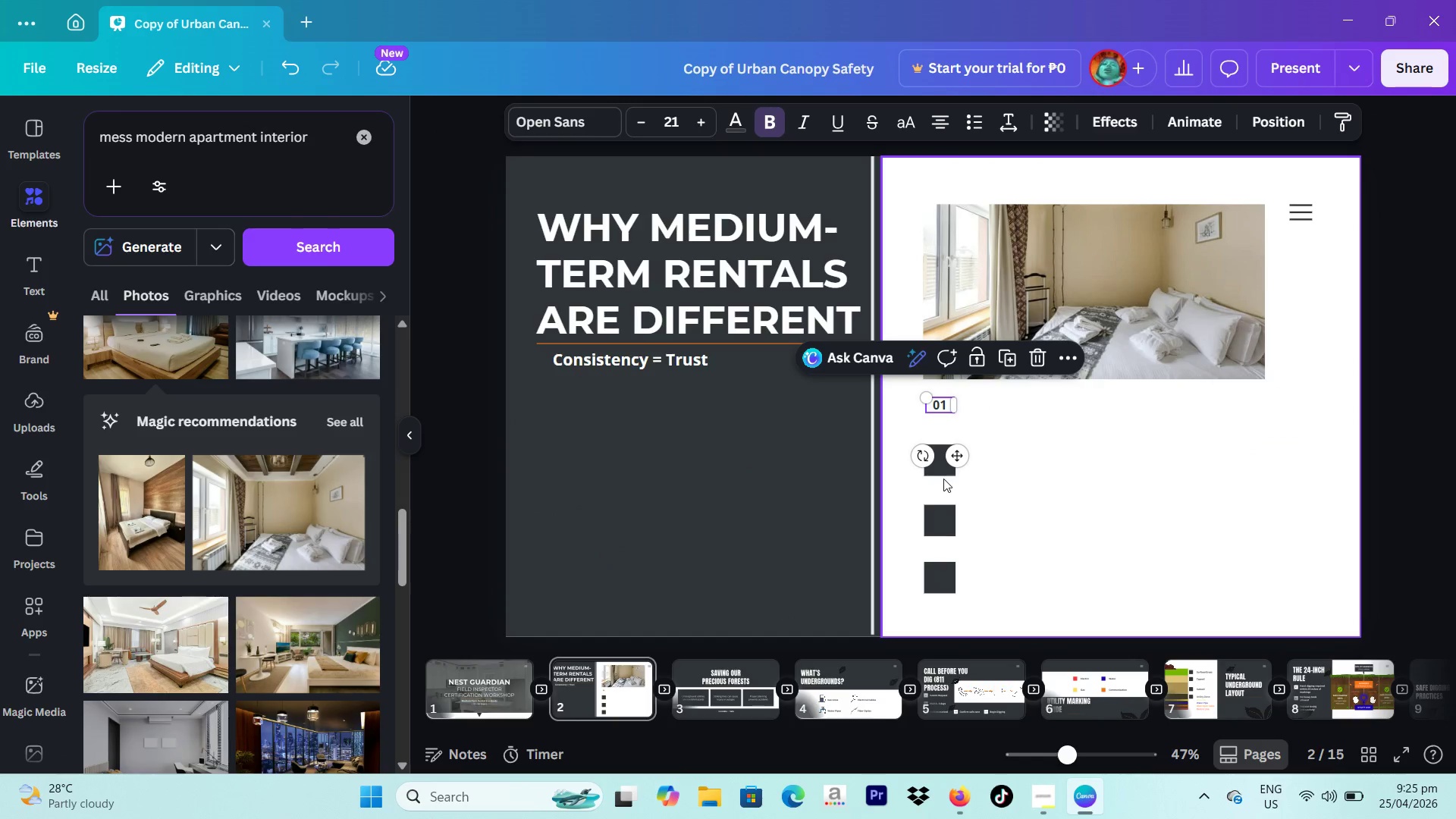 
left_click([941, 475])
 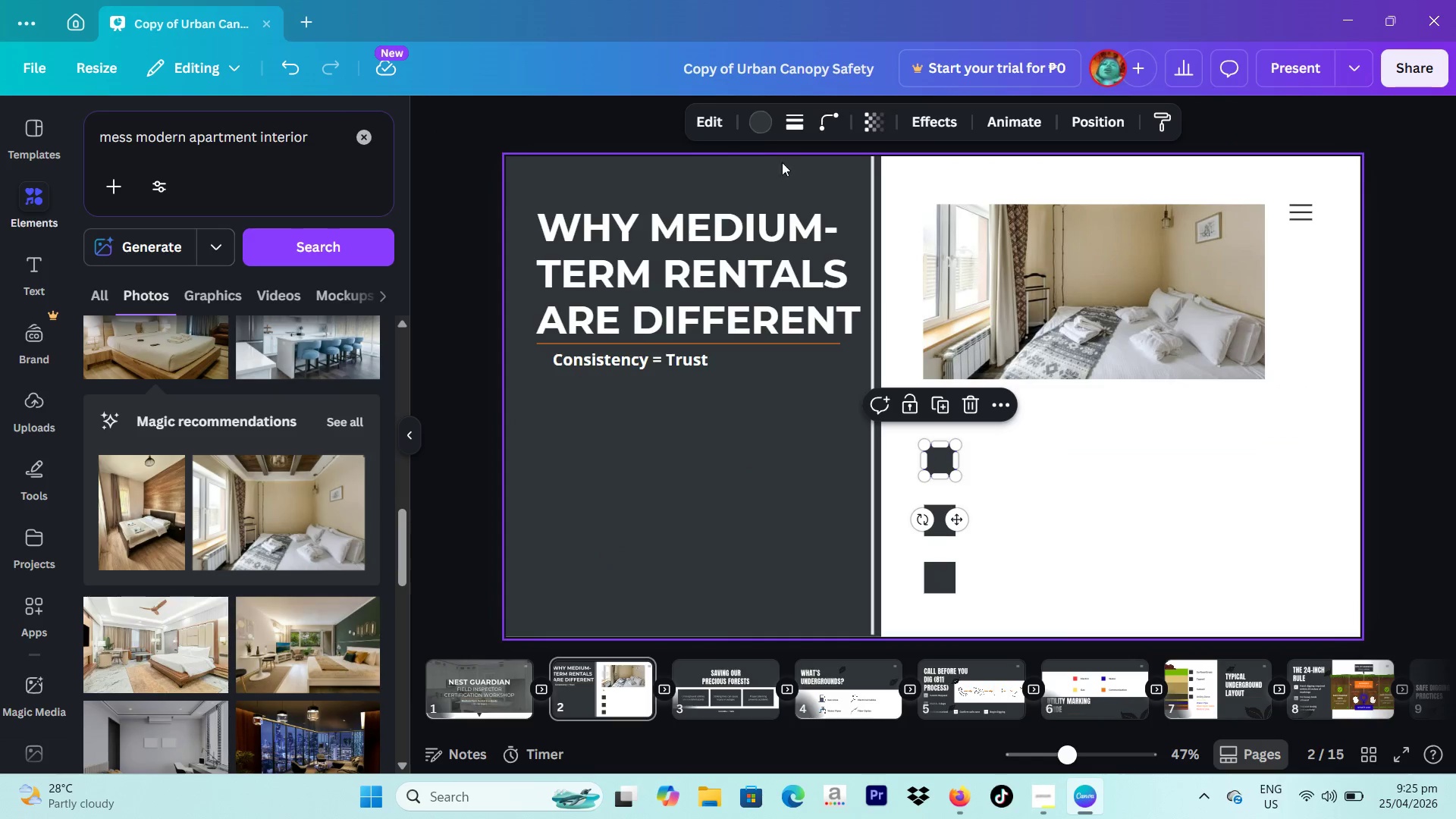 
left_click([752, 124])
 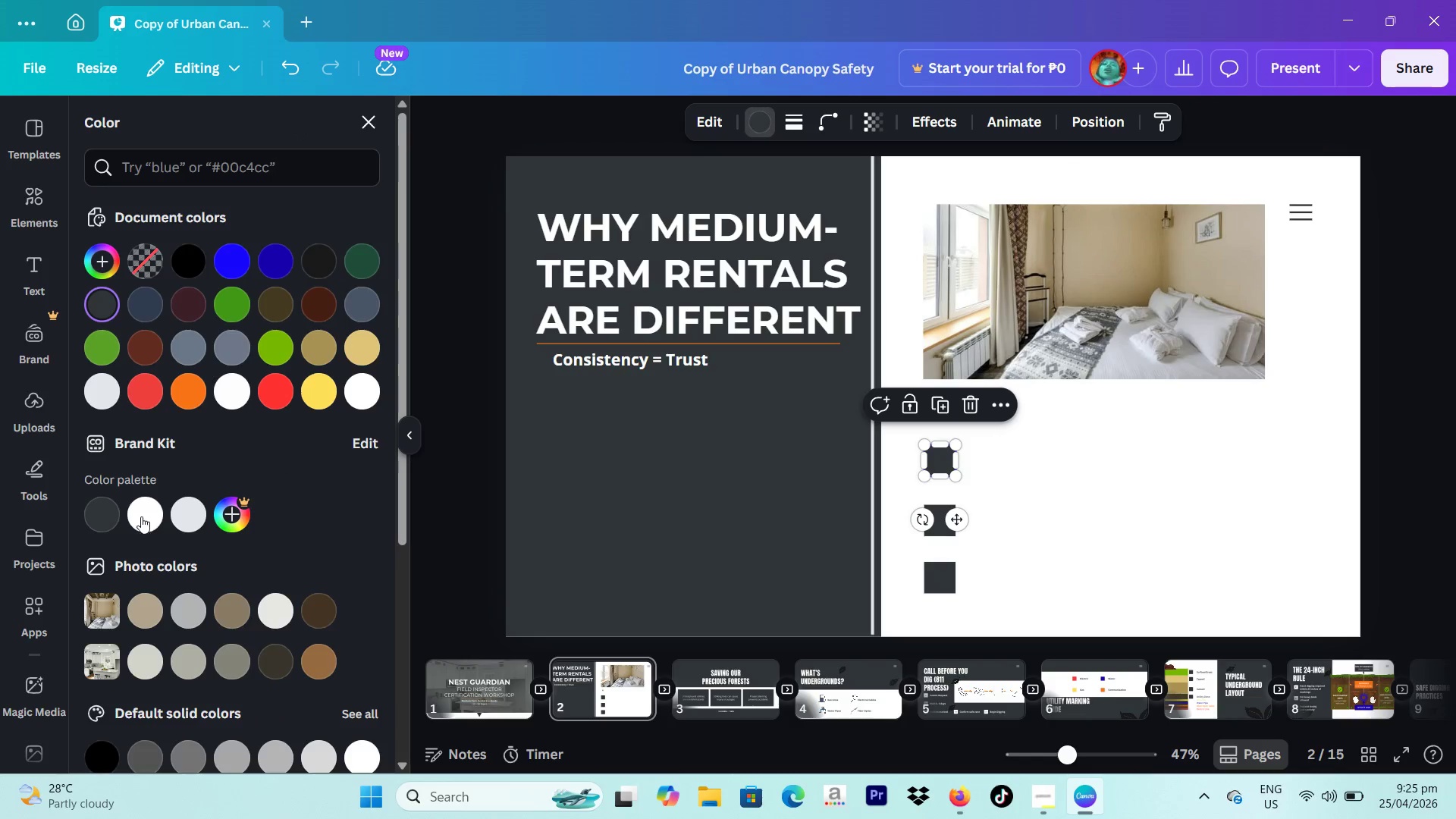 
left_click([141, 516])
 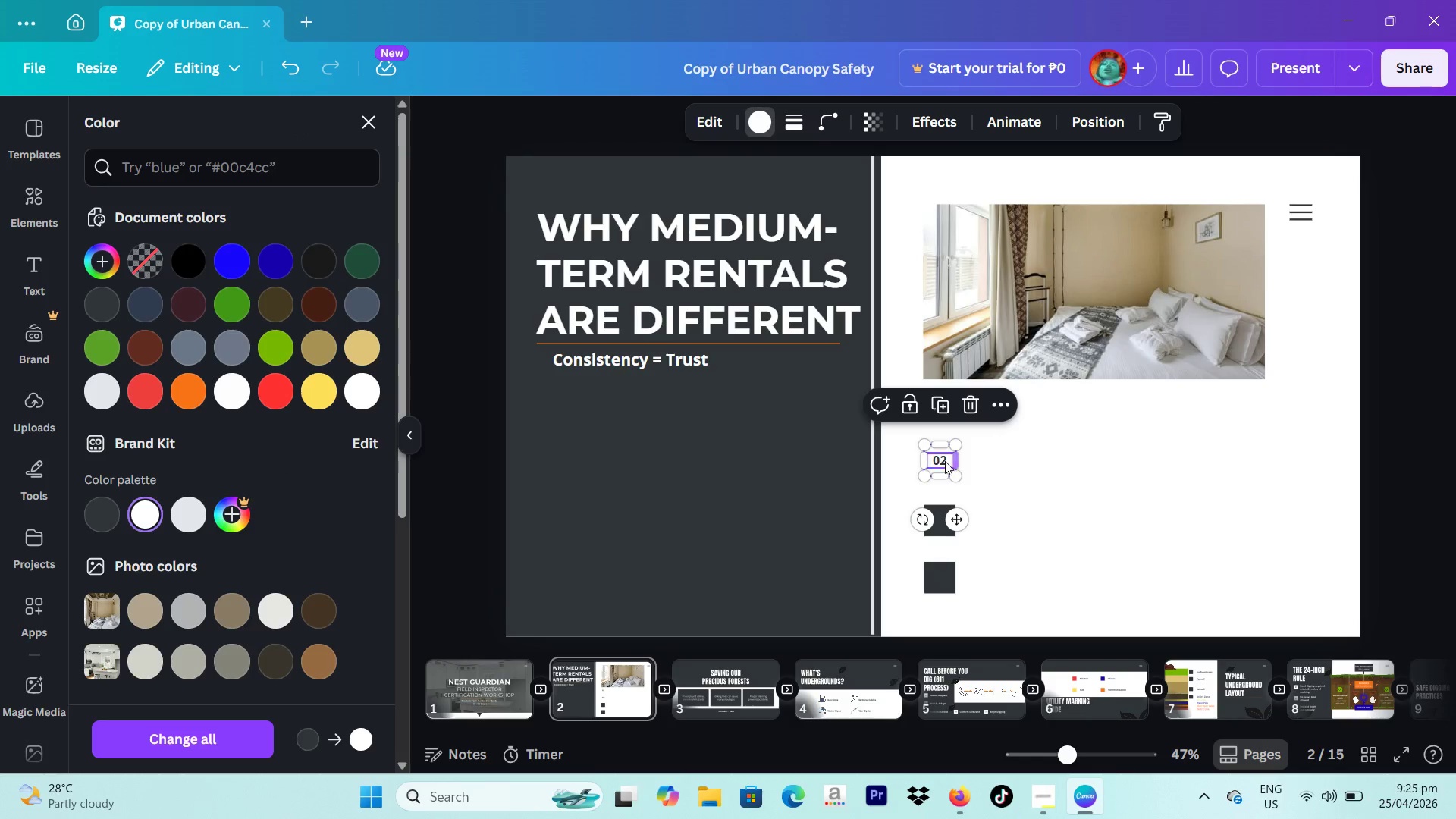 
left_click([943, 463])
 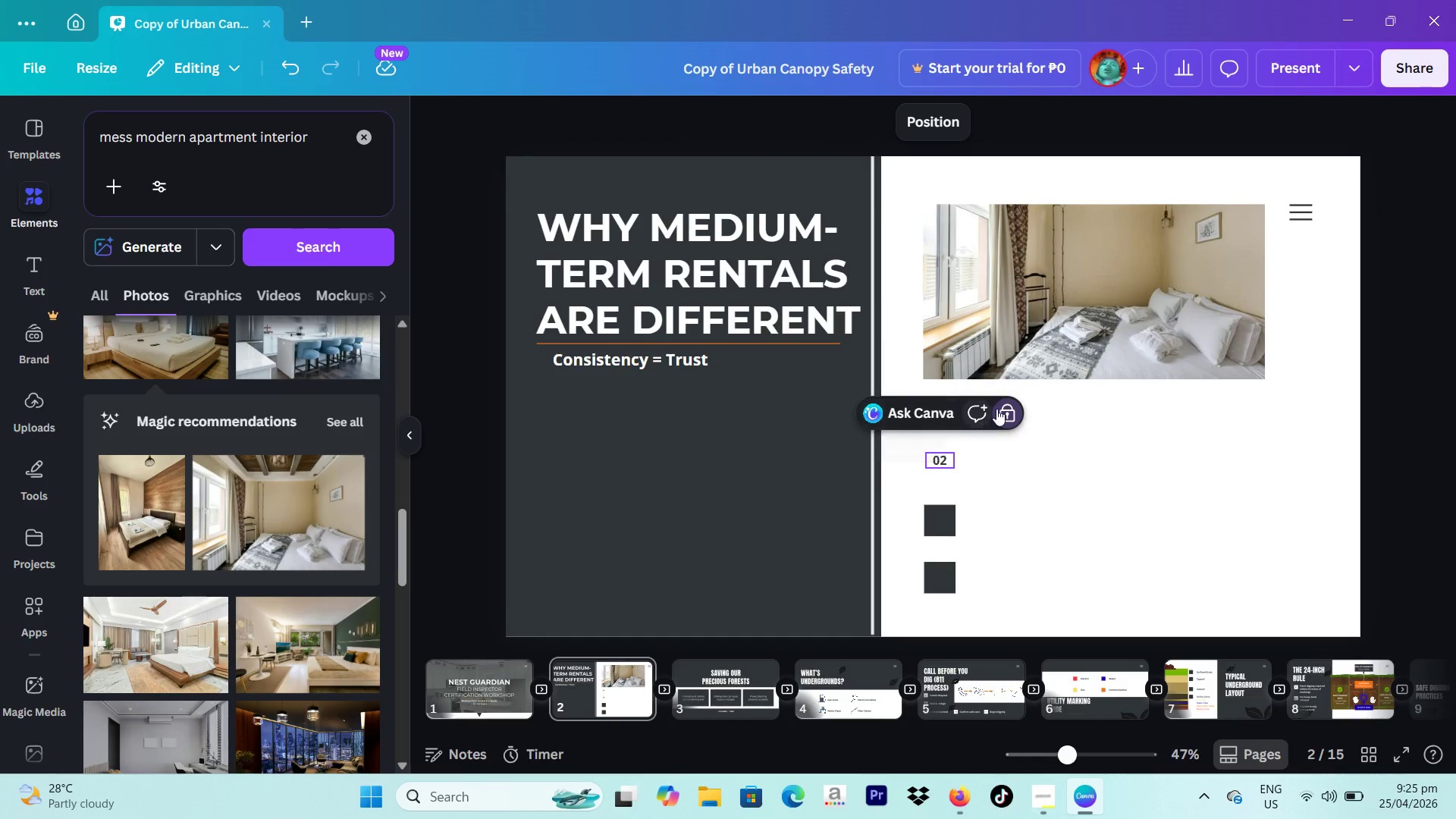 
left_click([999, 409])
 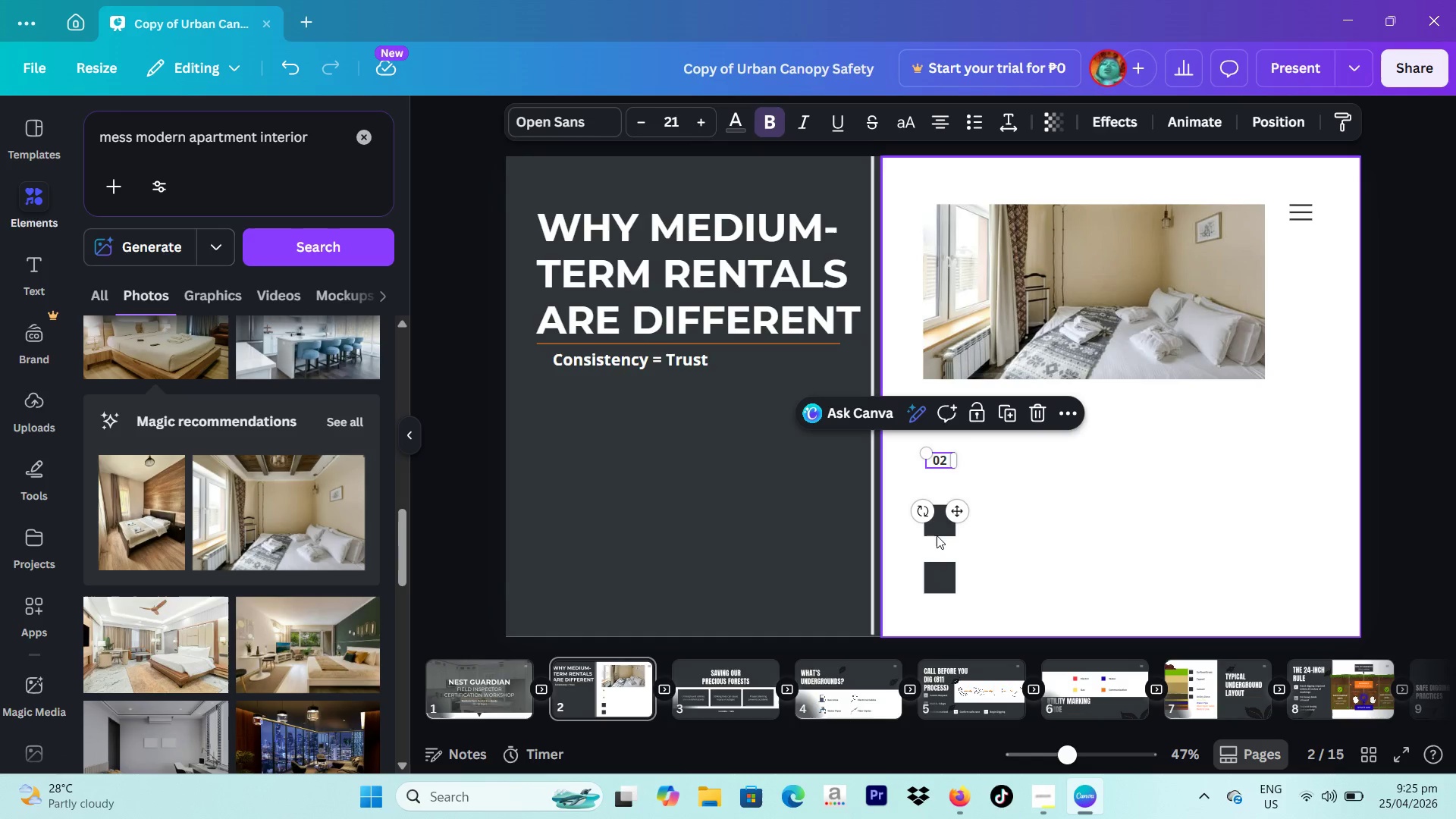 
left_click([939, 524])
 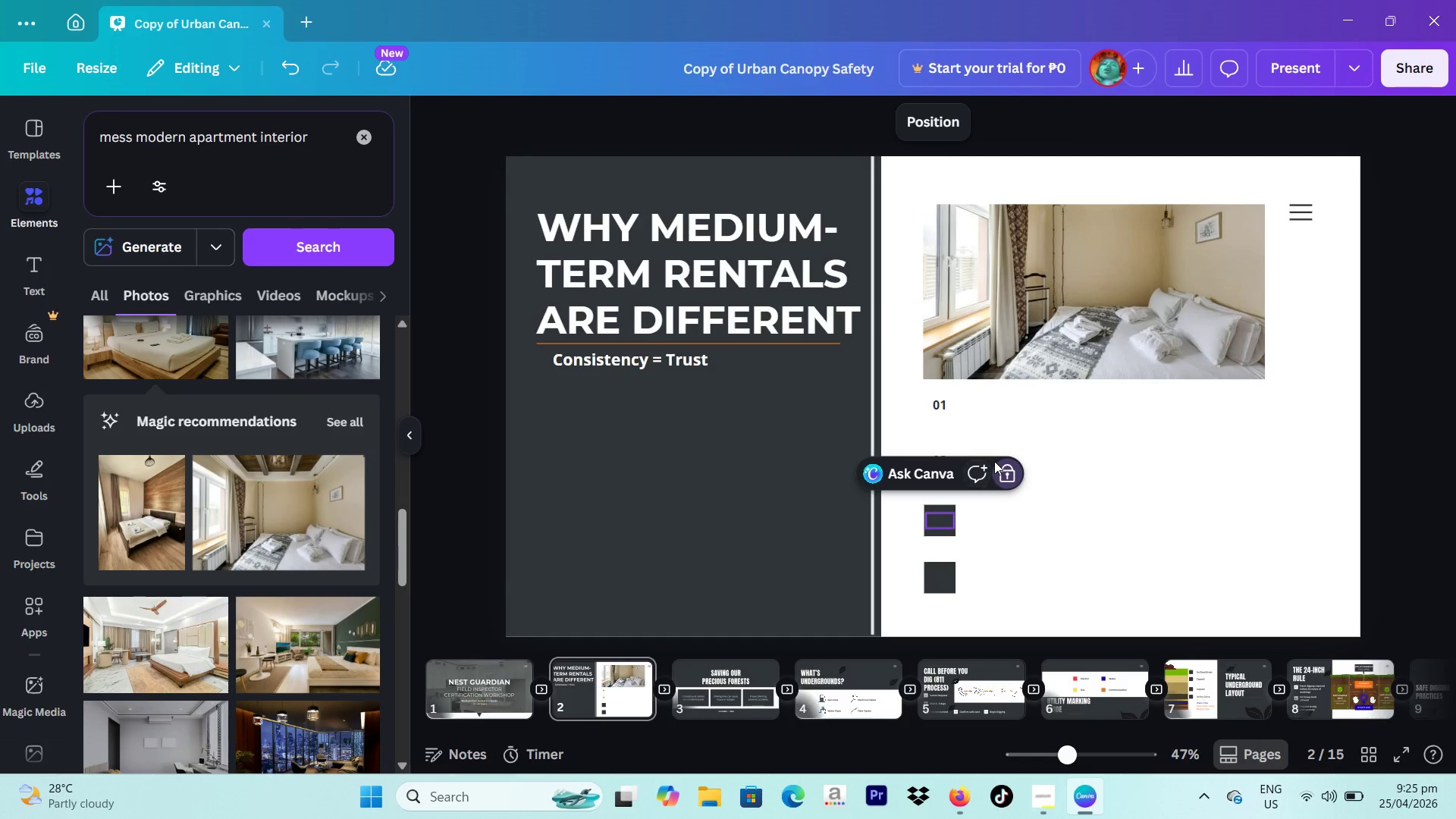 
left_click([1006, 467])
 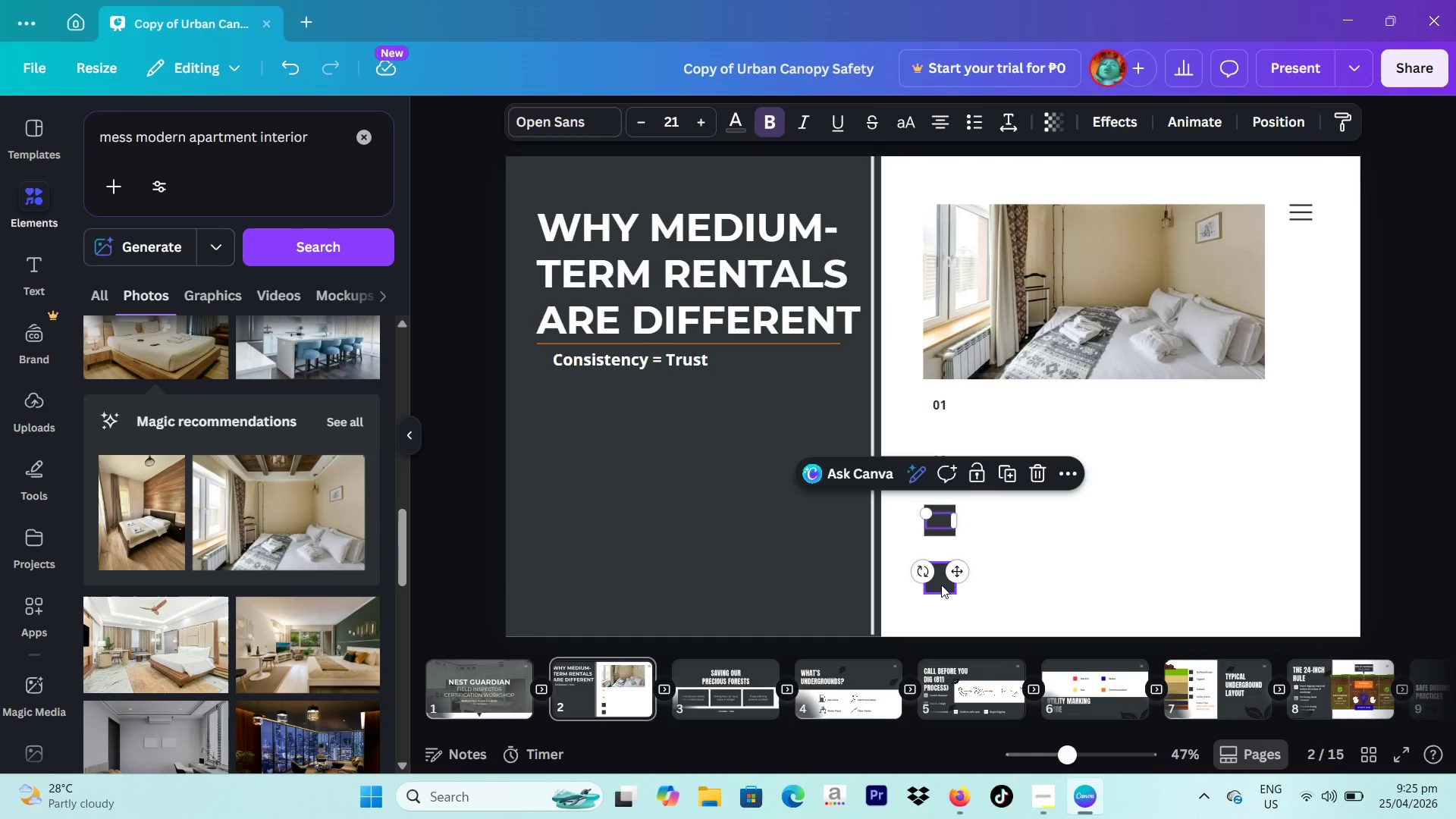 
left_click([941, 584])
 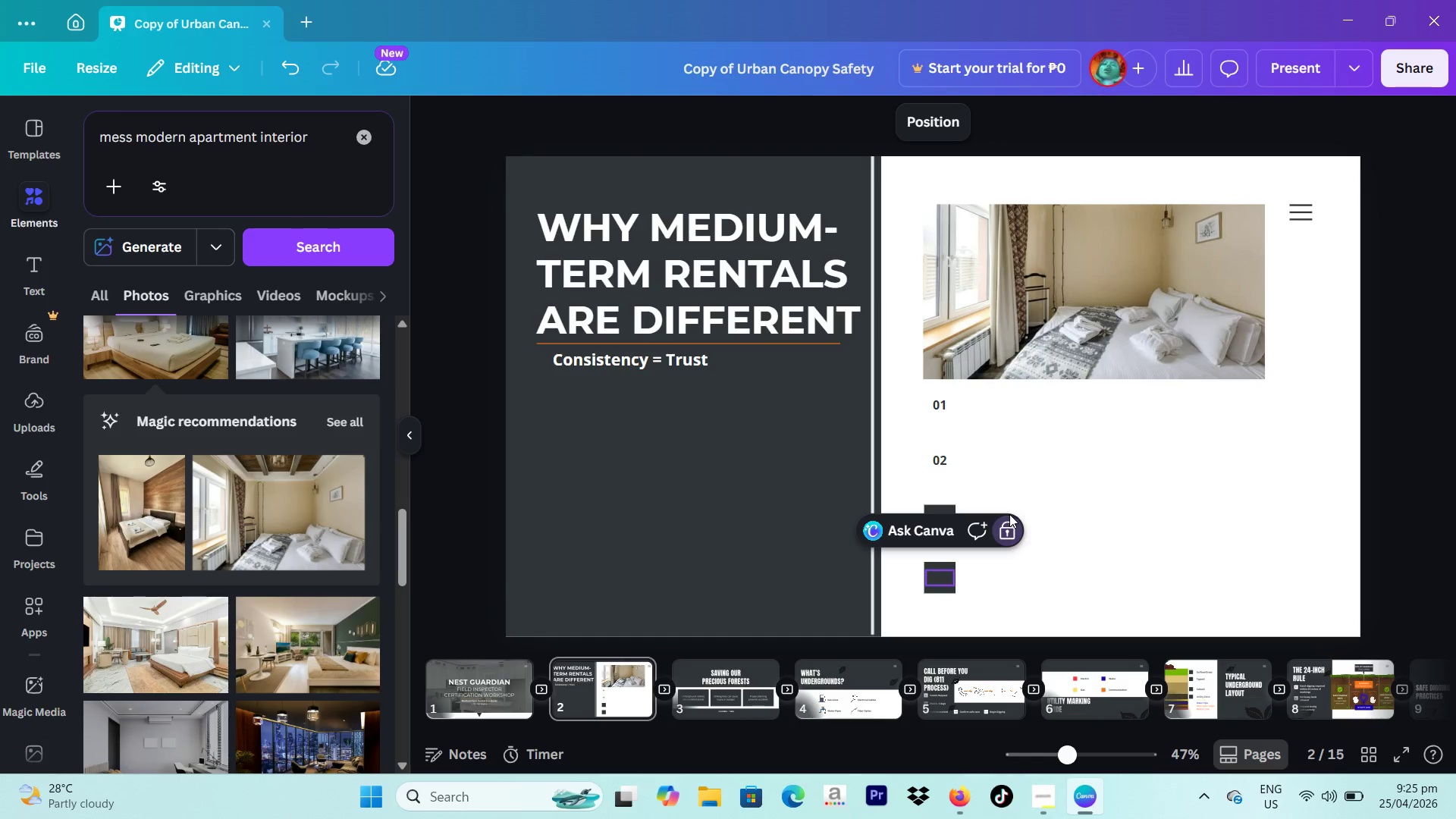 
left_click([1004, 528])
 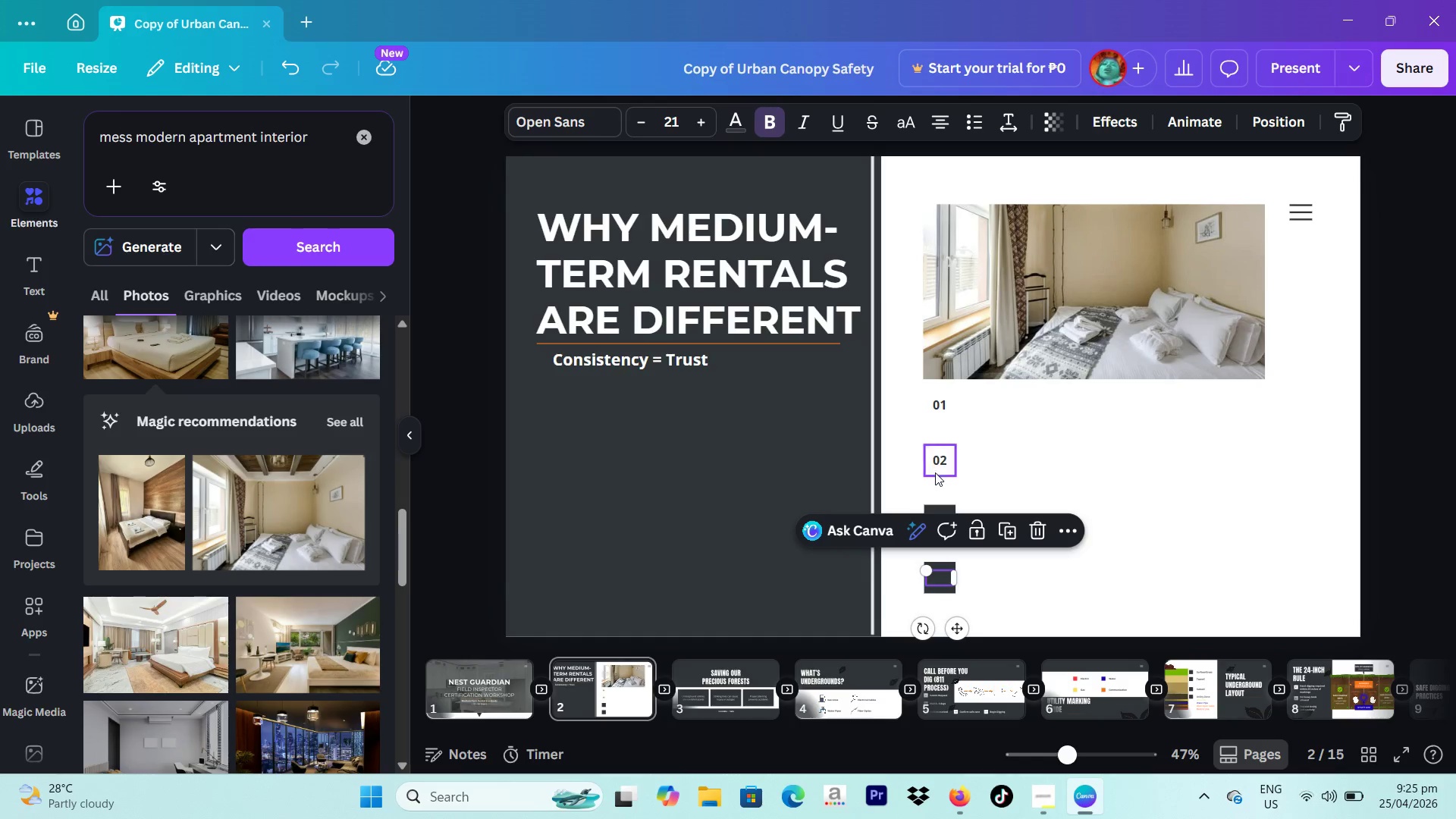 
left_click([935, 474])
 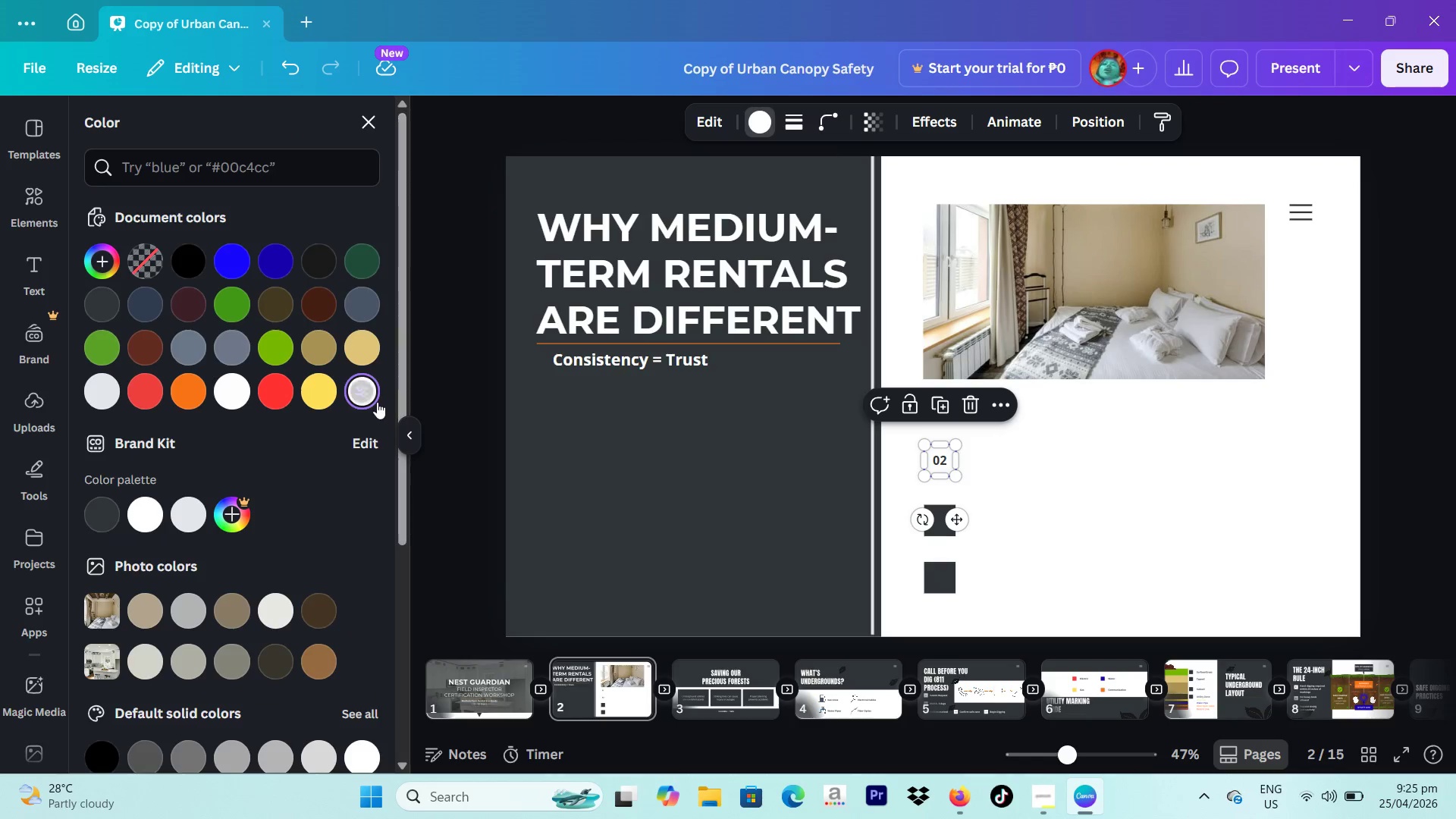 
left_click([193, 526])
 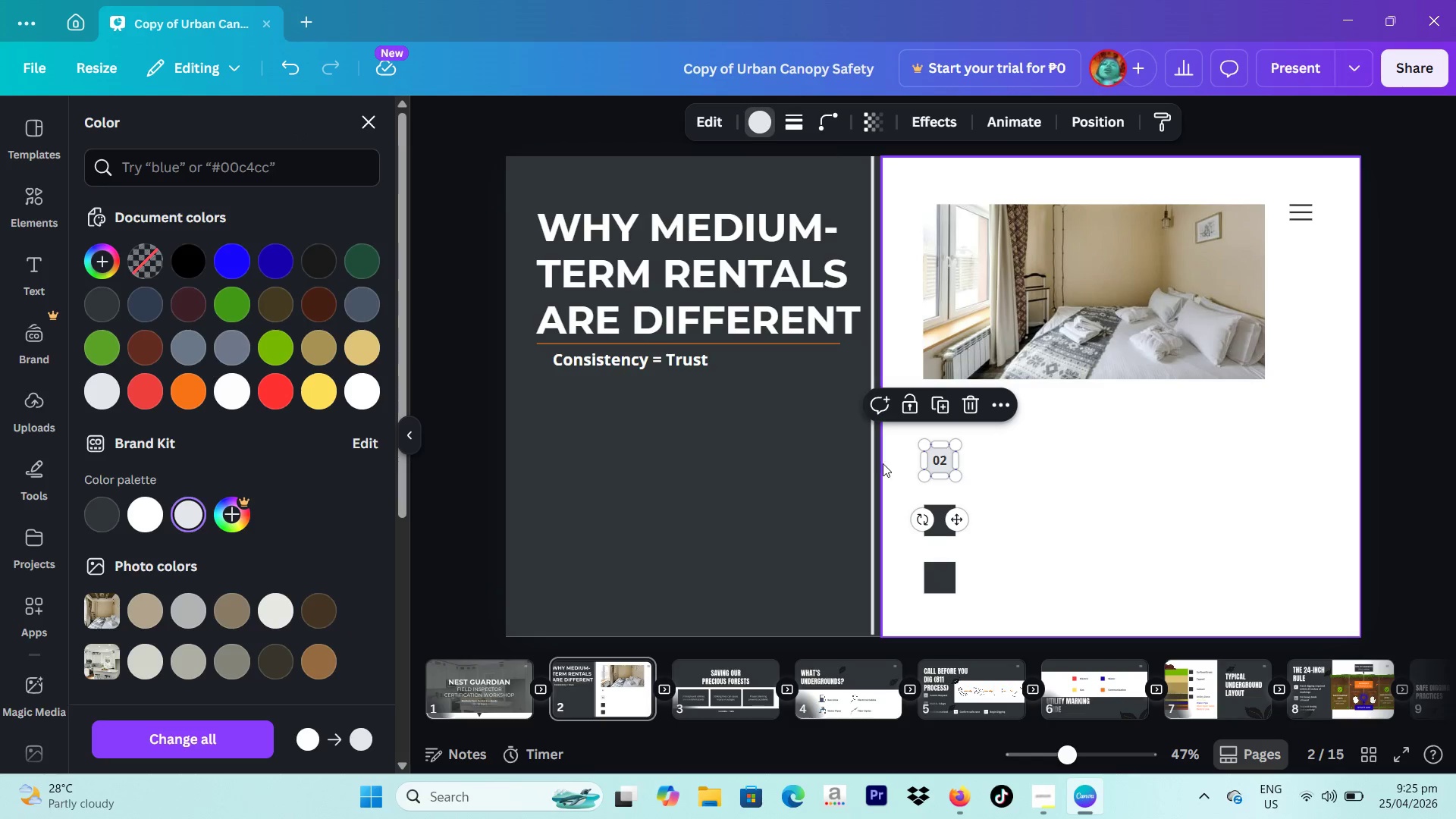 
left_click([883, 464])
 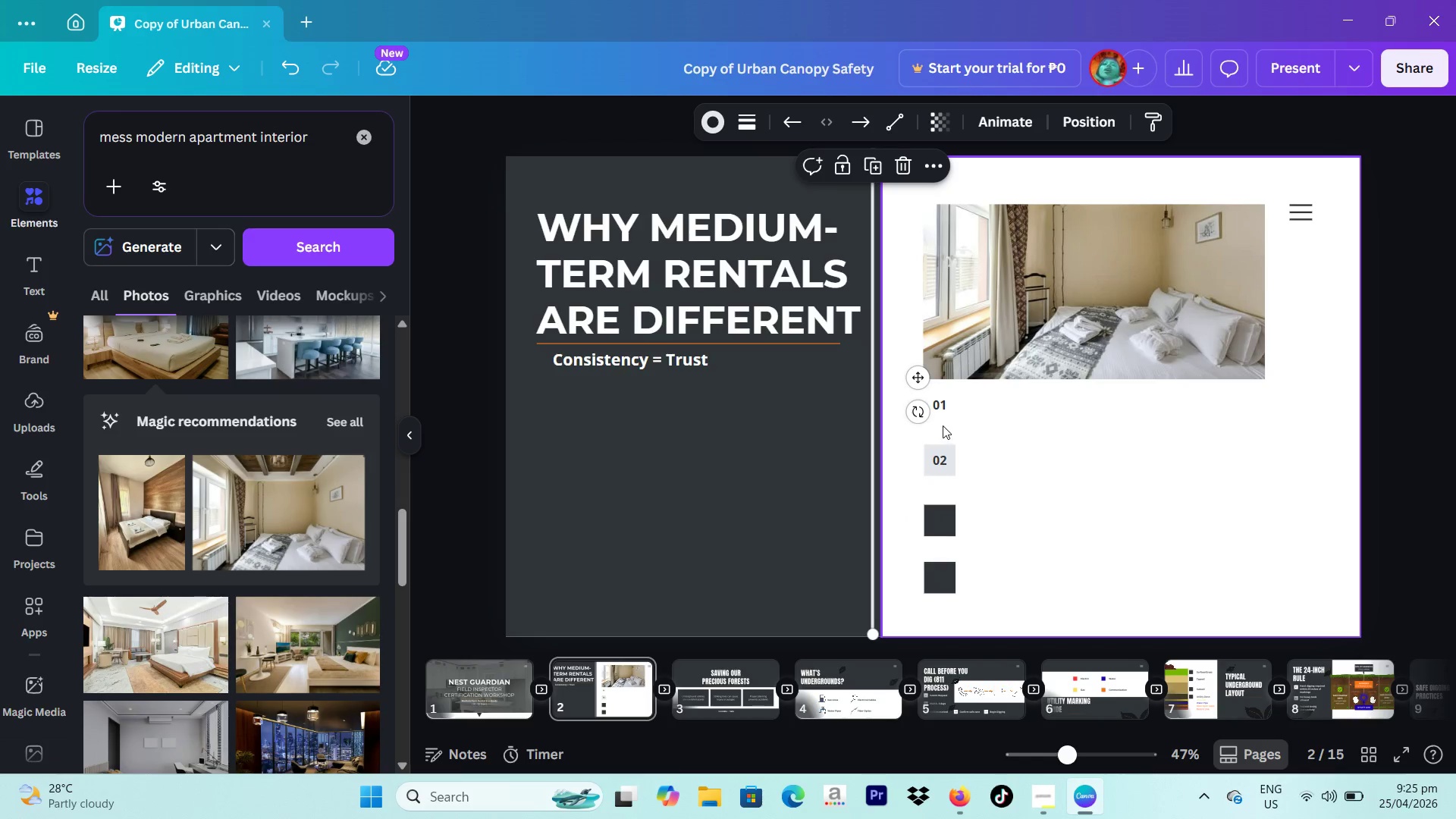 
left_click([943, 420])
 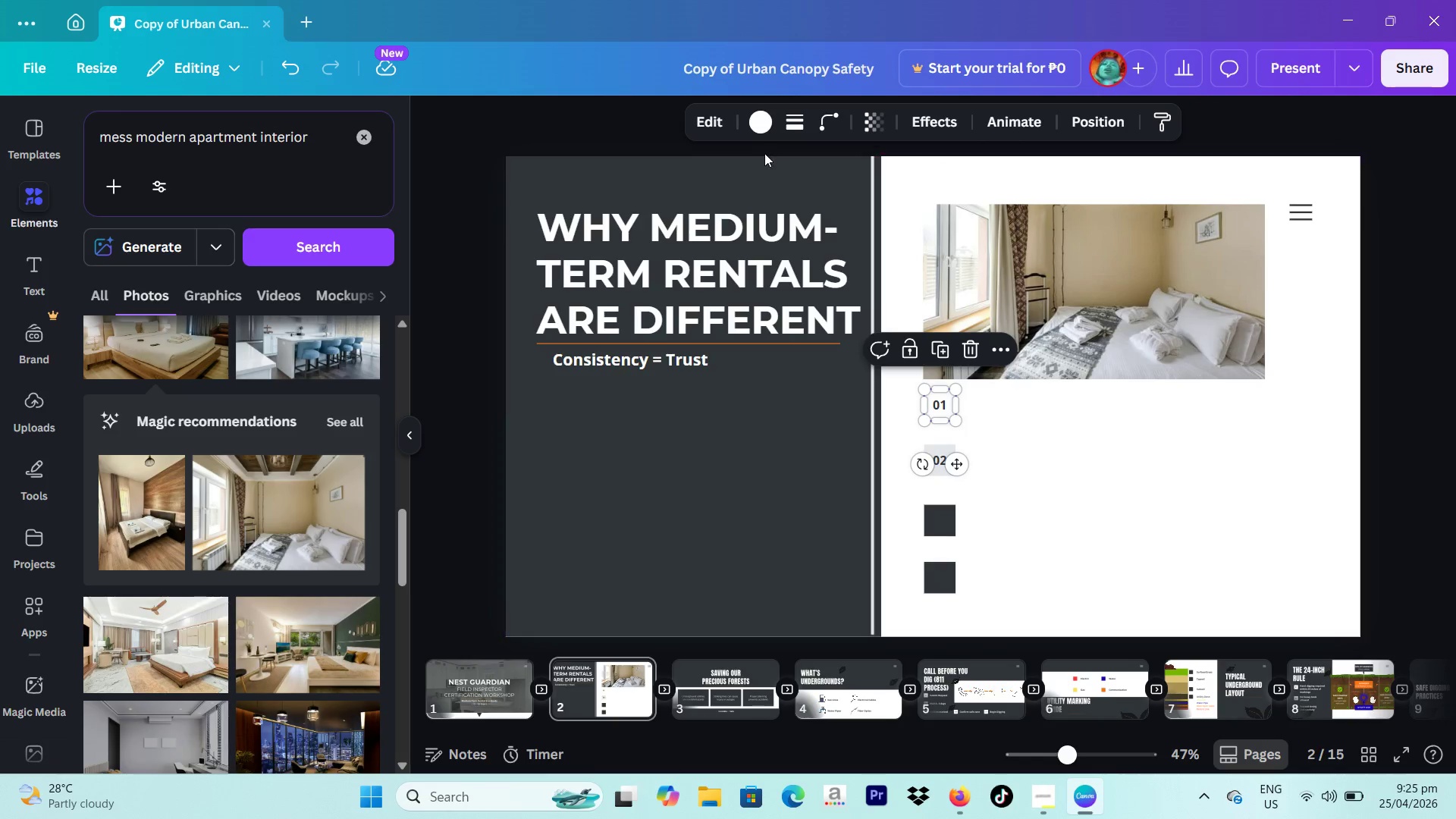 
left_click([758, 121])
 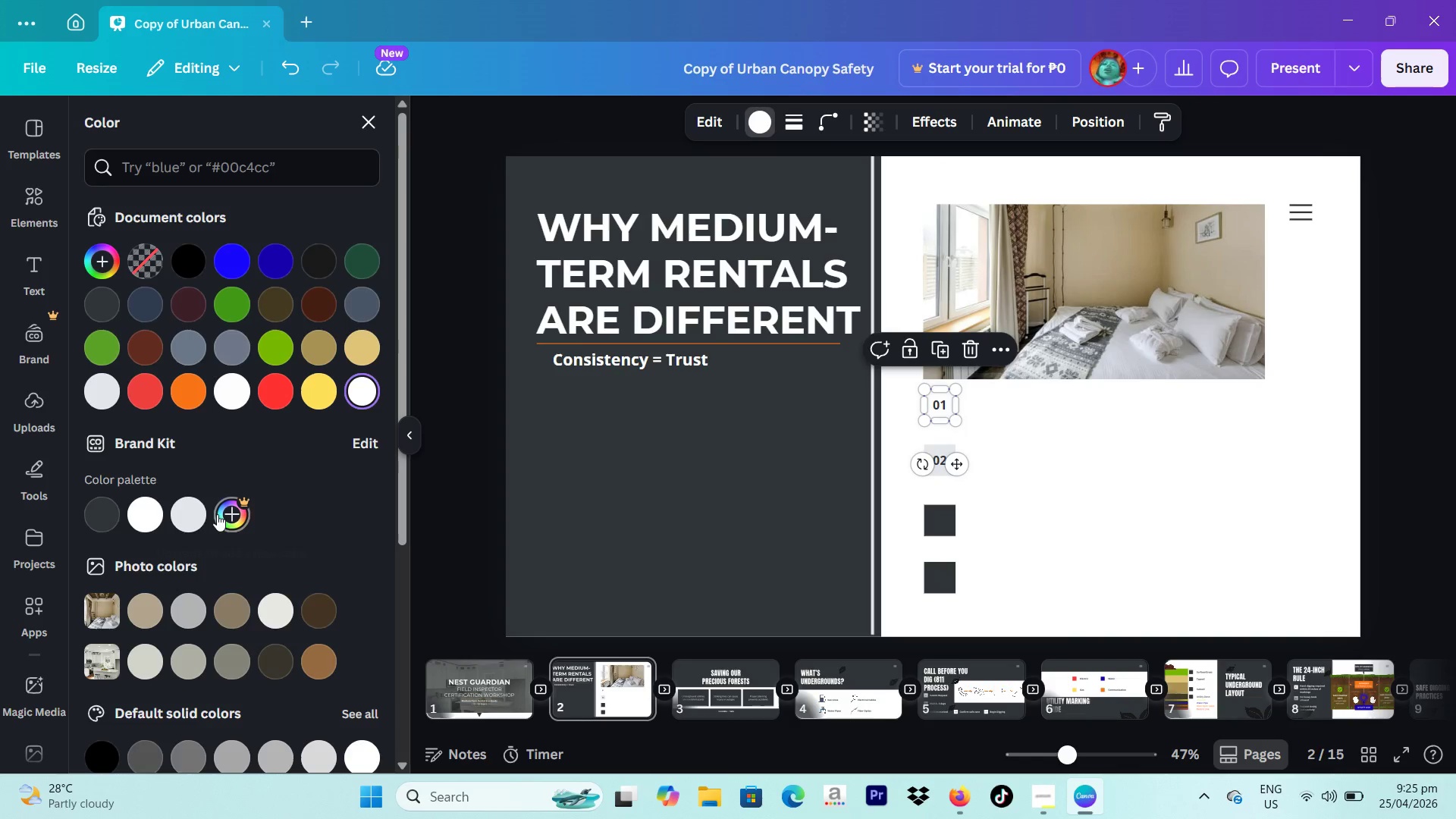 
left_click([200, 517])
 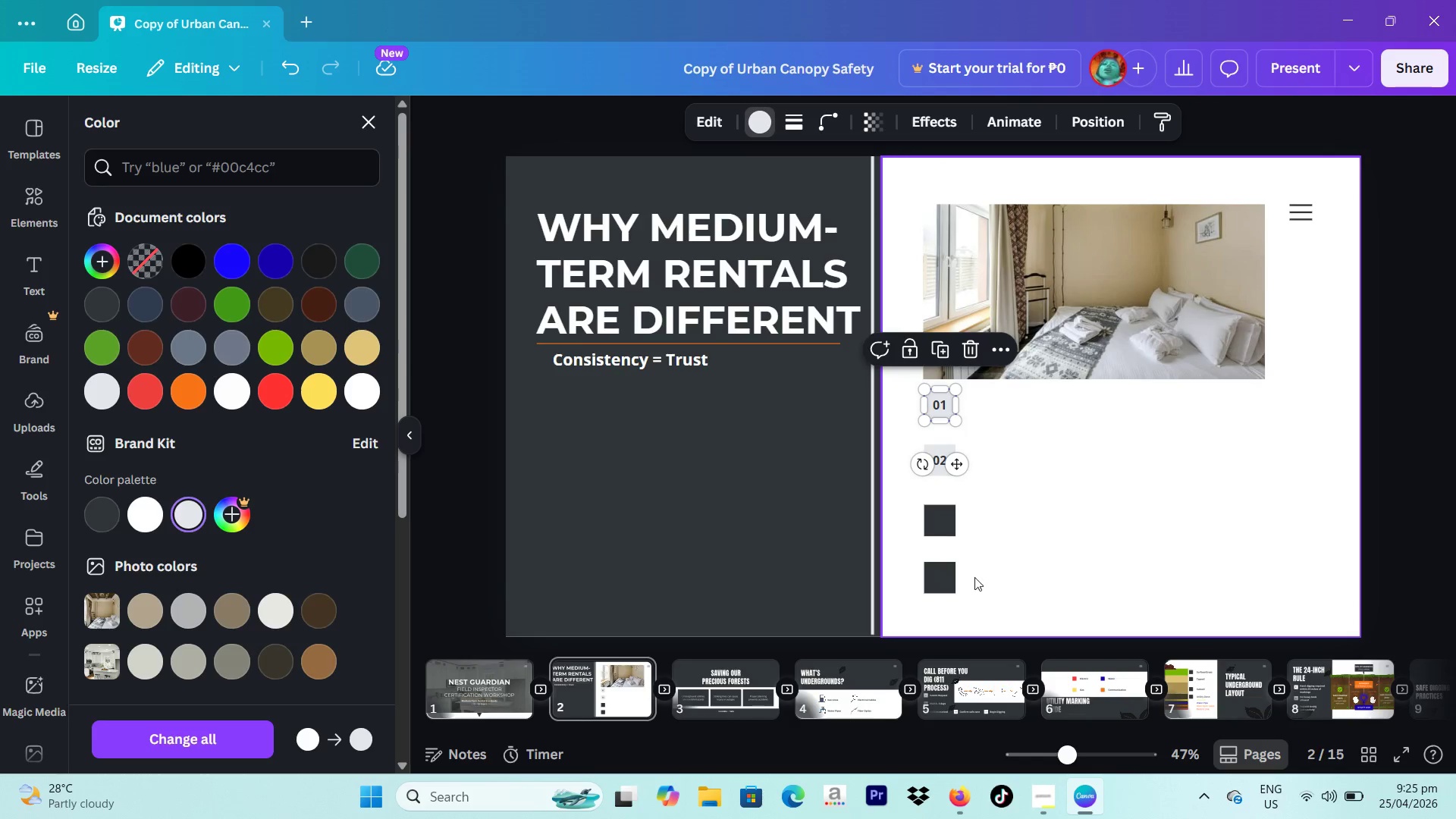 
left_click([941, 527])
 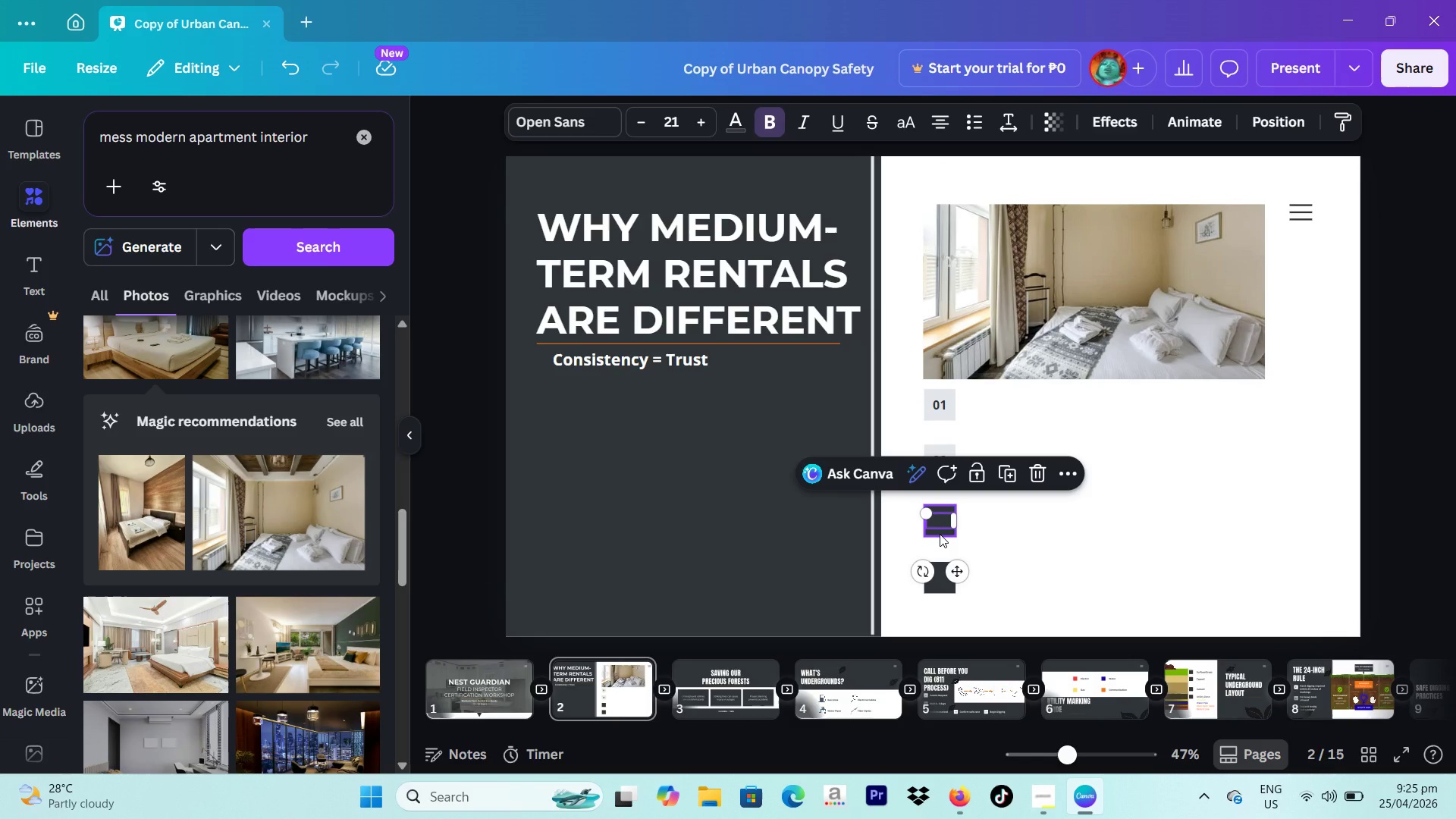 
left_click([940, 534])
 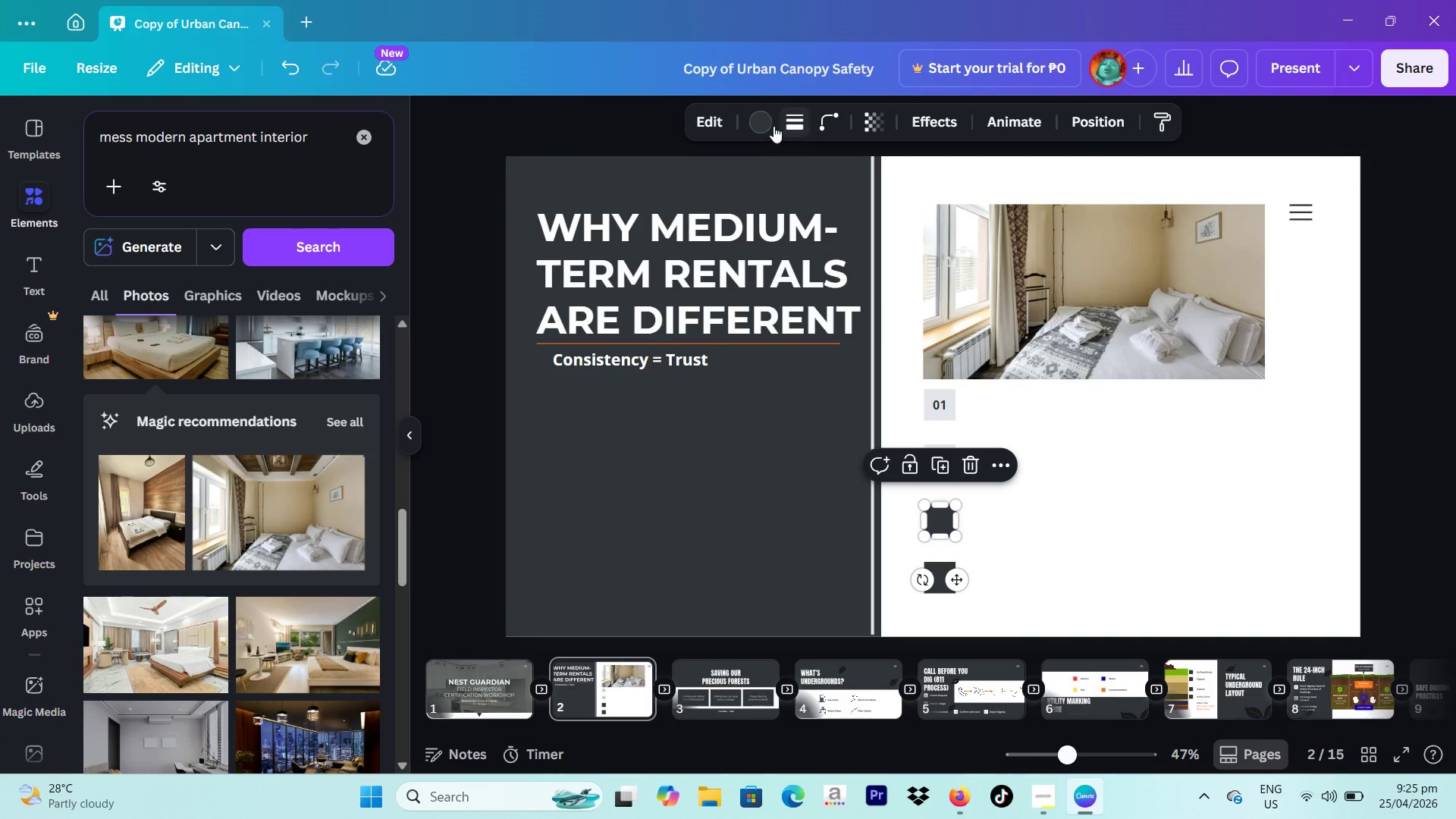 
left_click([769, 125])
 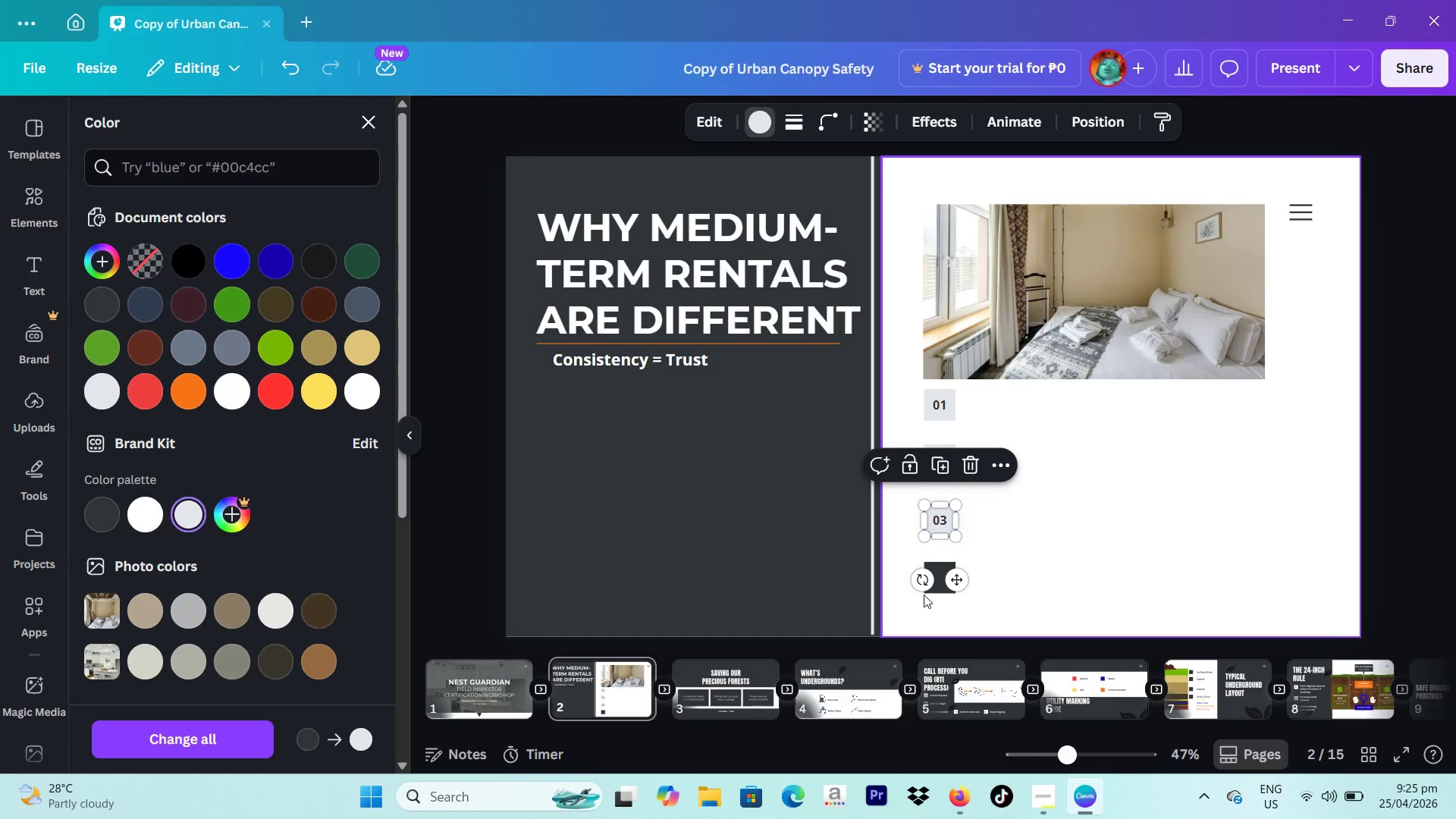 
left_click([934, 590])
 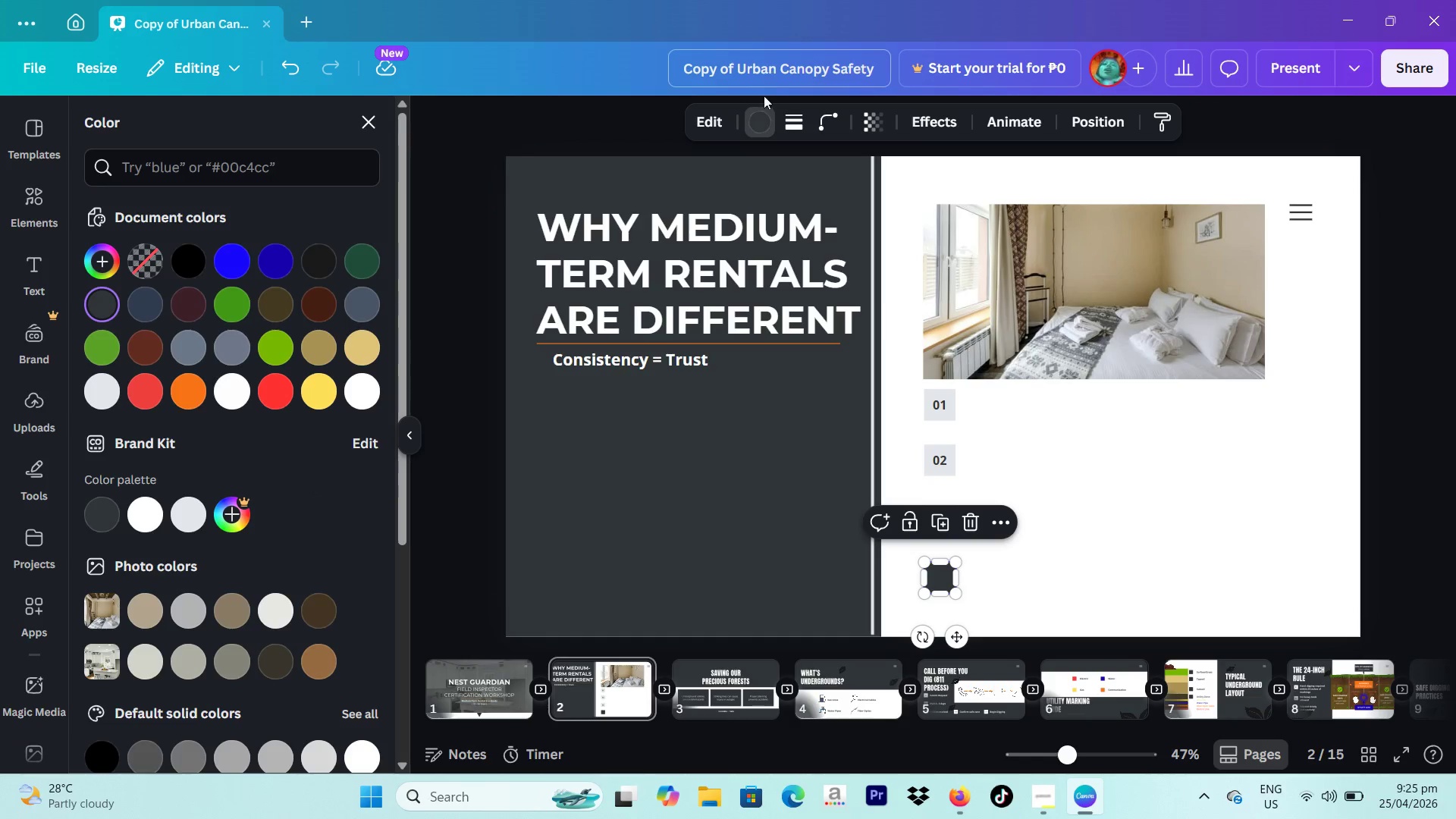 
left_click([764, 125])
 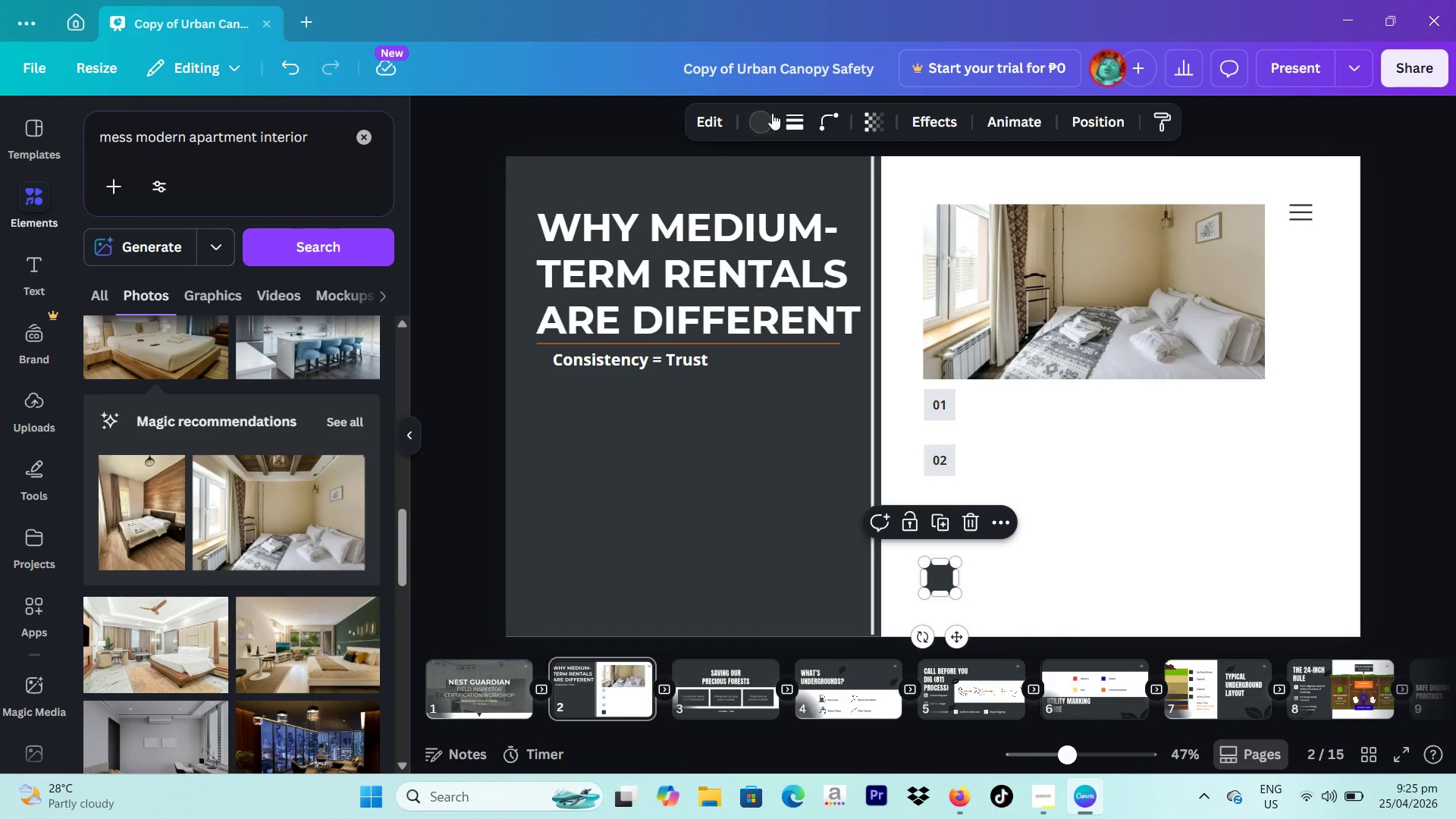 
left_click([770, 115])
 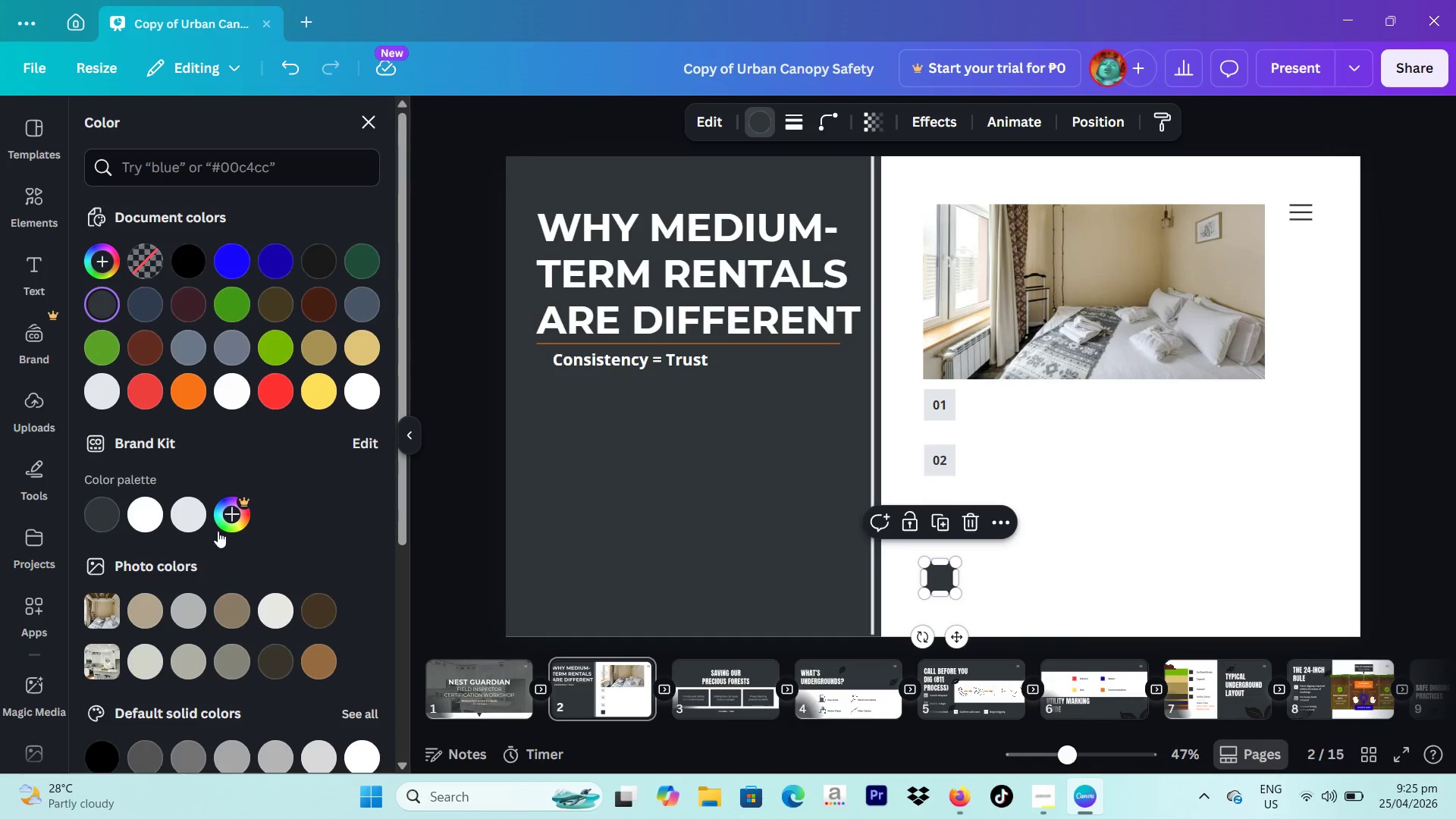 
left_click([196, 522])
 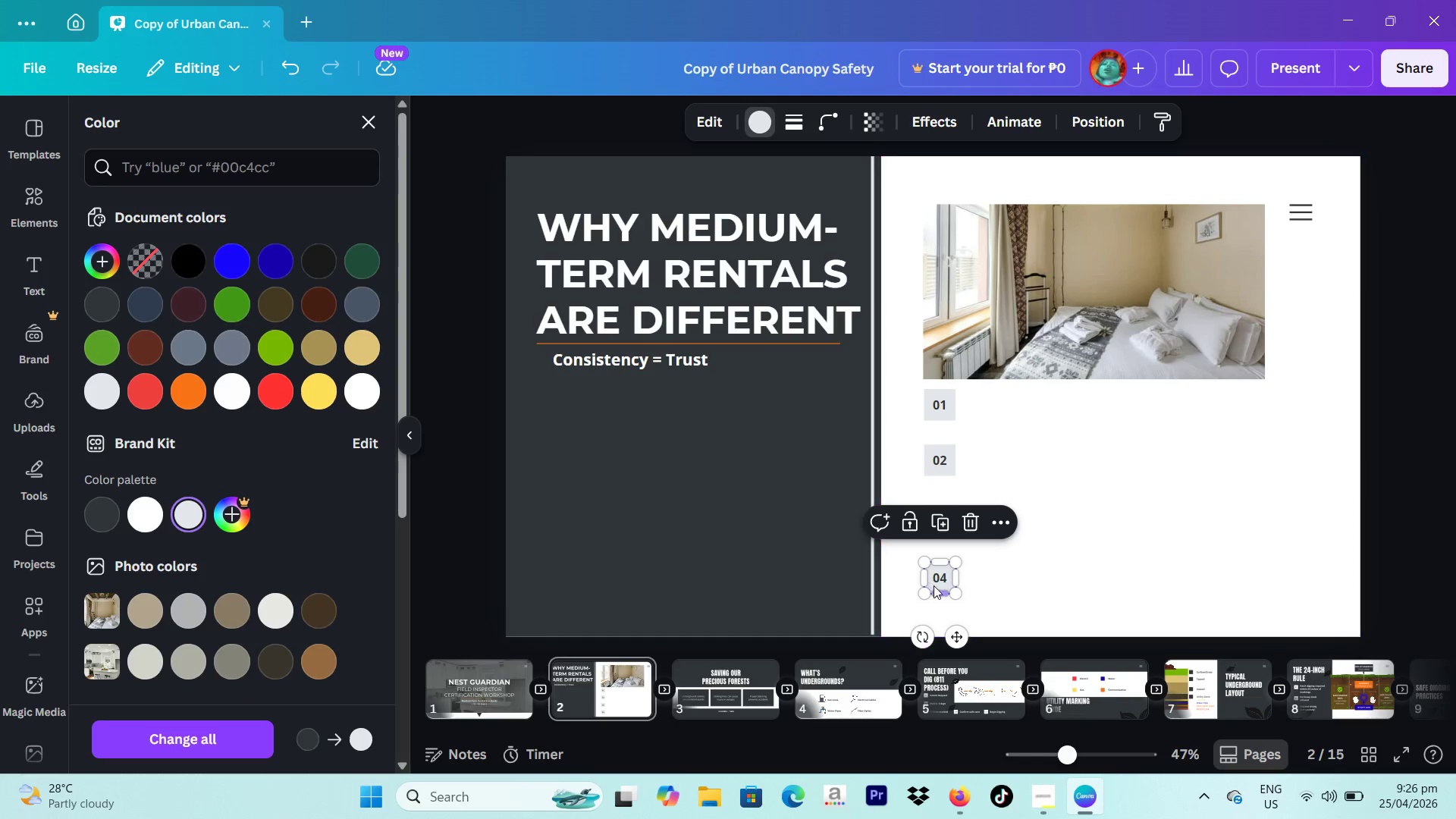 
left_click([937, 581])
 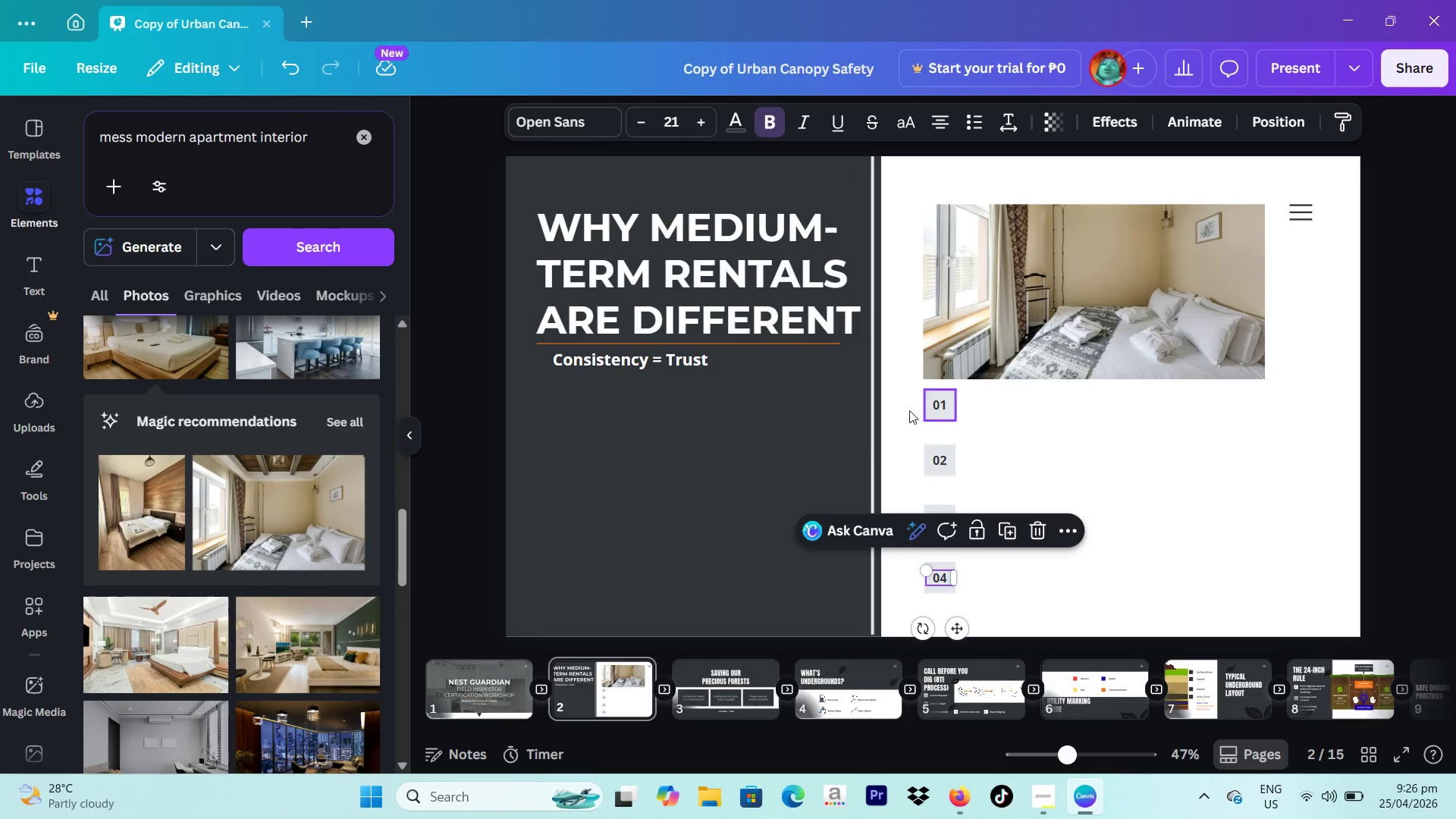 
left_click_drag(start_coordinate=[908, 406], to_coordinate=[1238, 599])
 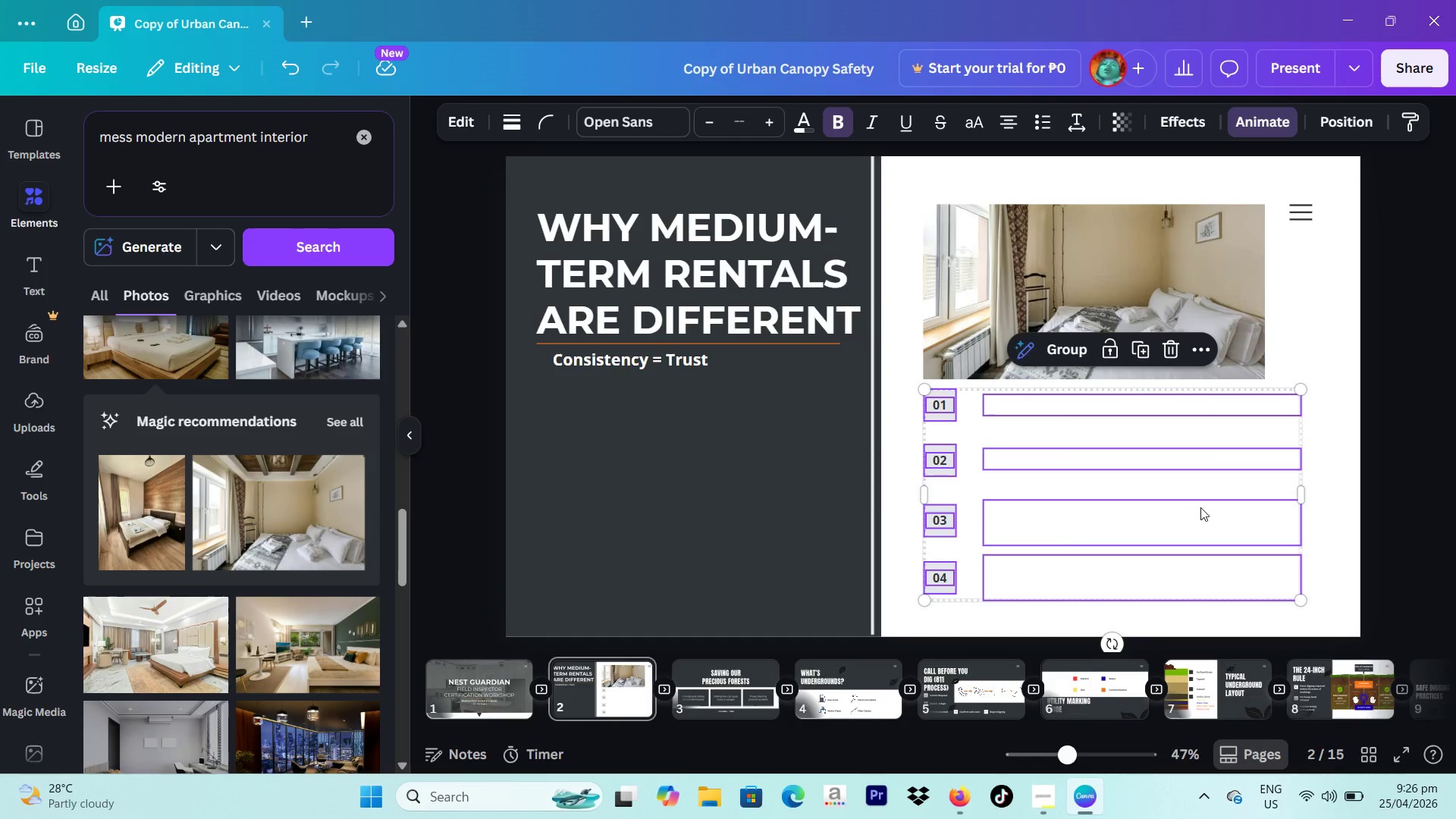 
left_click_drag(start_coordinate=[1200, 507], to_coordinate=[814, 506])
 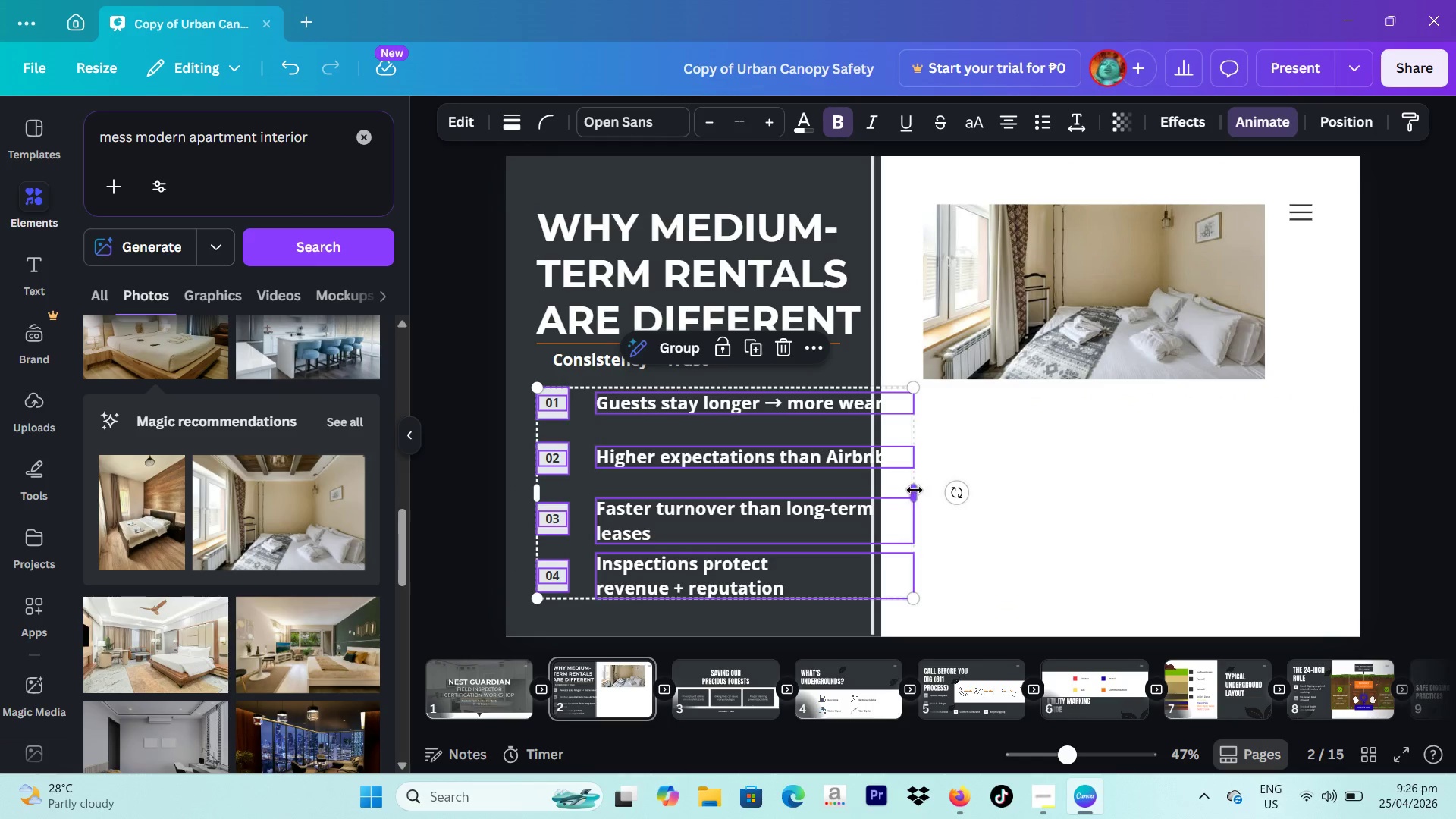 
left_click_drag(start_coordinate=[915, 490], to_coordinate=[852, 491])
 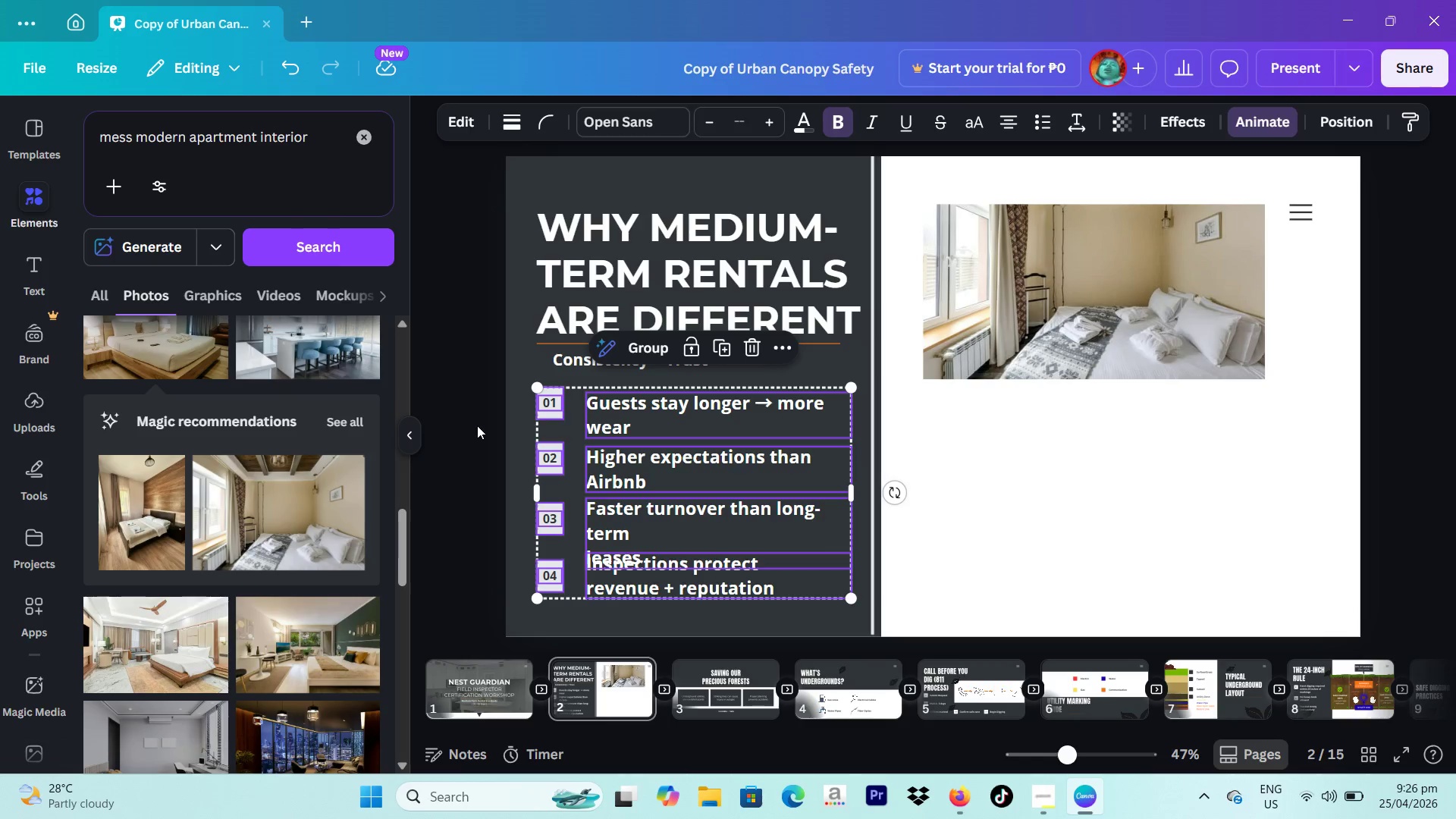 
left_click([477, 425])
 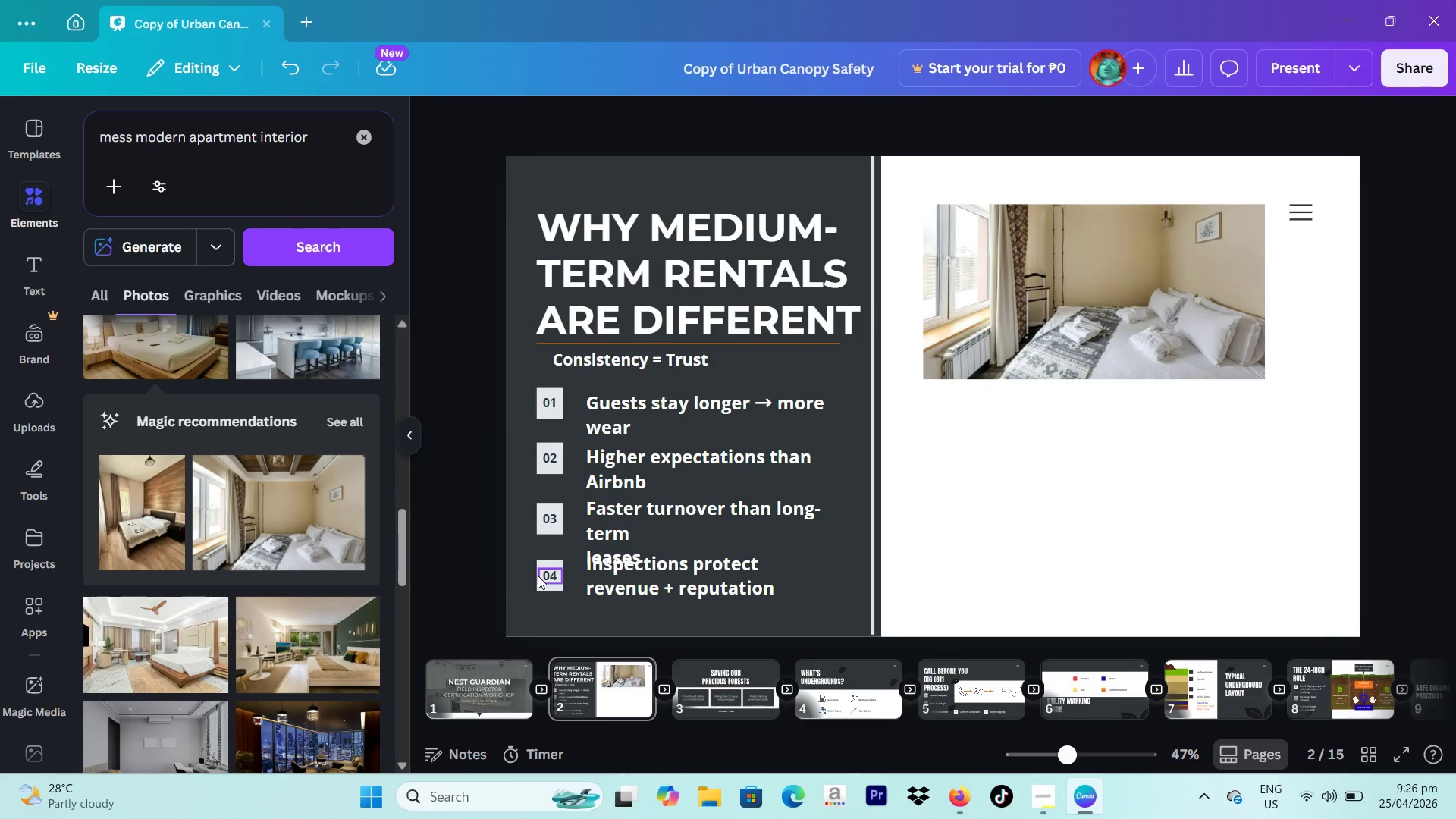 
left_click_drag(start_coordinate=[532, 581], to_coordinate=[661, 591])
 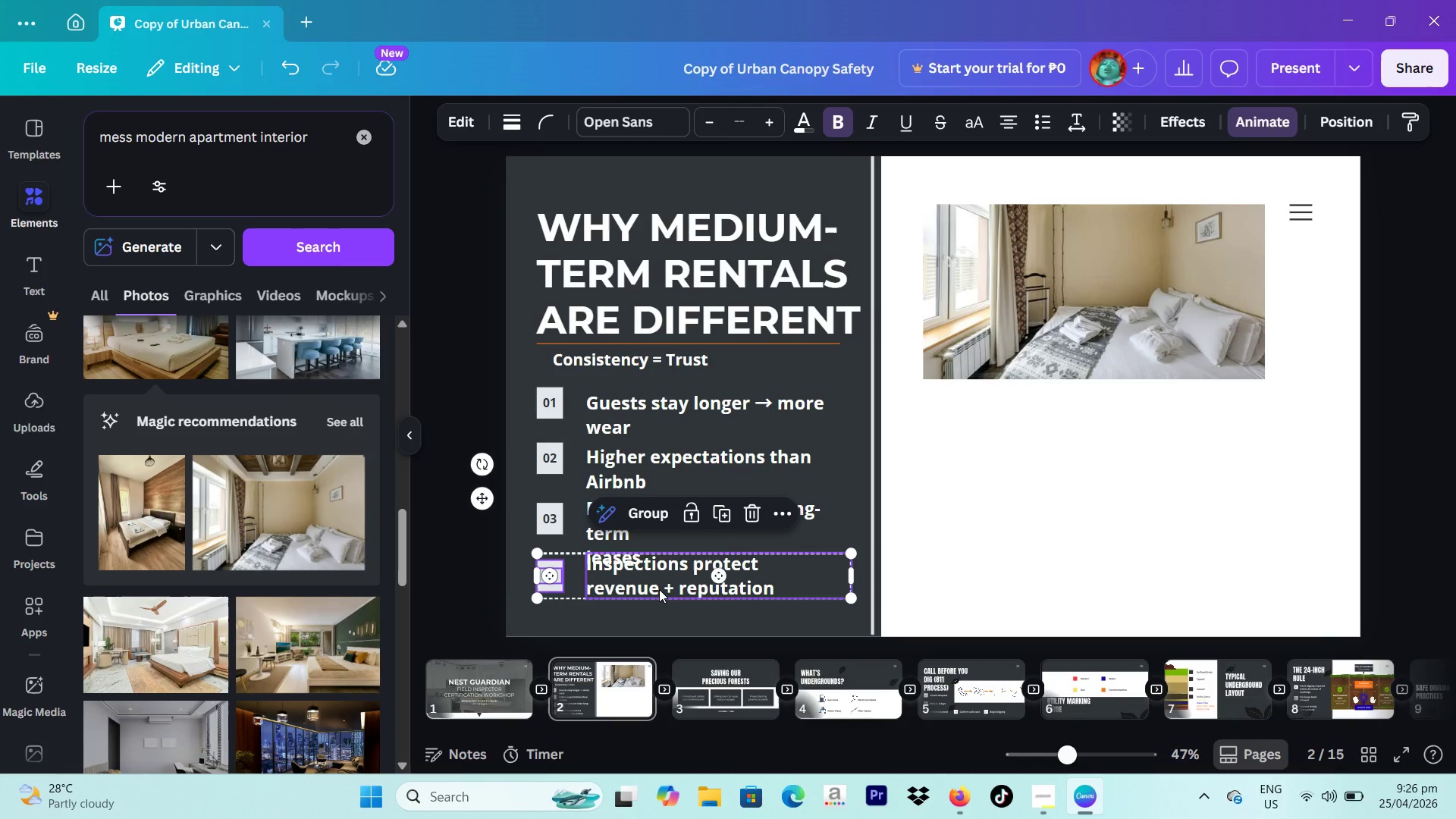 
left_click_drag(start_coordinate=[659, 589], to_coordinate=[654, 603])
 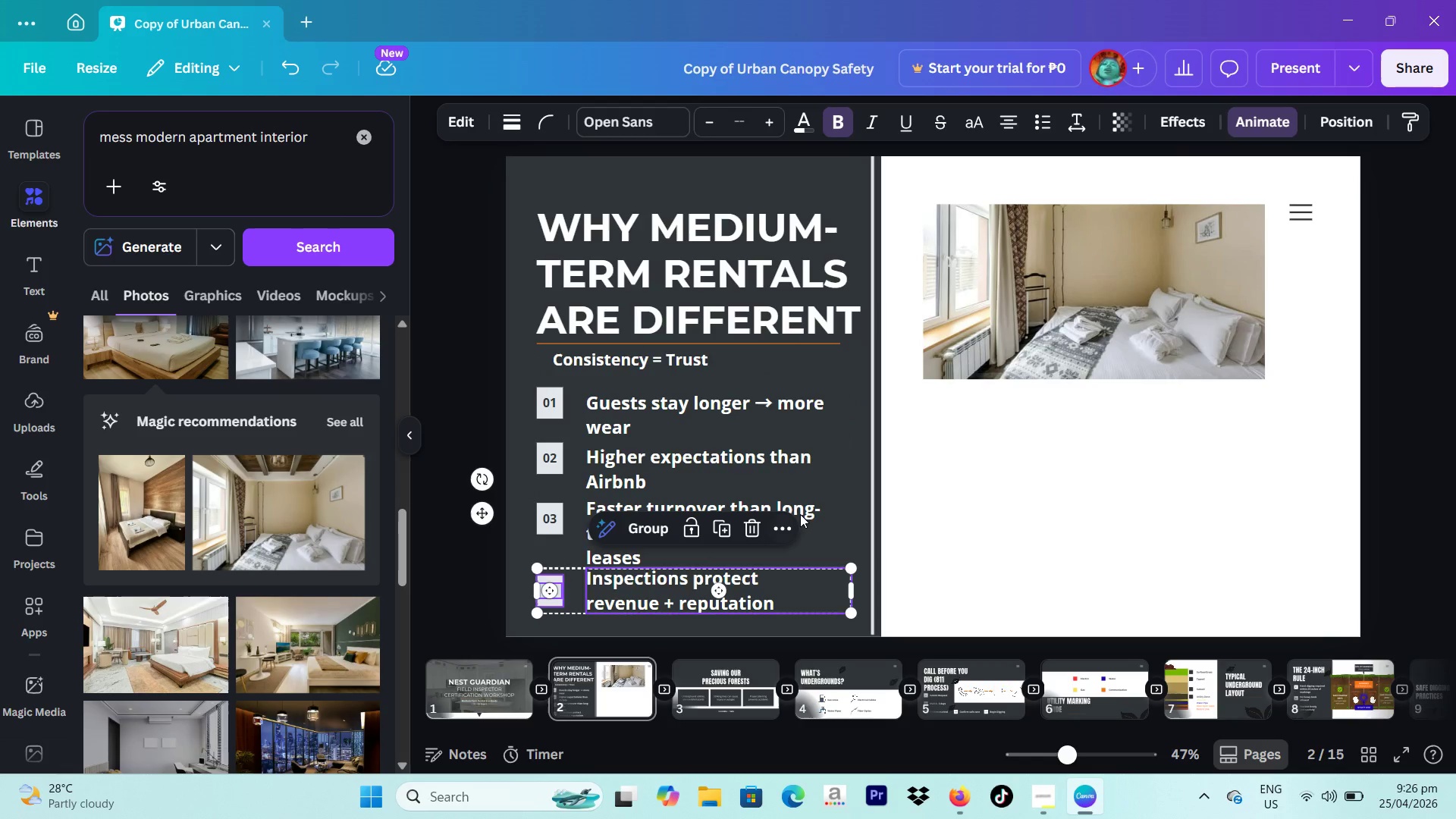 
left_click([802, 514])
 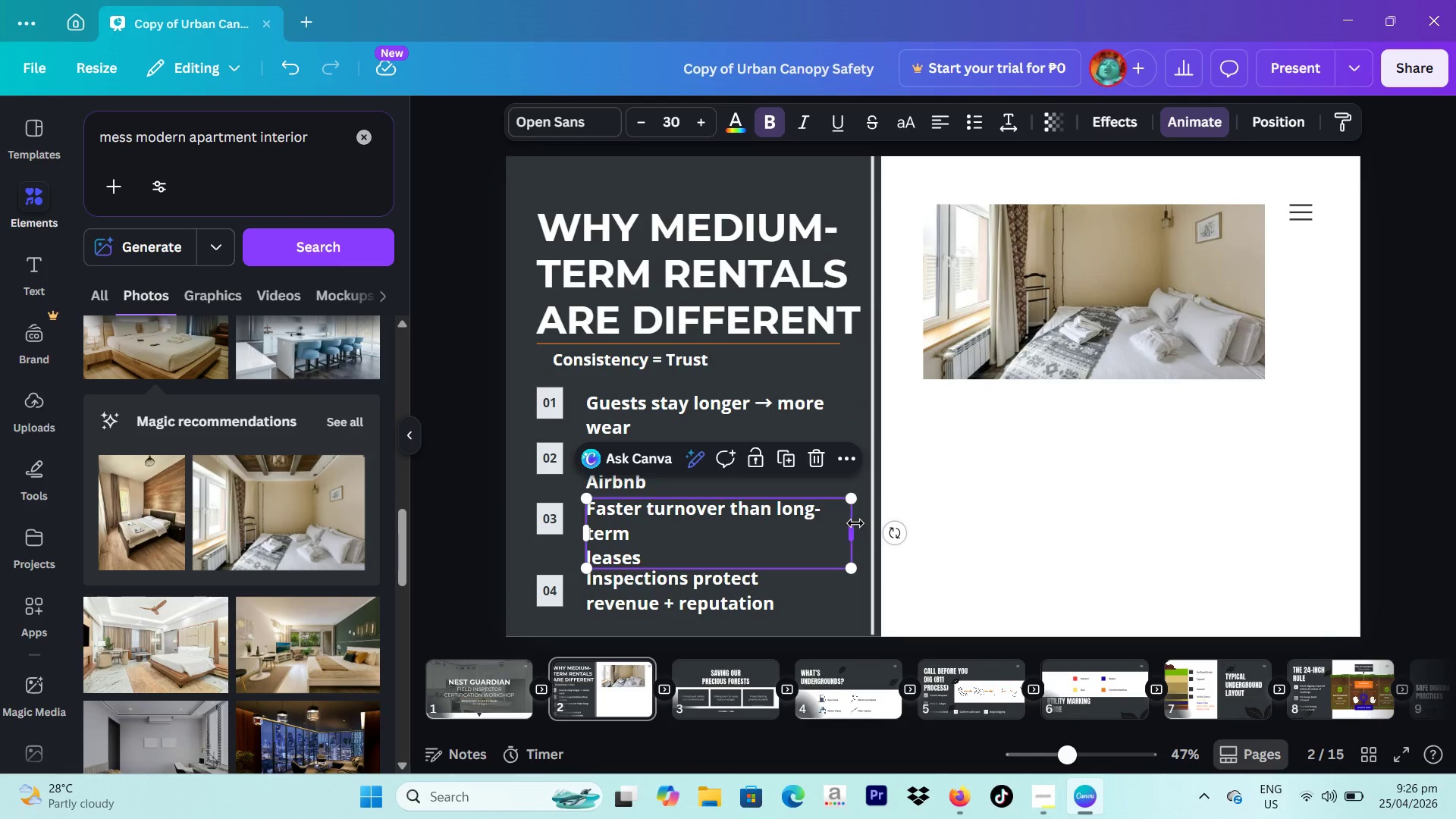 
left_click_drag(start_coordinate=[855, 523], to_coordinate=[875, 523])
 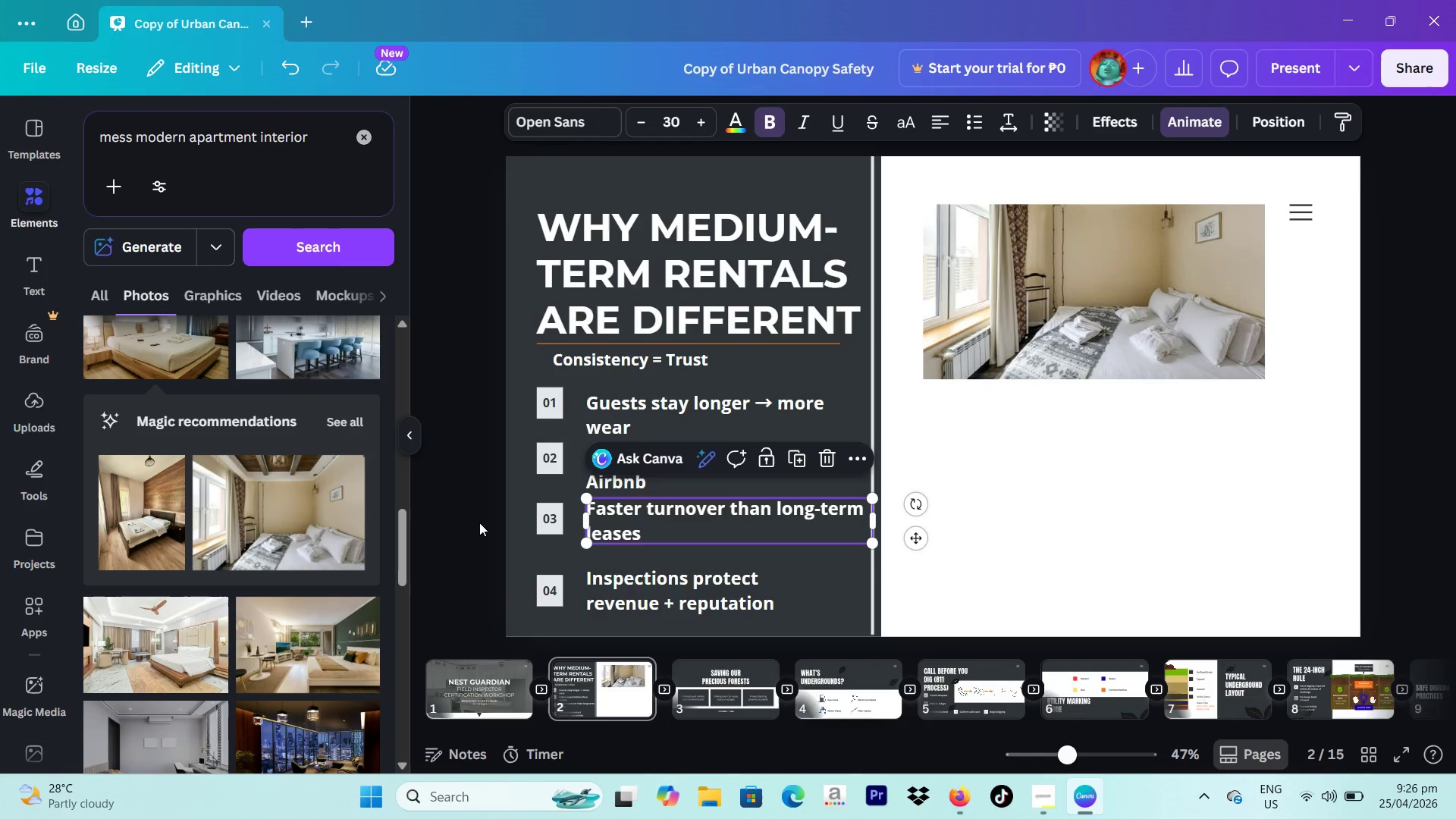 
left_click([473, 522])
 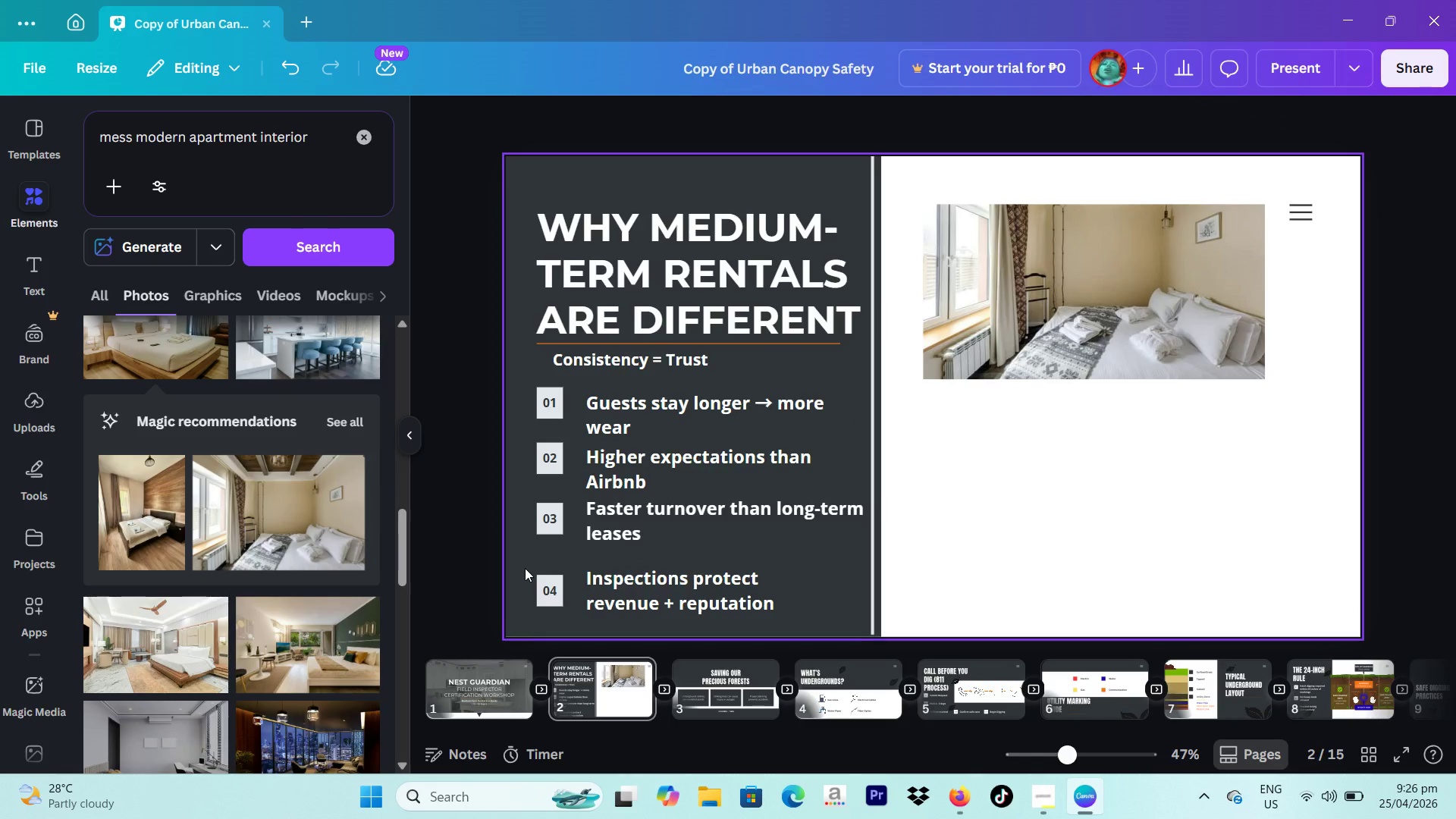 
left_click_drag(start_coordinate=[525, 568], to_coordinate=[661, 603])
 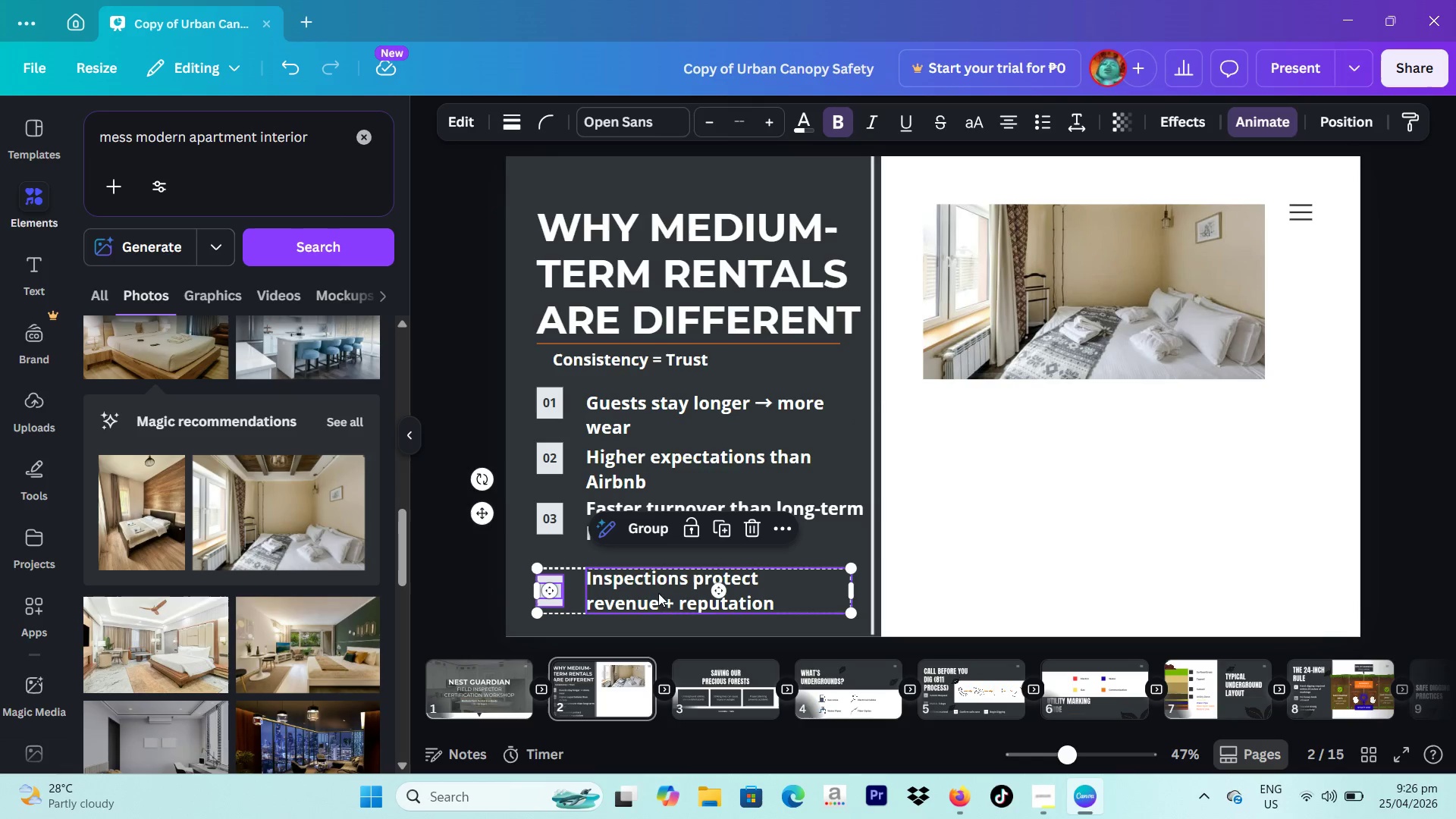 
left_click_drag(start_coordinate=[658, 594], to_coordinate=[657, 579])
 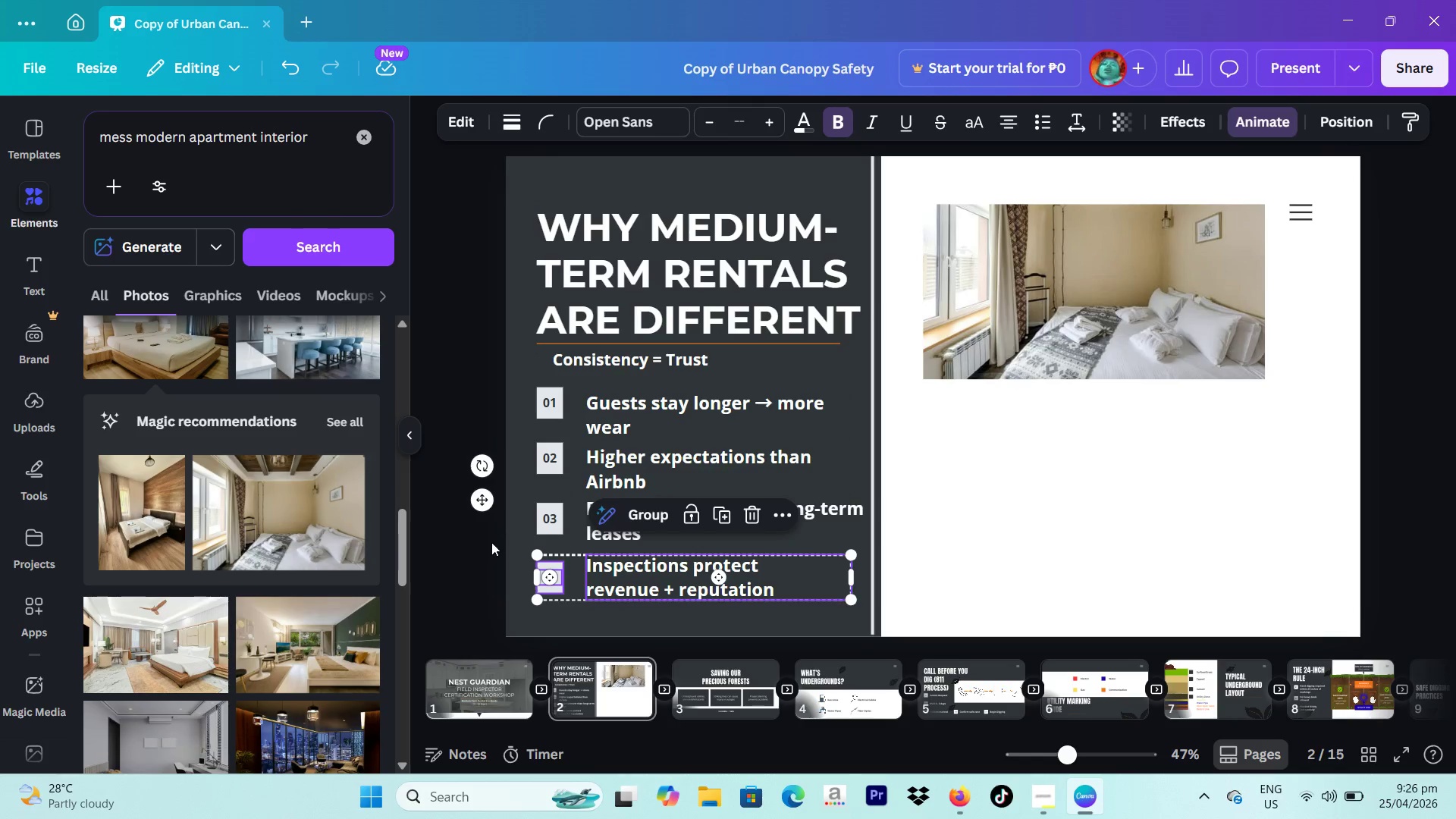 
left_click([489, 544])
 